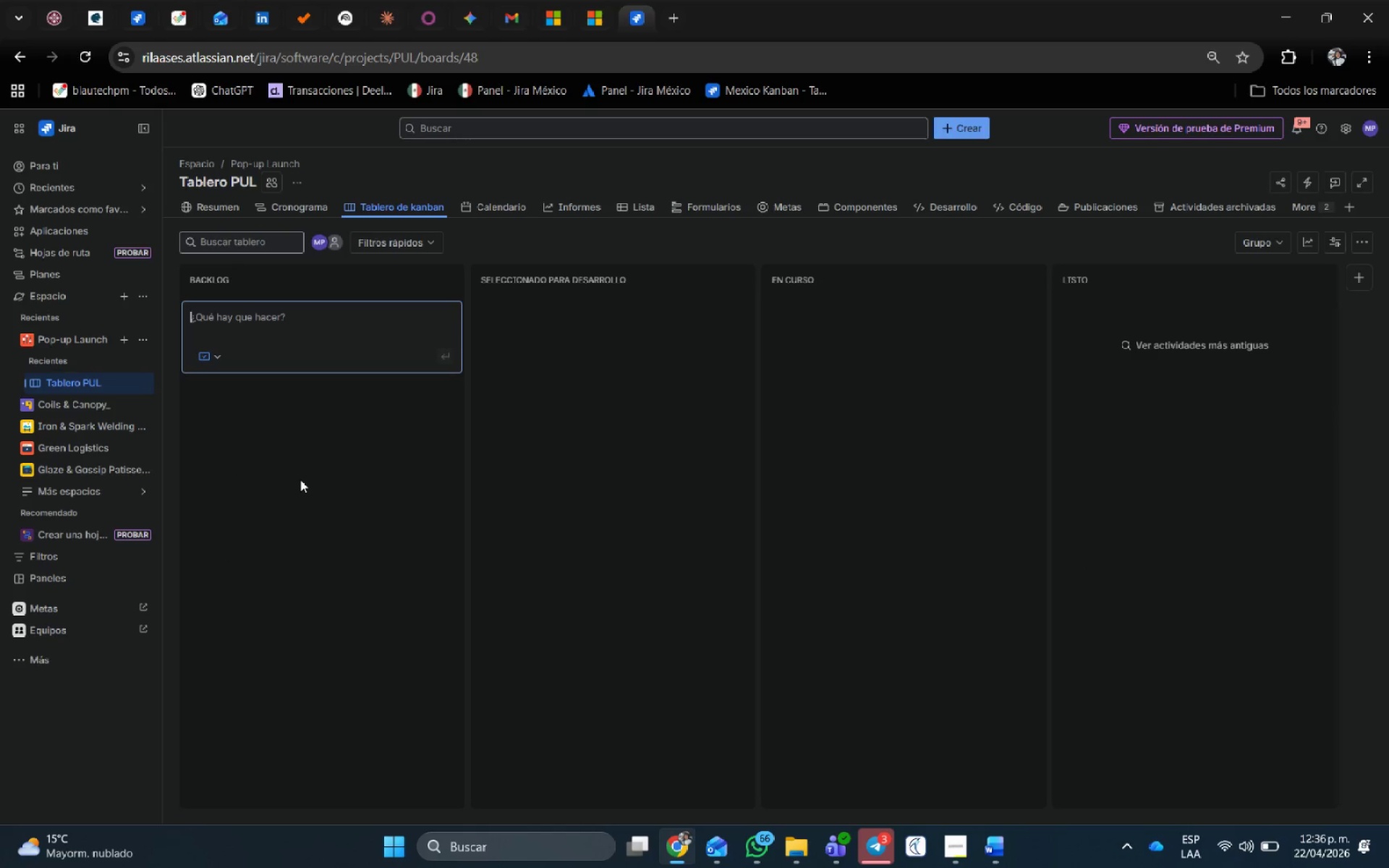 
left_click([358, 324])
 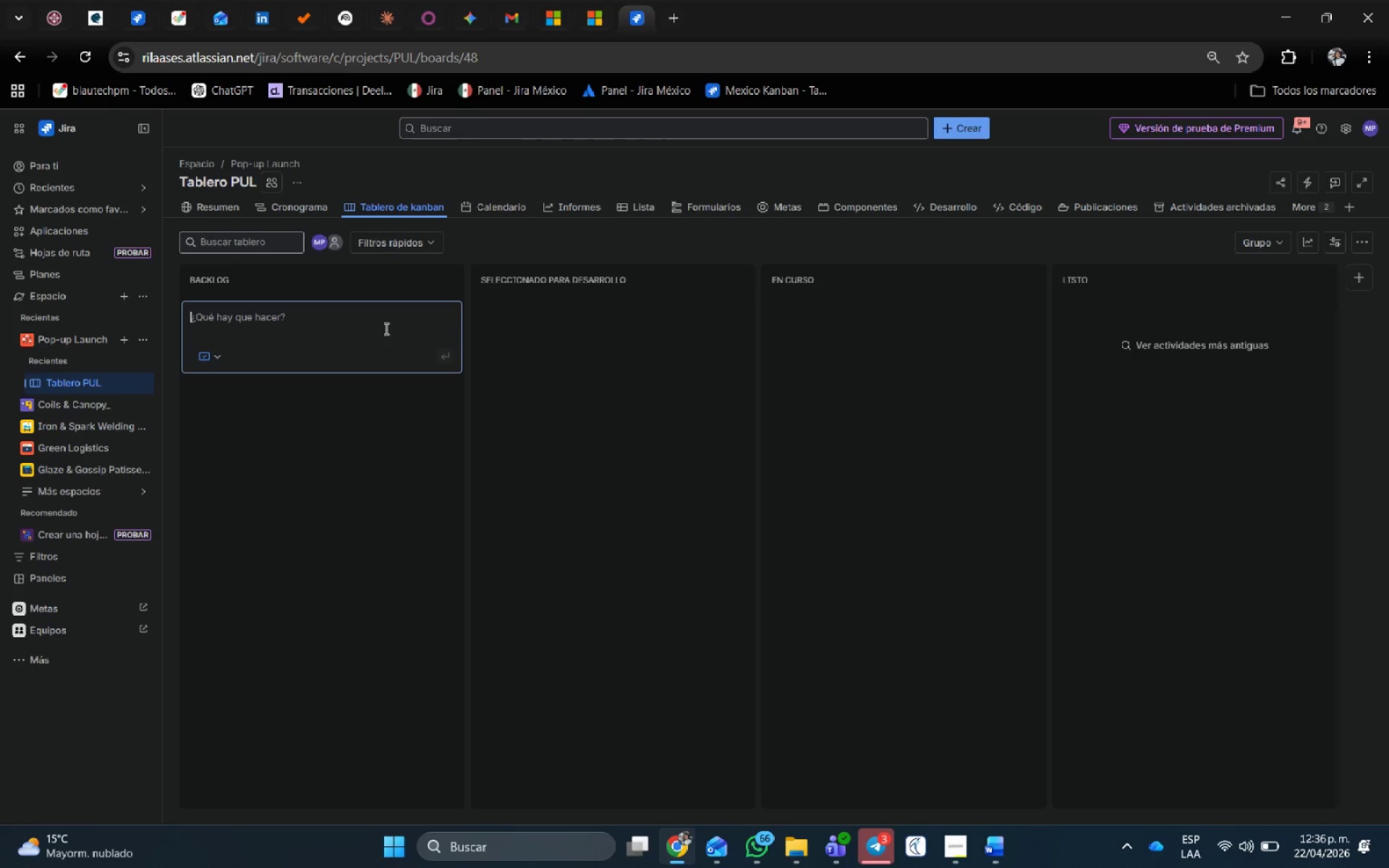 
type(Test)
 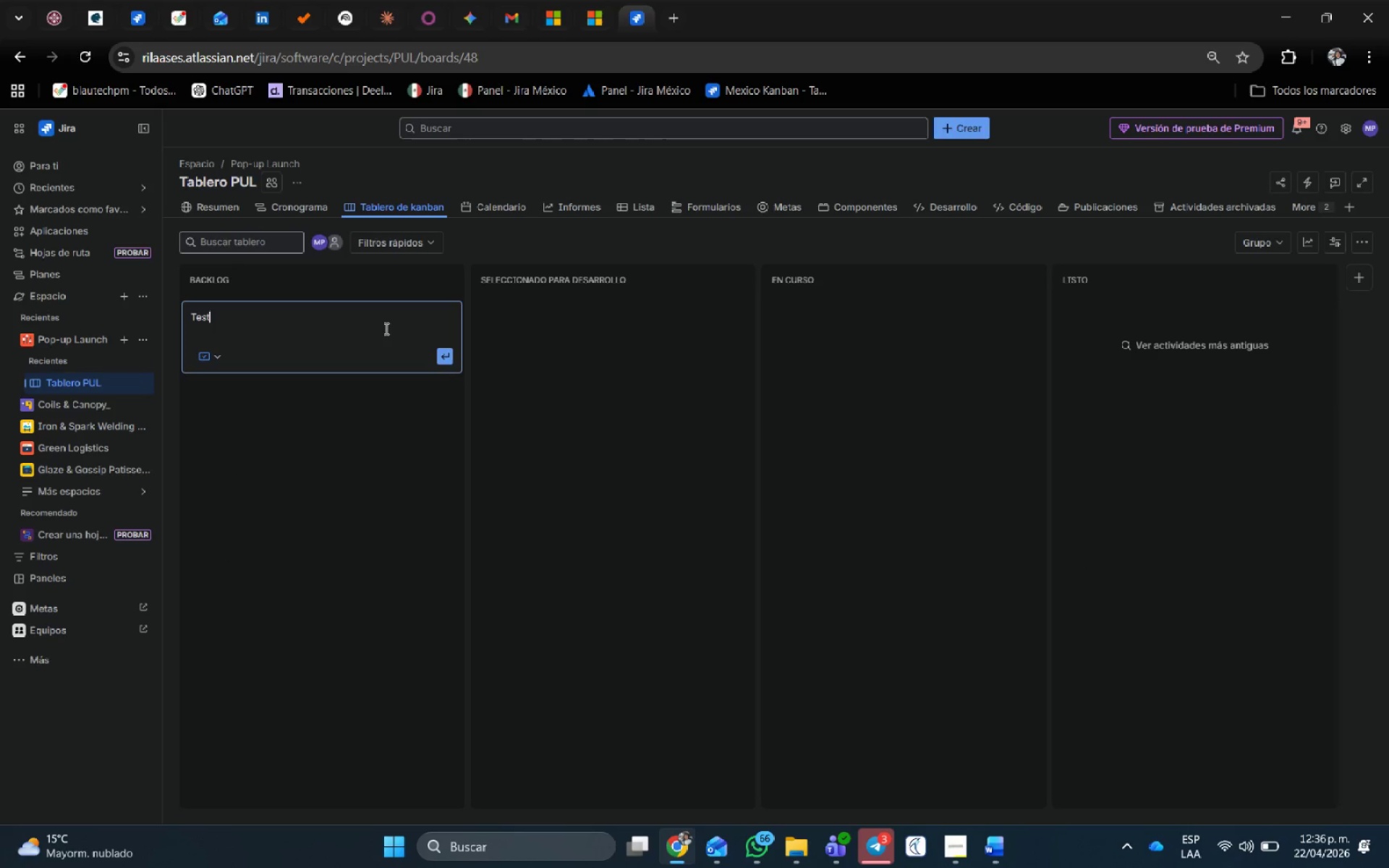 
key(Enter)
 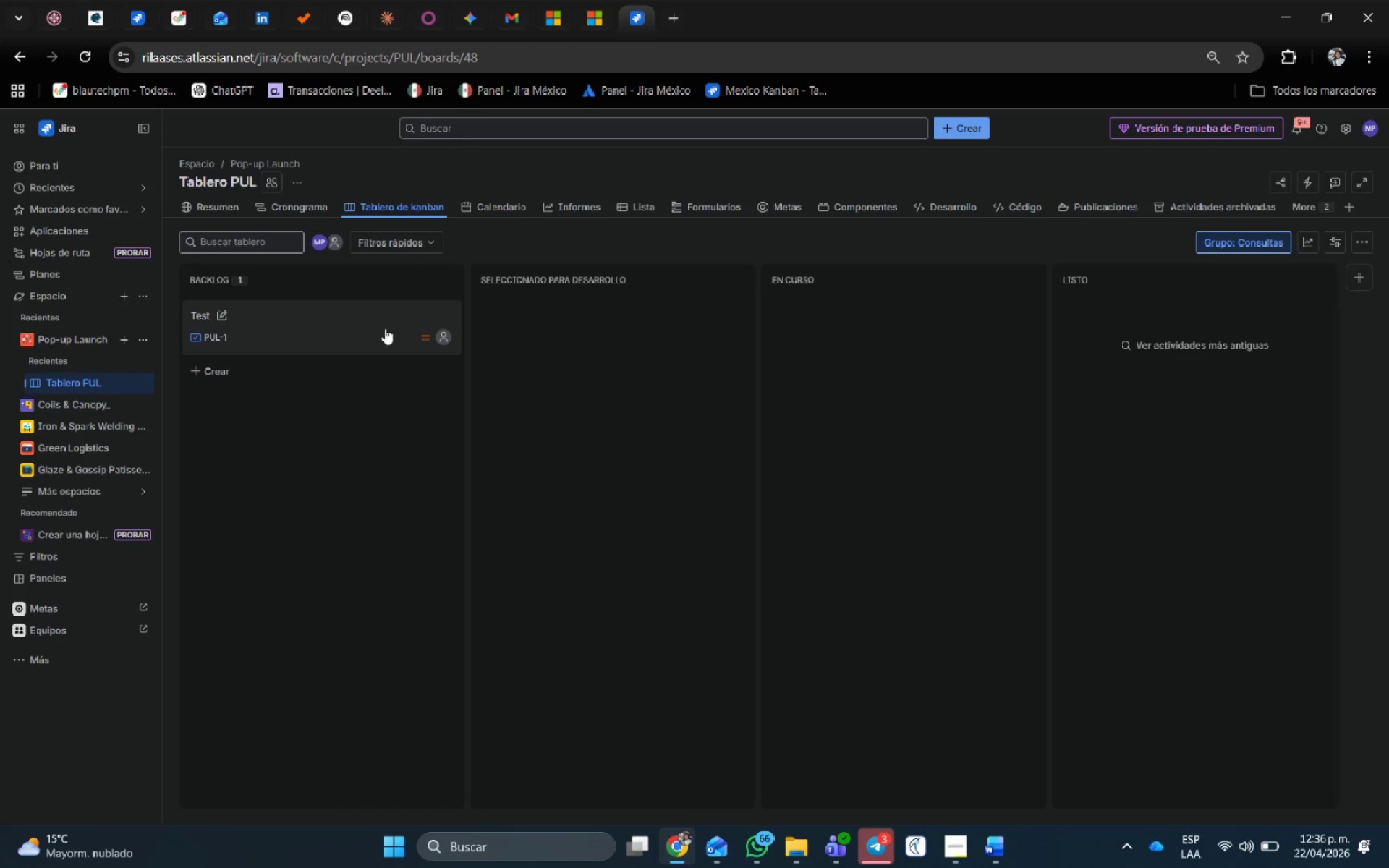 
left_click([339, 314])
 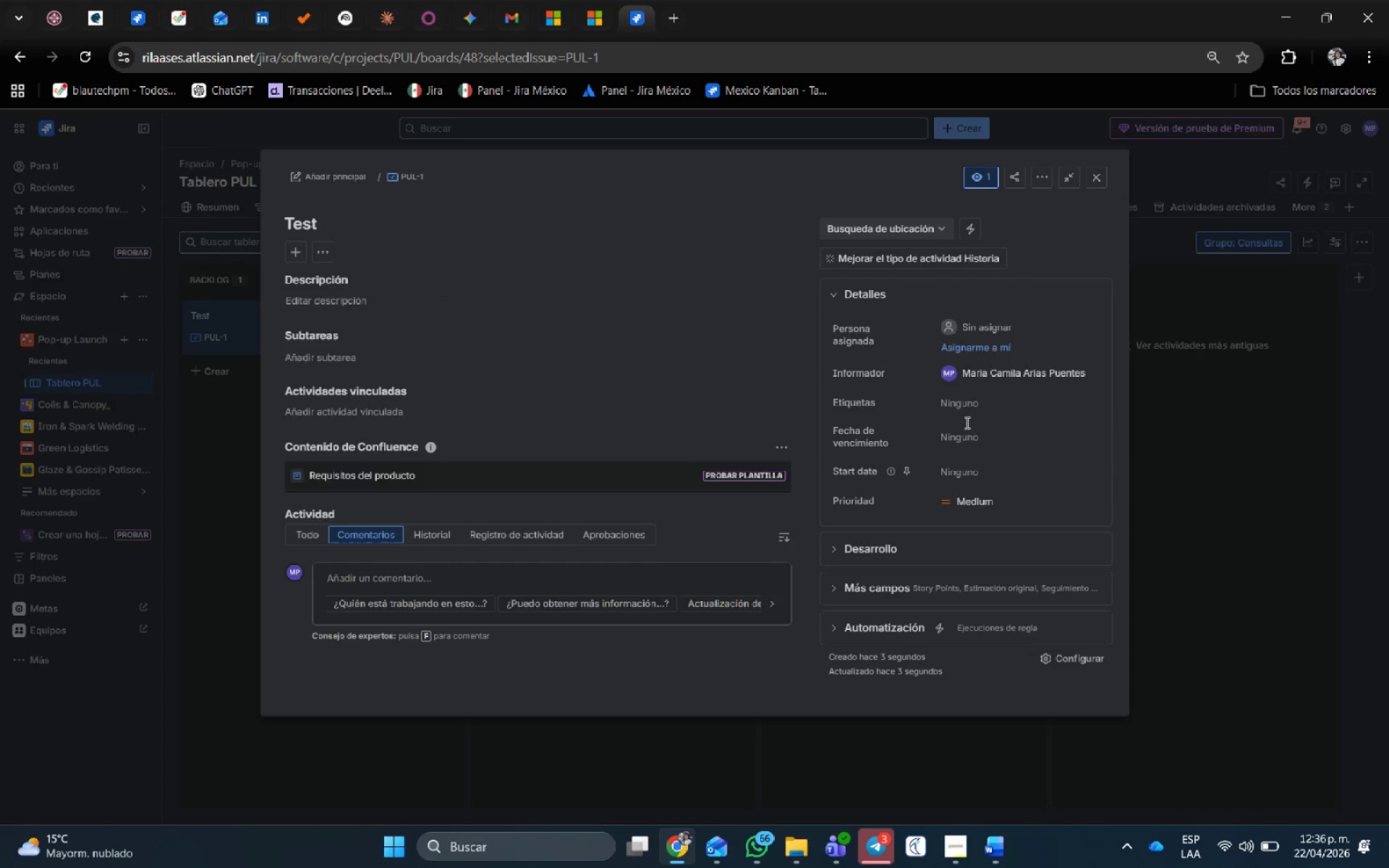 
wait(6.59)
 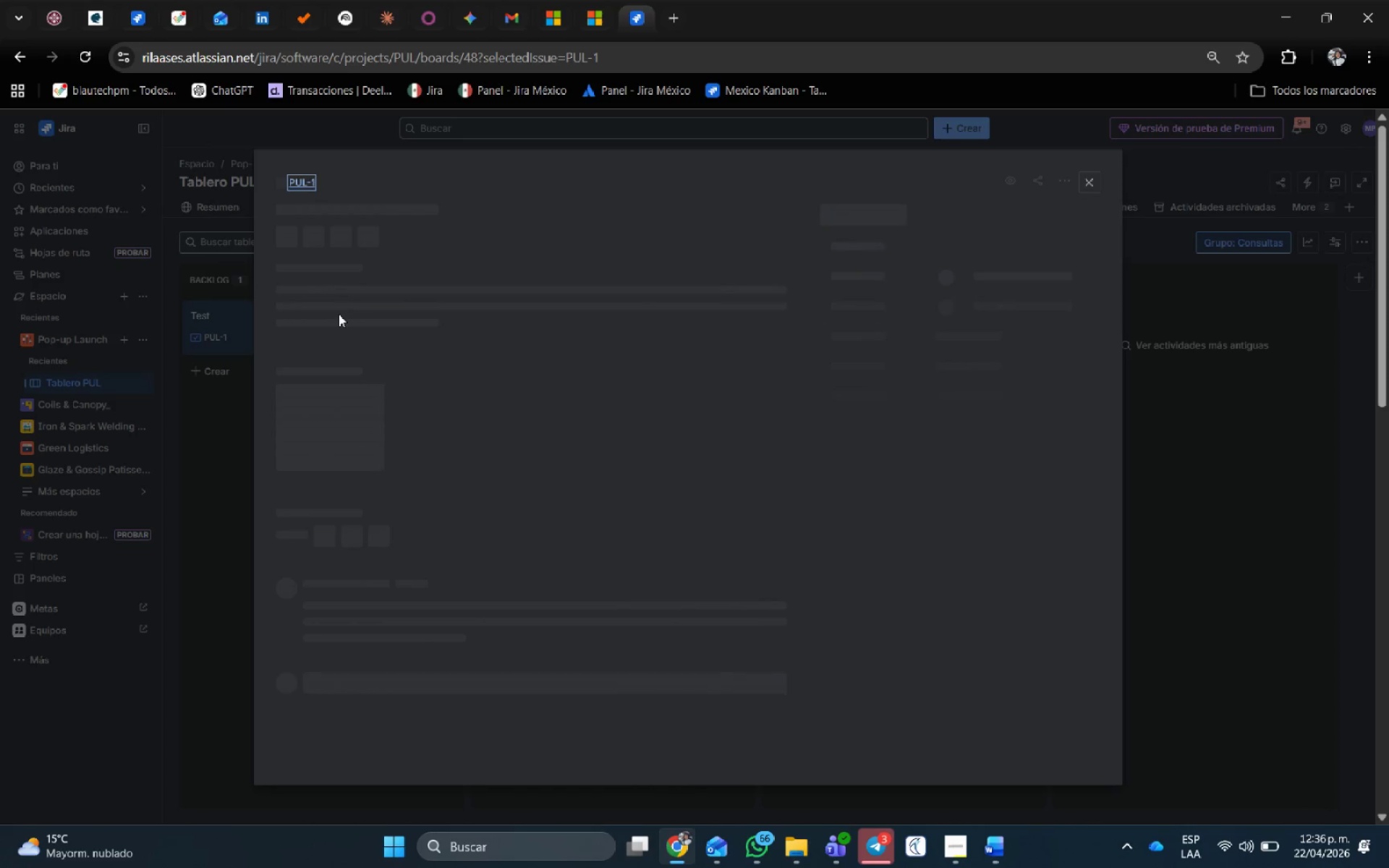 
left_click([1084, 657])
 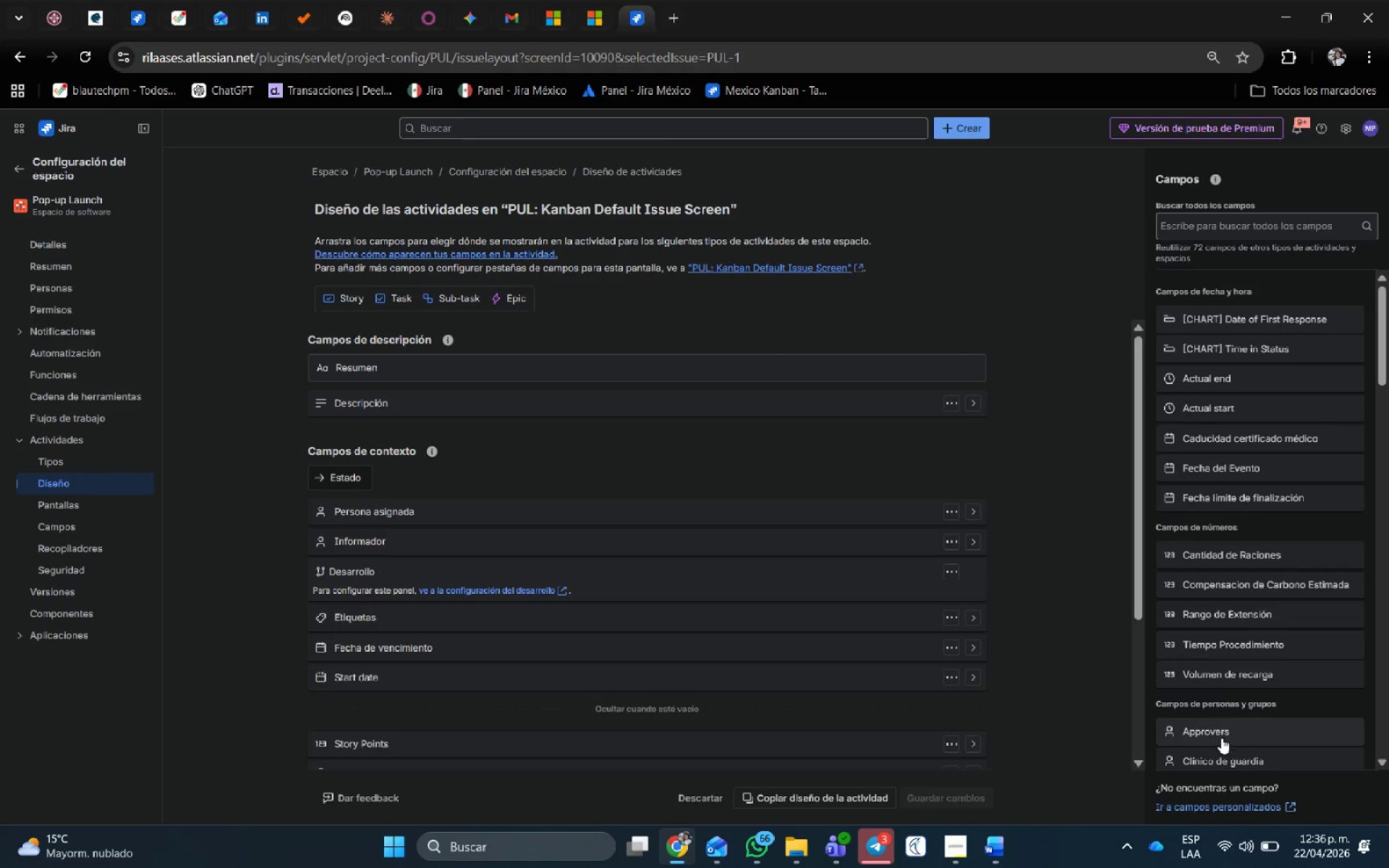 
wait(5.72)
 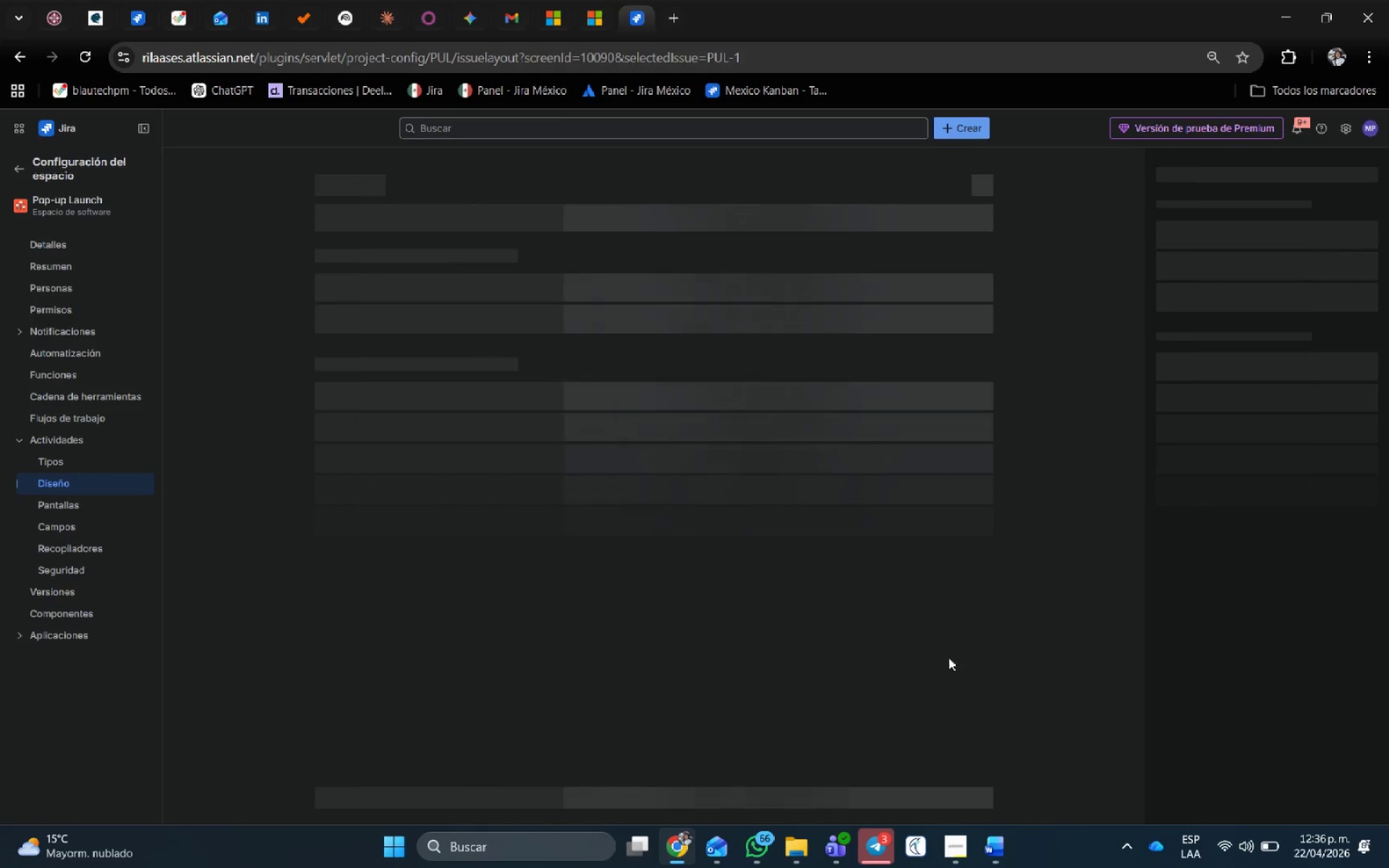 
left_click([1221, 809])
 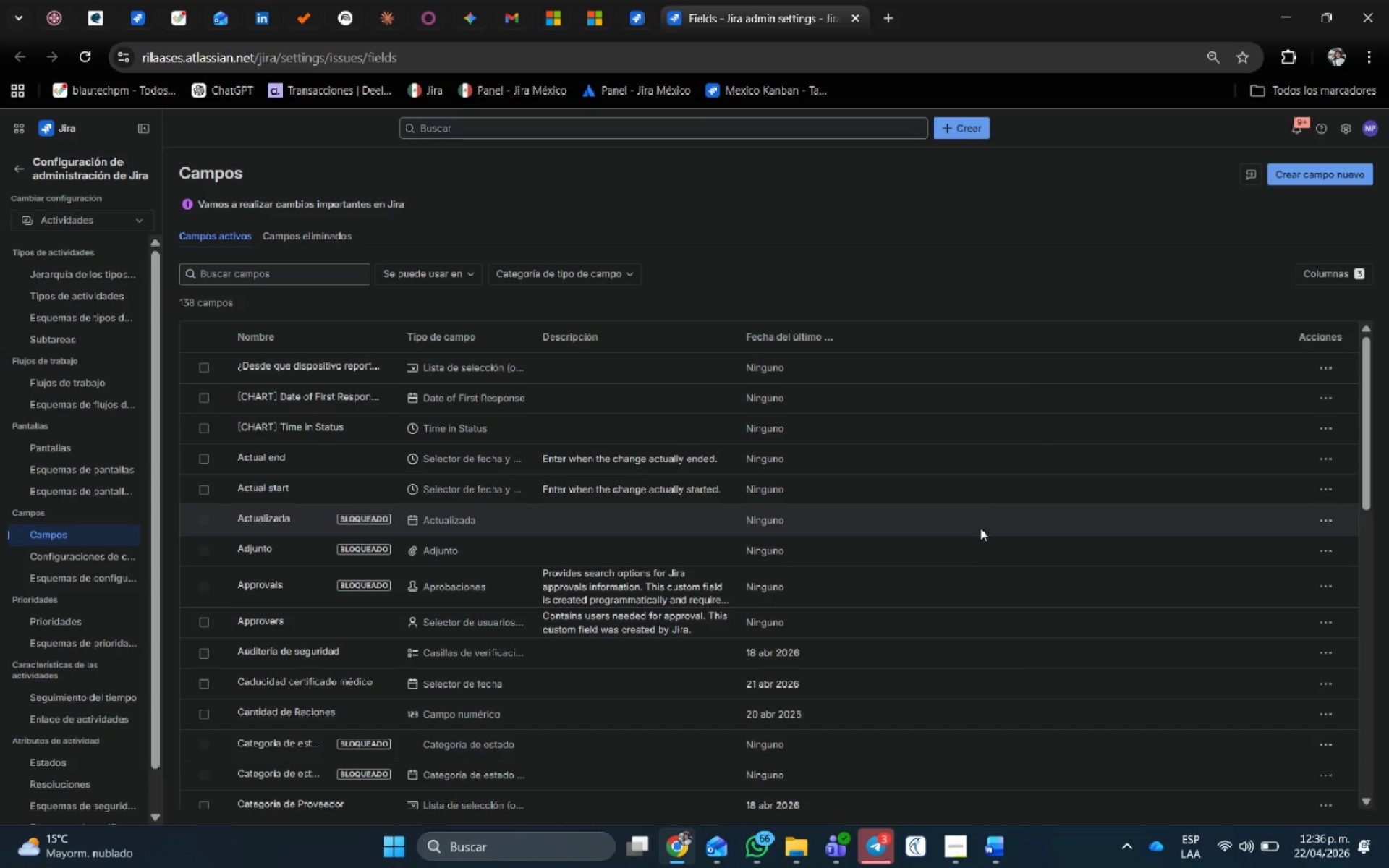 
left_click([1330, 174])
 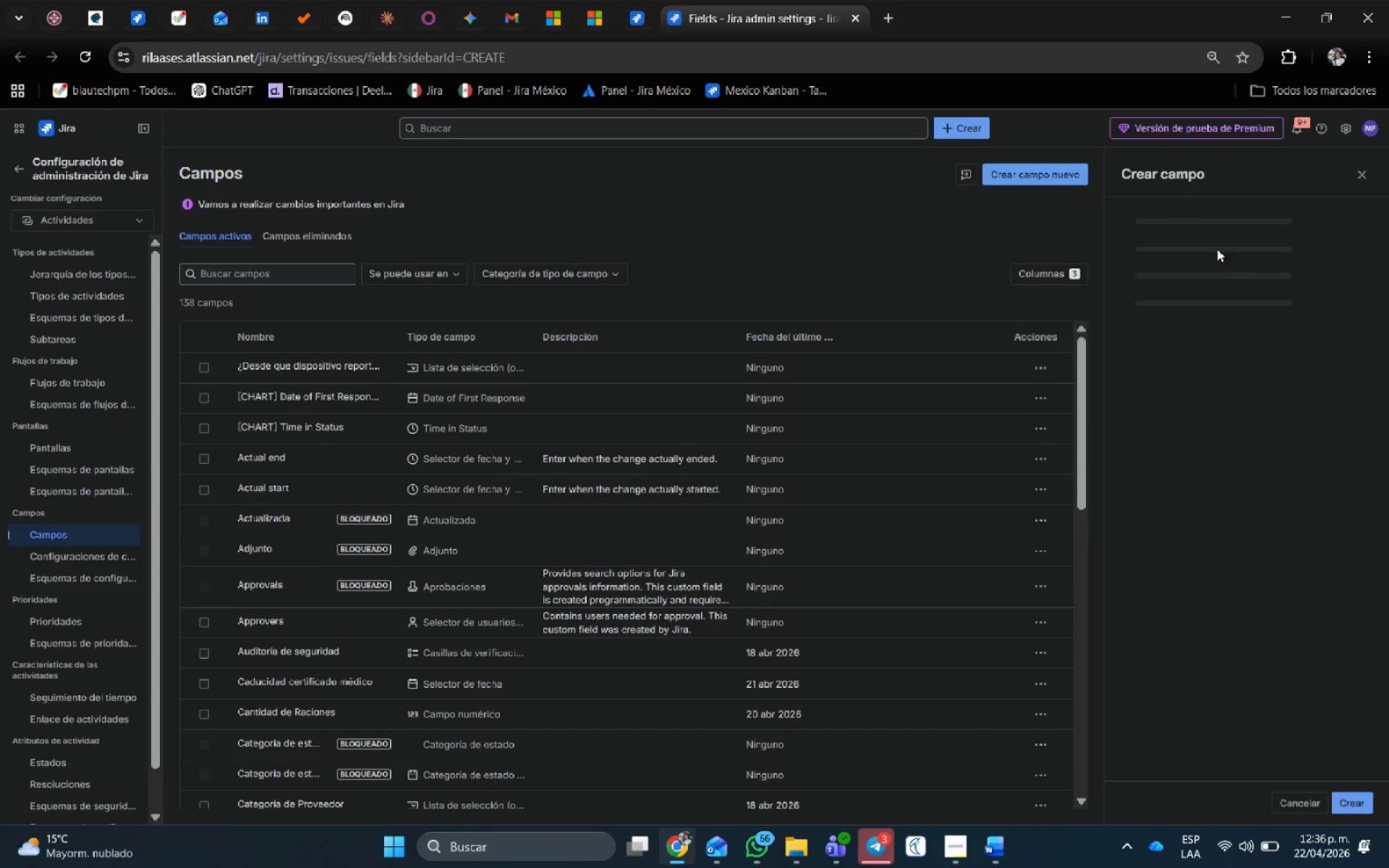 
mouse_move([1206, 305])
 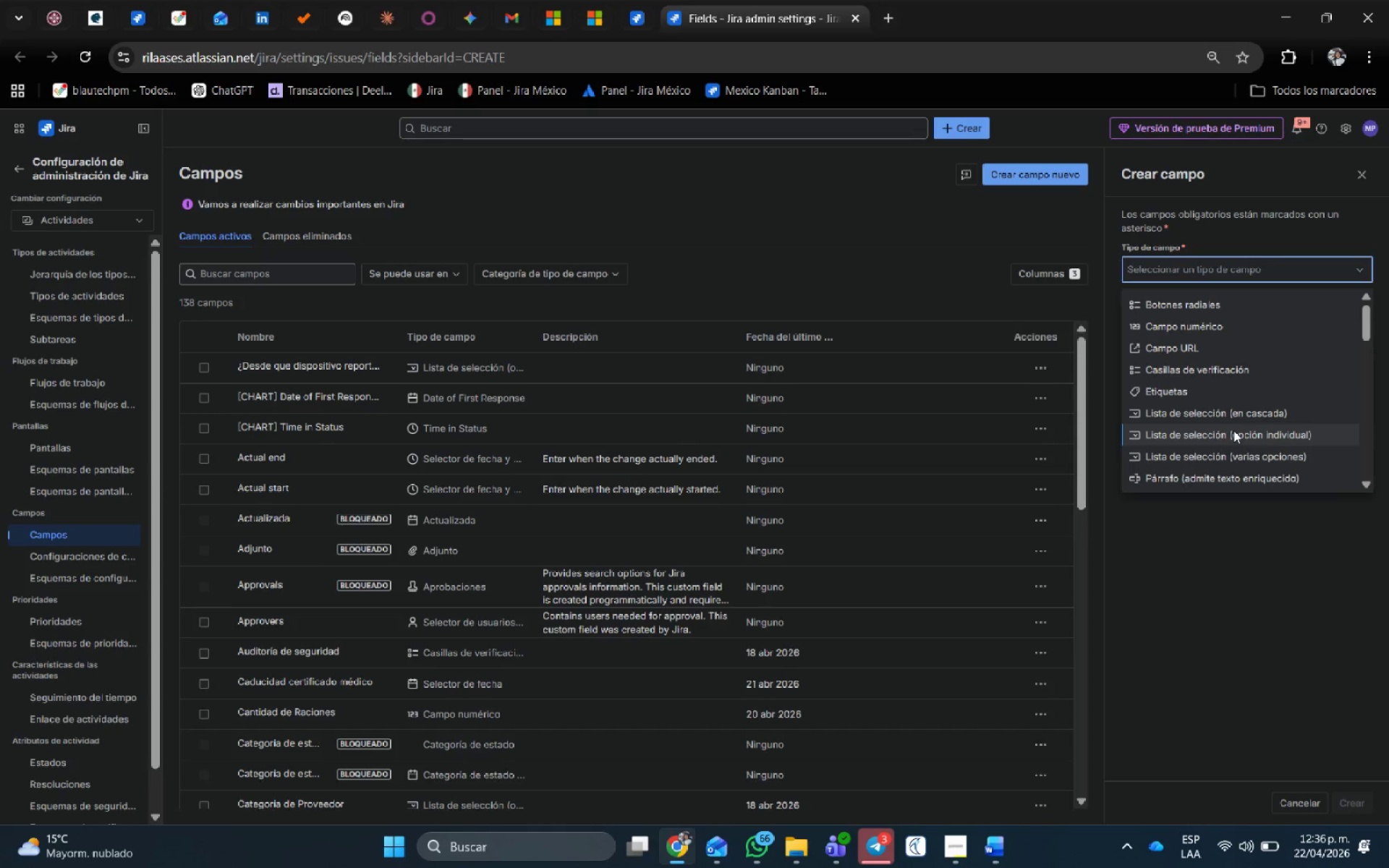 
left_click([1233, 430])
 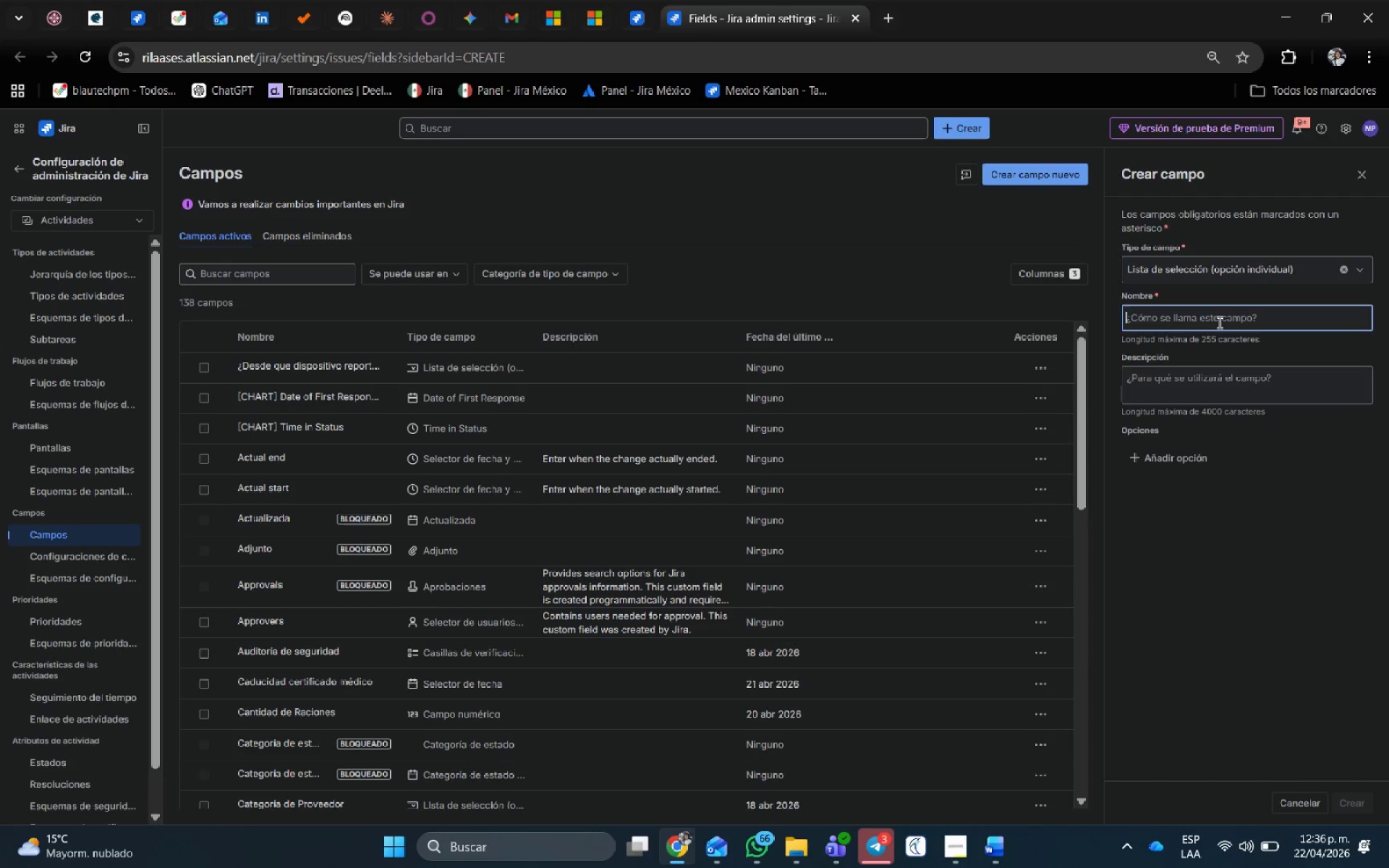 
type(Categor;ia del estudio)
 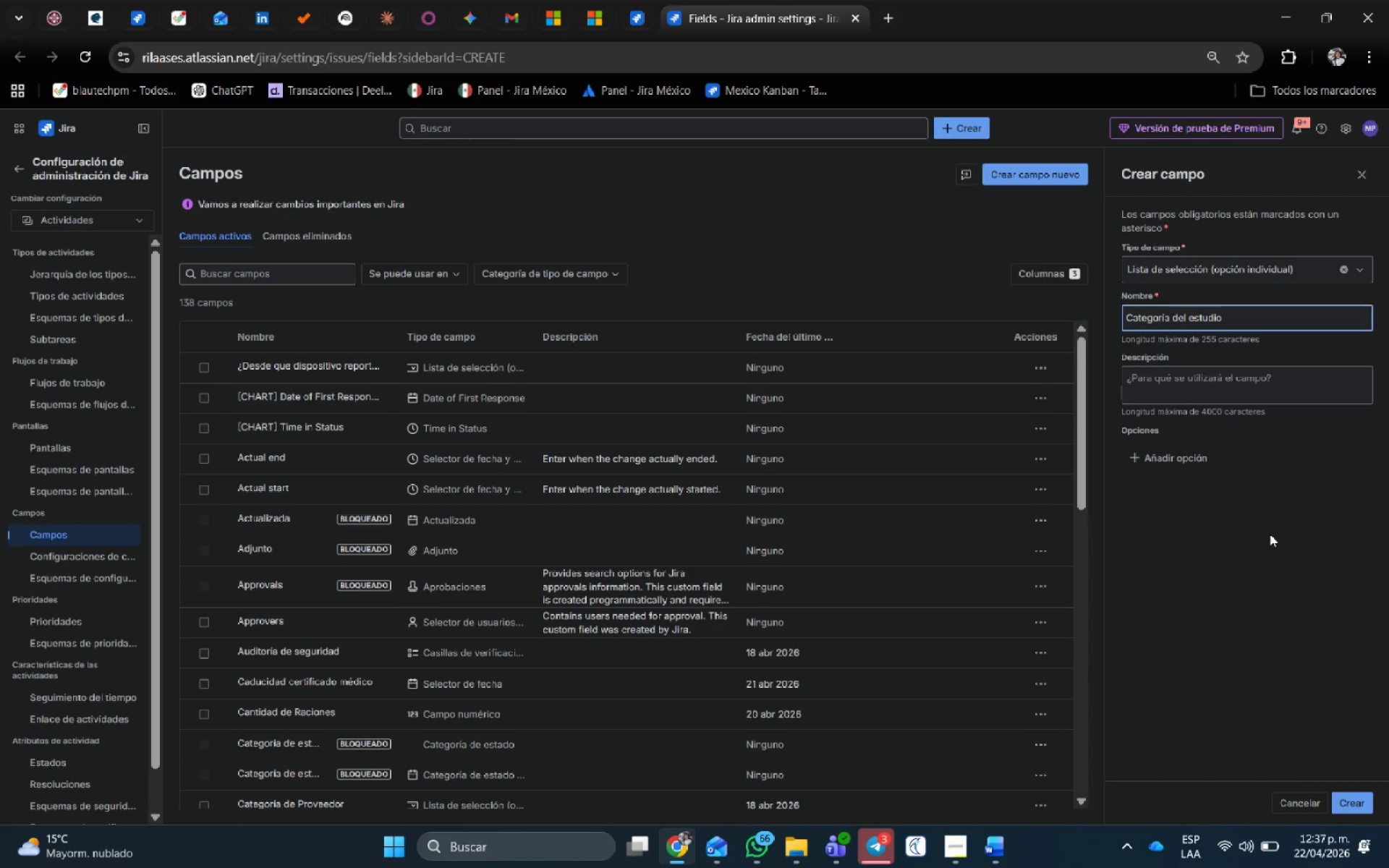 
wait(5.11)
 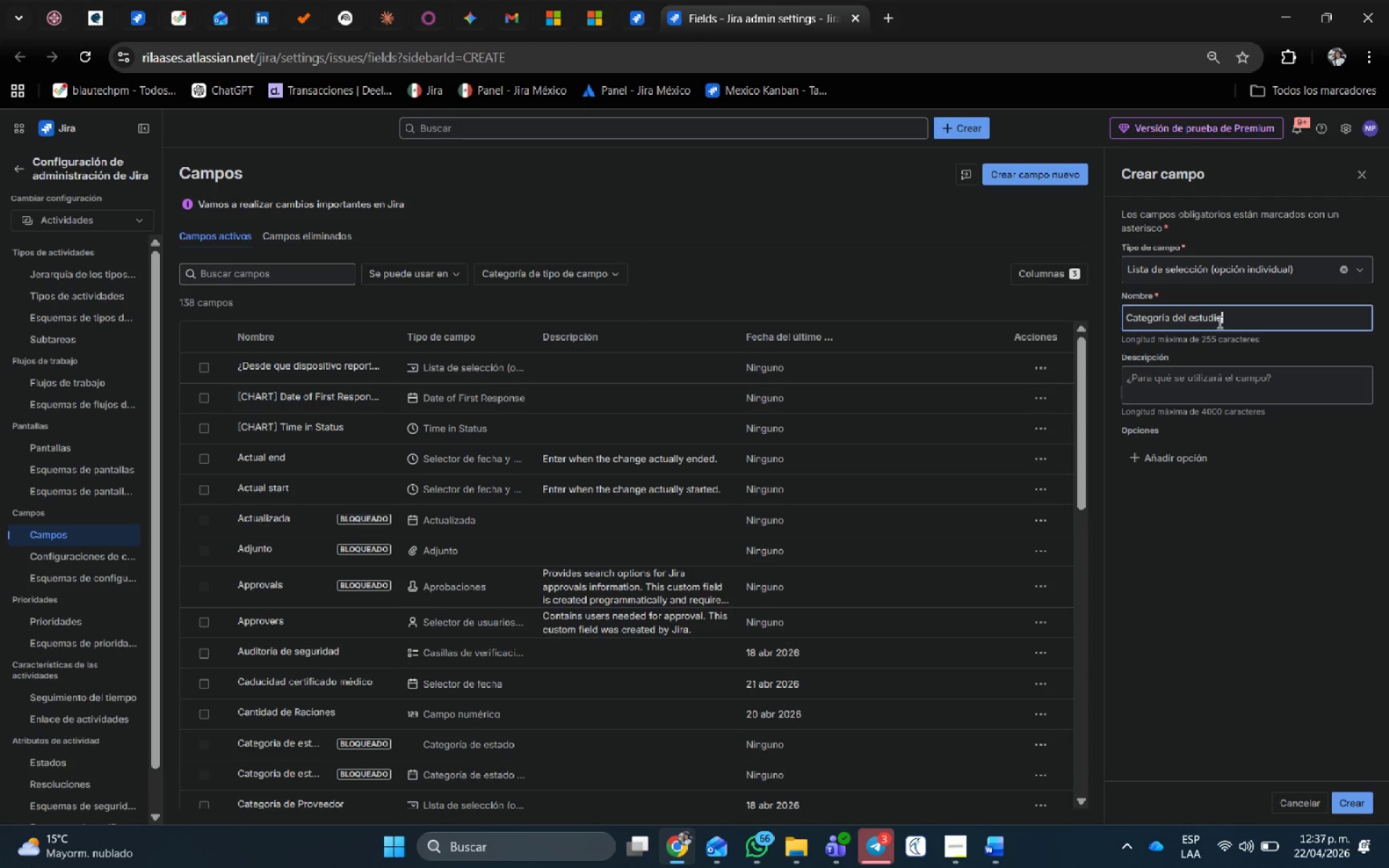 
left_click([1178, 463])
 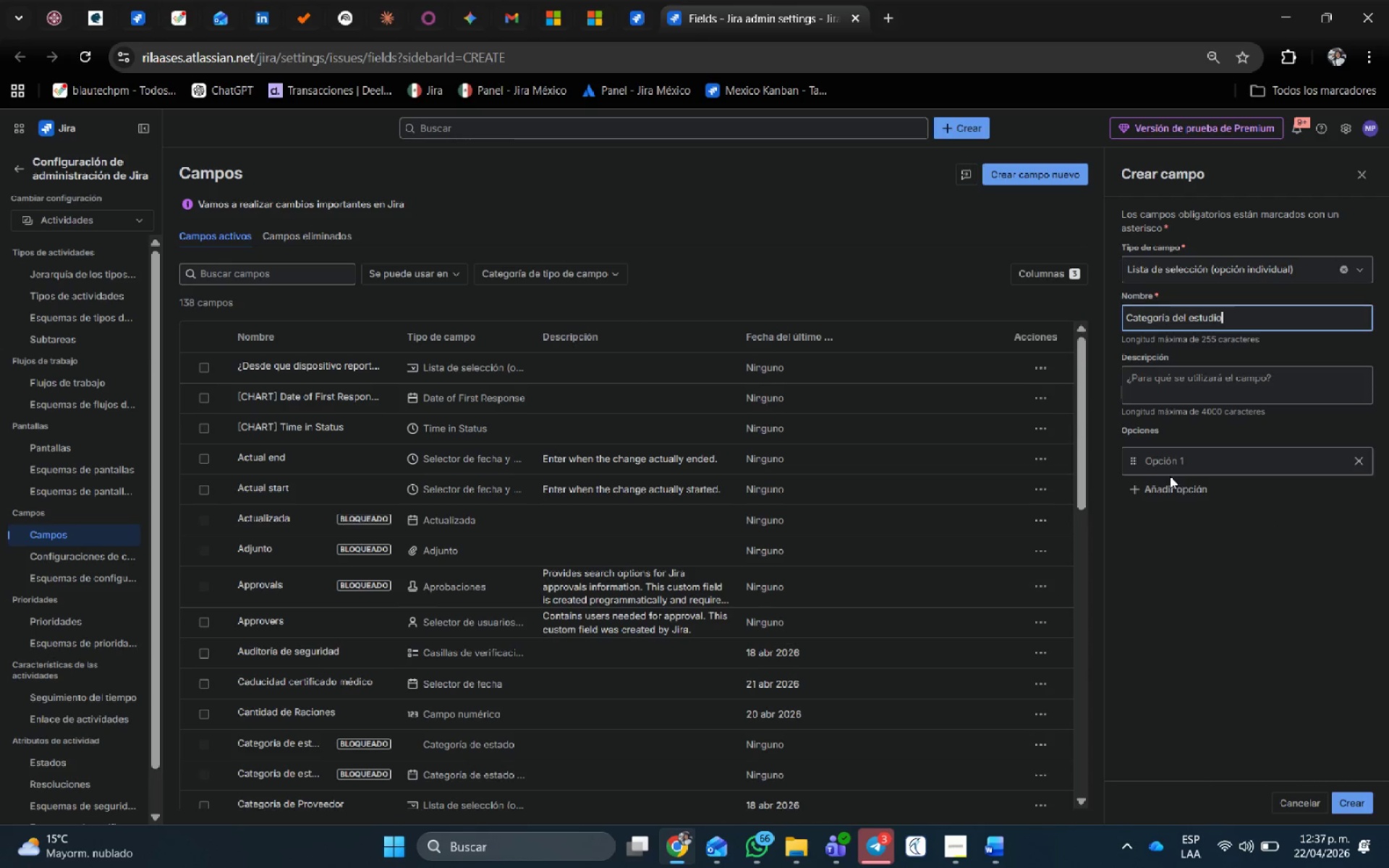 
left_click([1176, 461])
 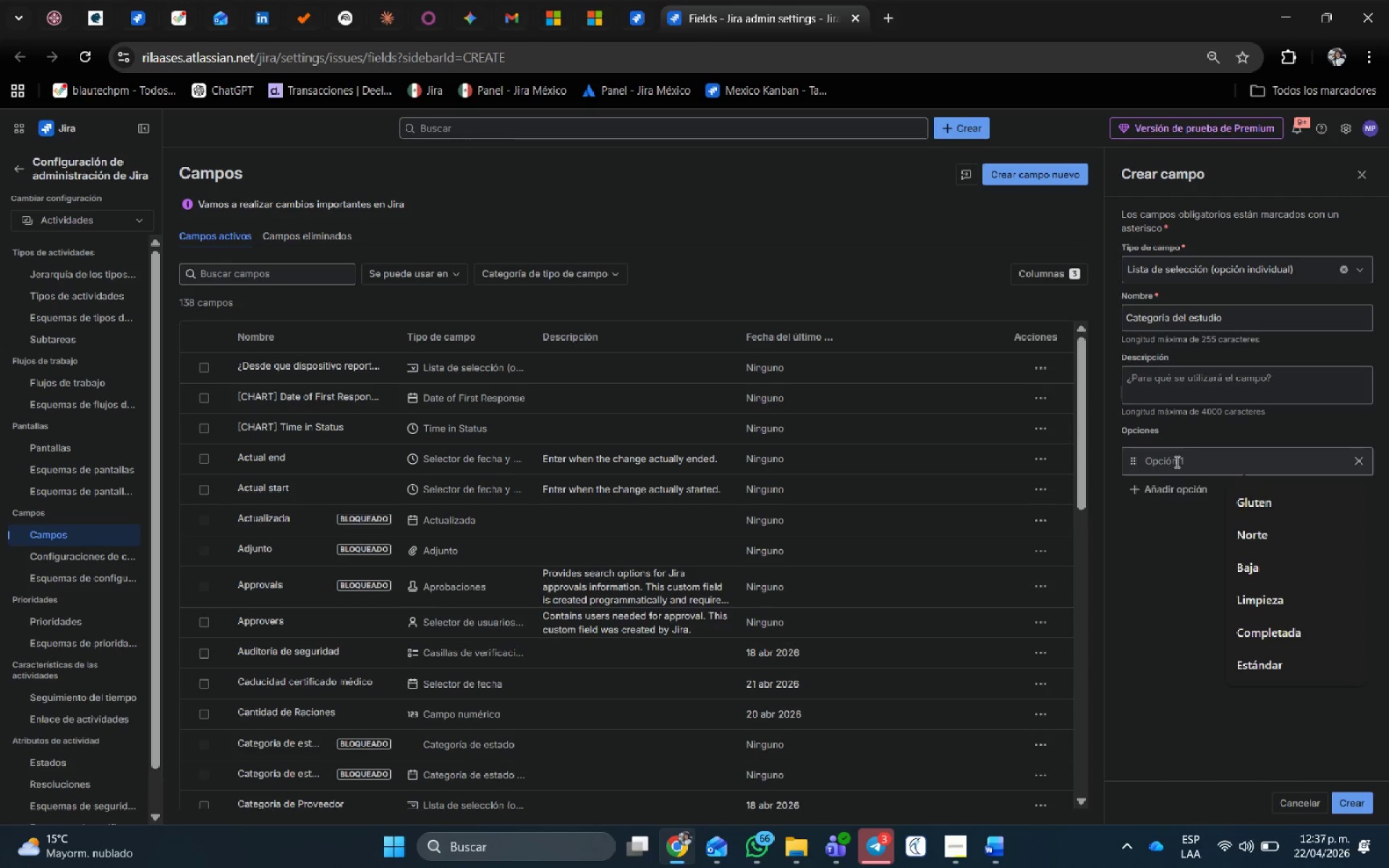 
type(Boutique)
 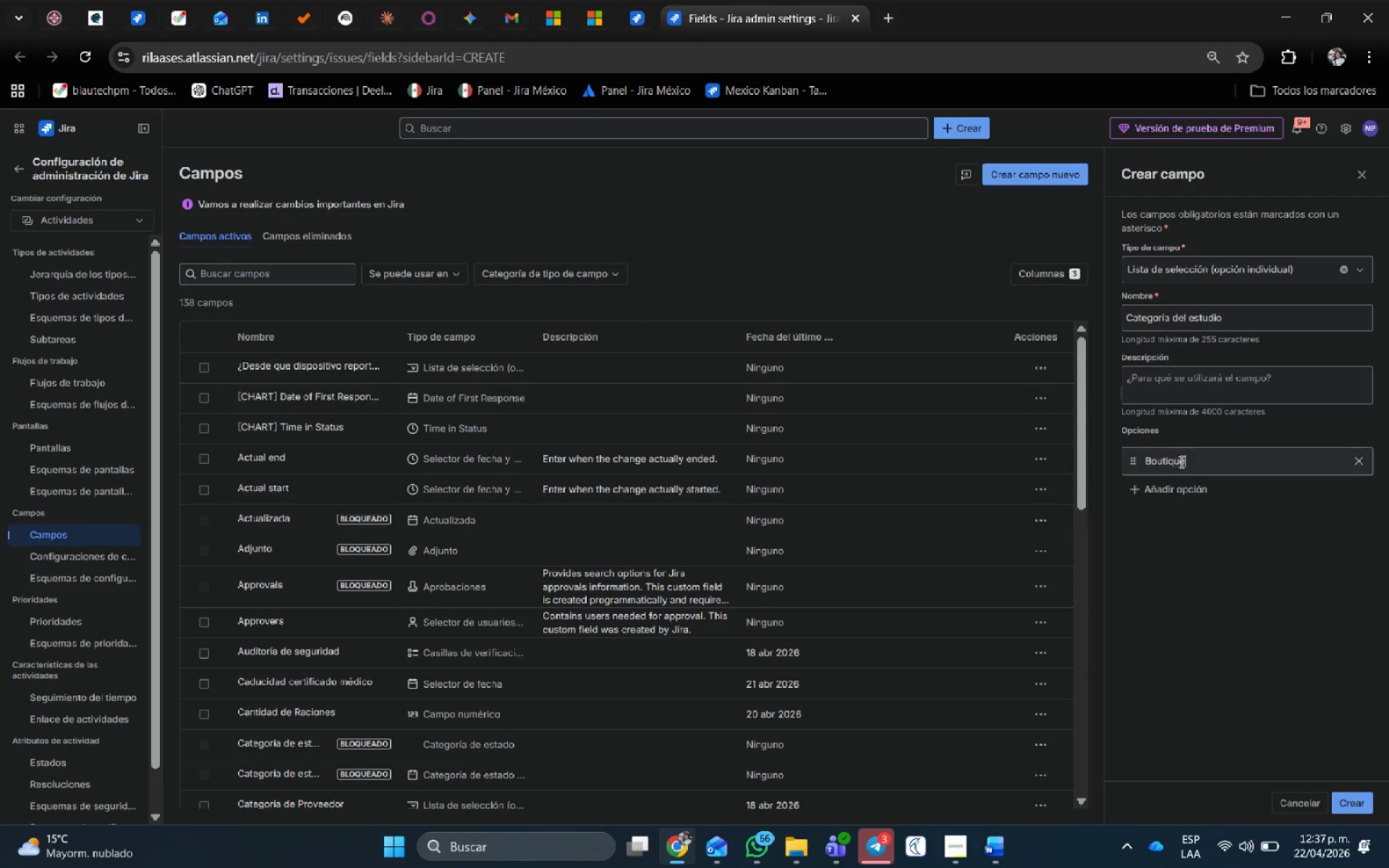 
left_click([1183, 497])
 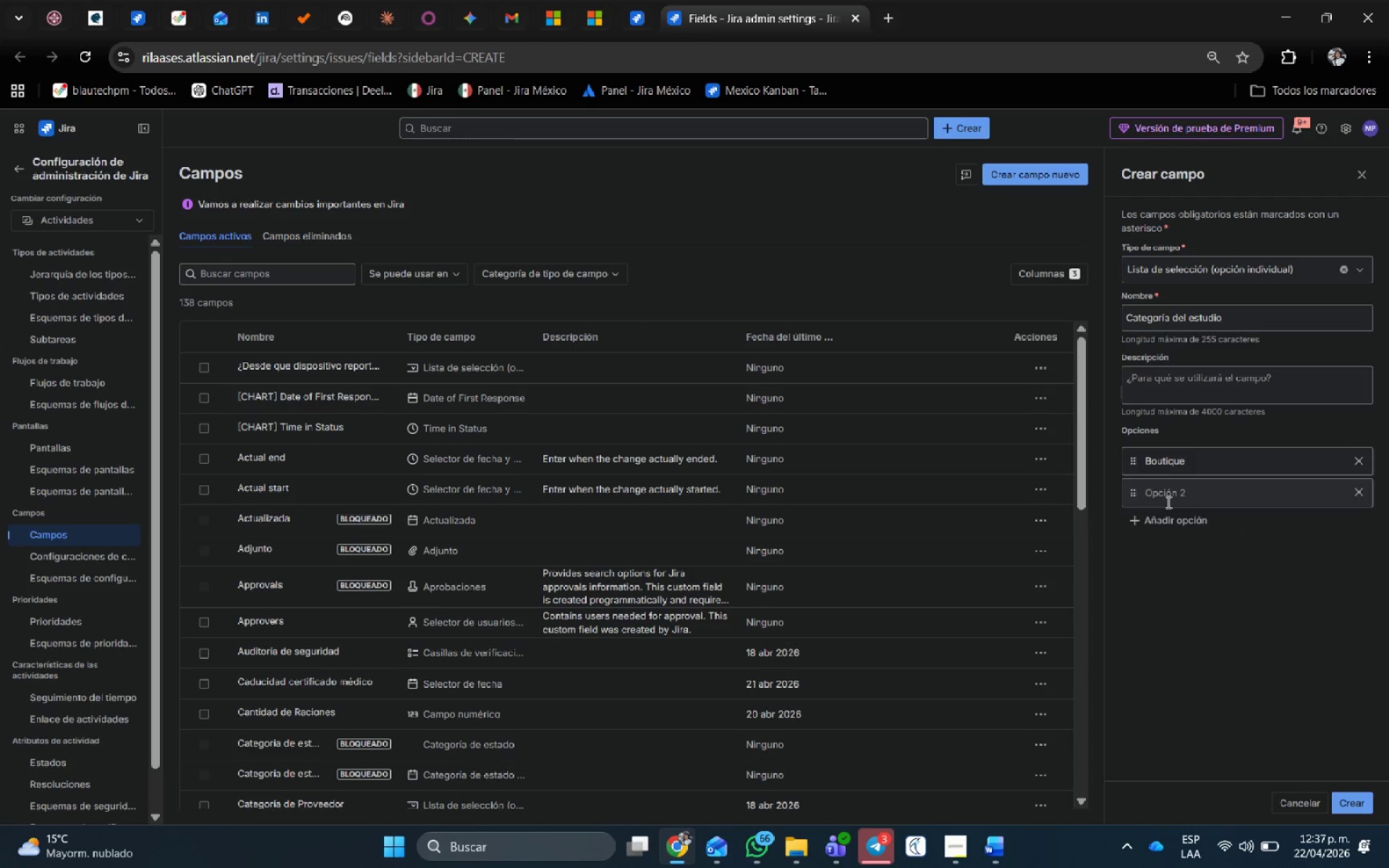 
type(Est;ande)
key(Backspace)
type(ar)
 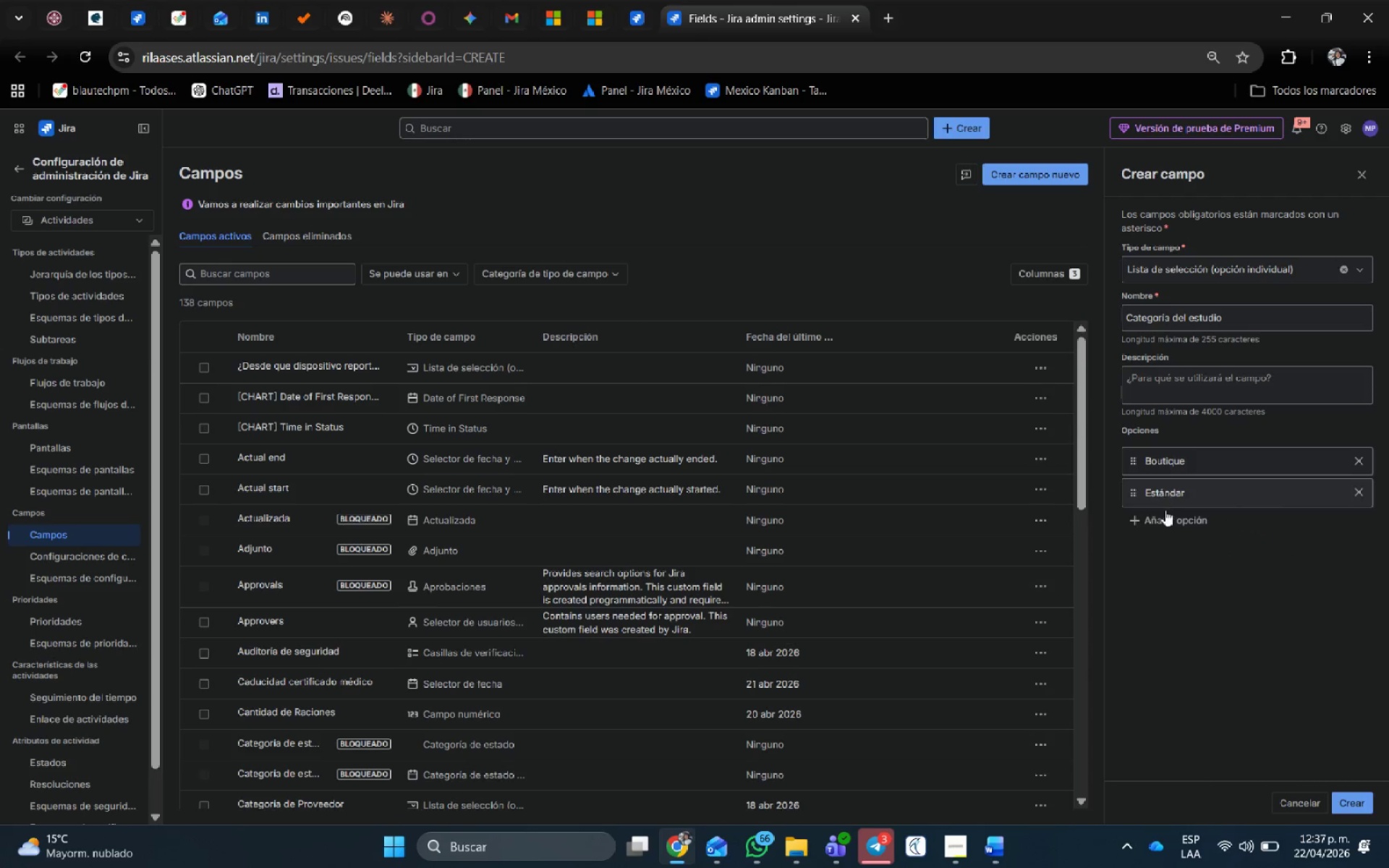 
left_click([1168, 519])
 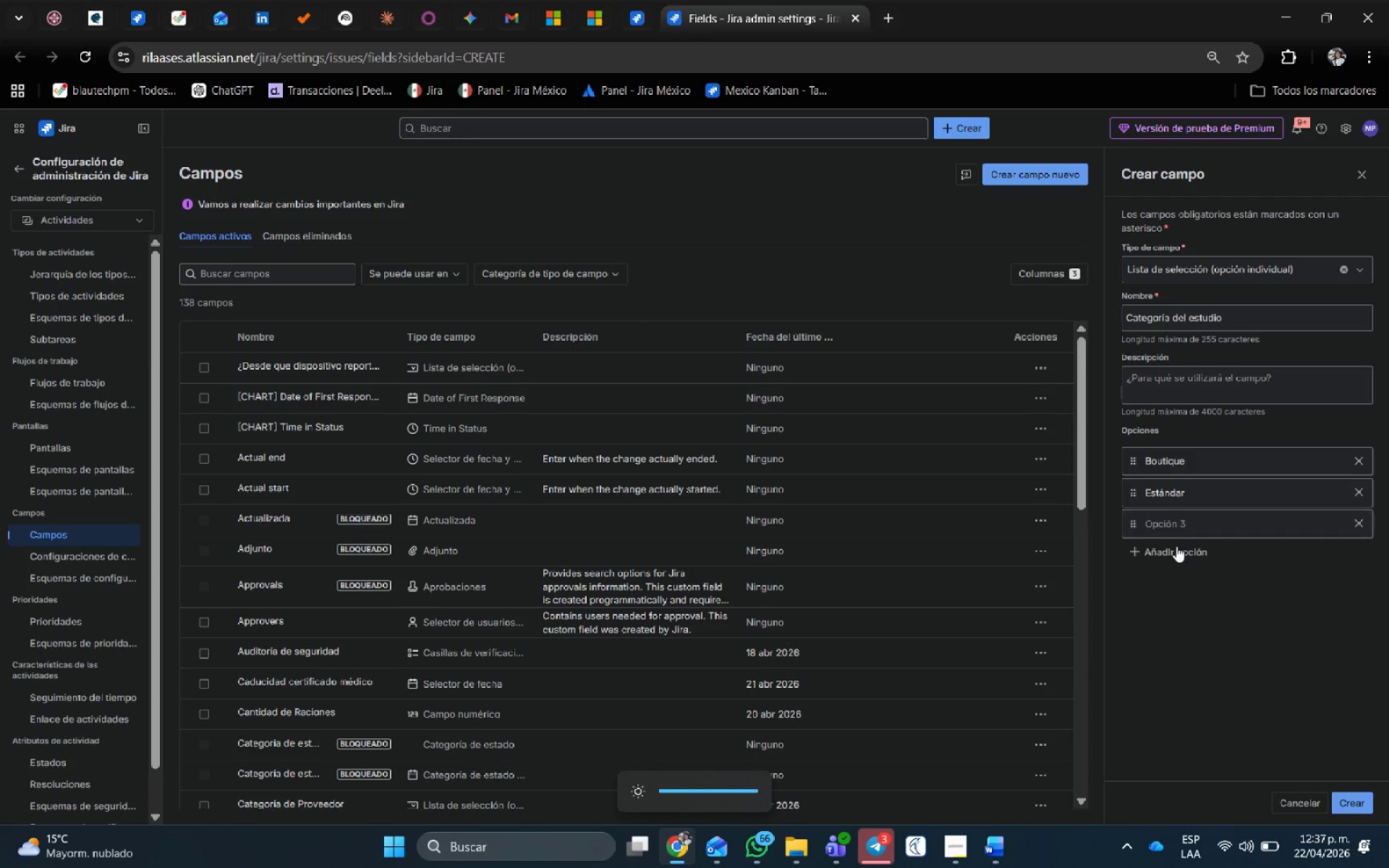 
left_click([1176, 549])
 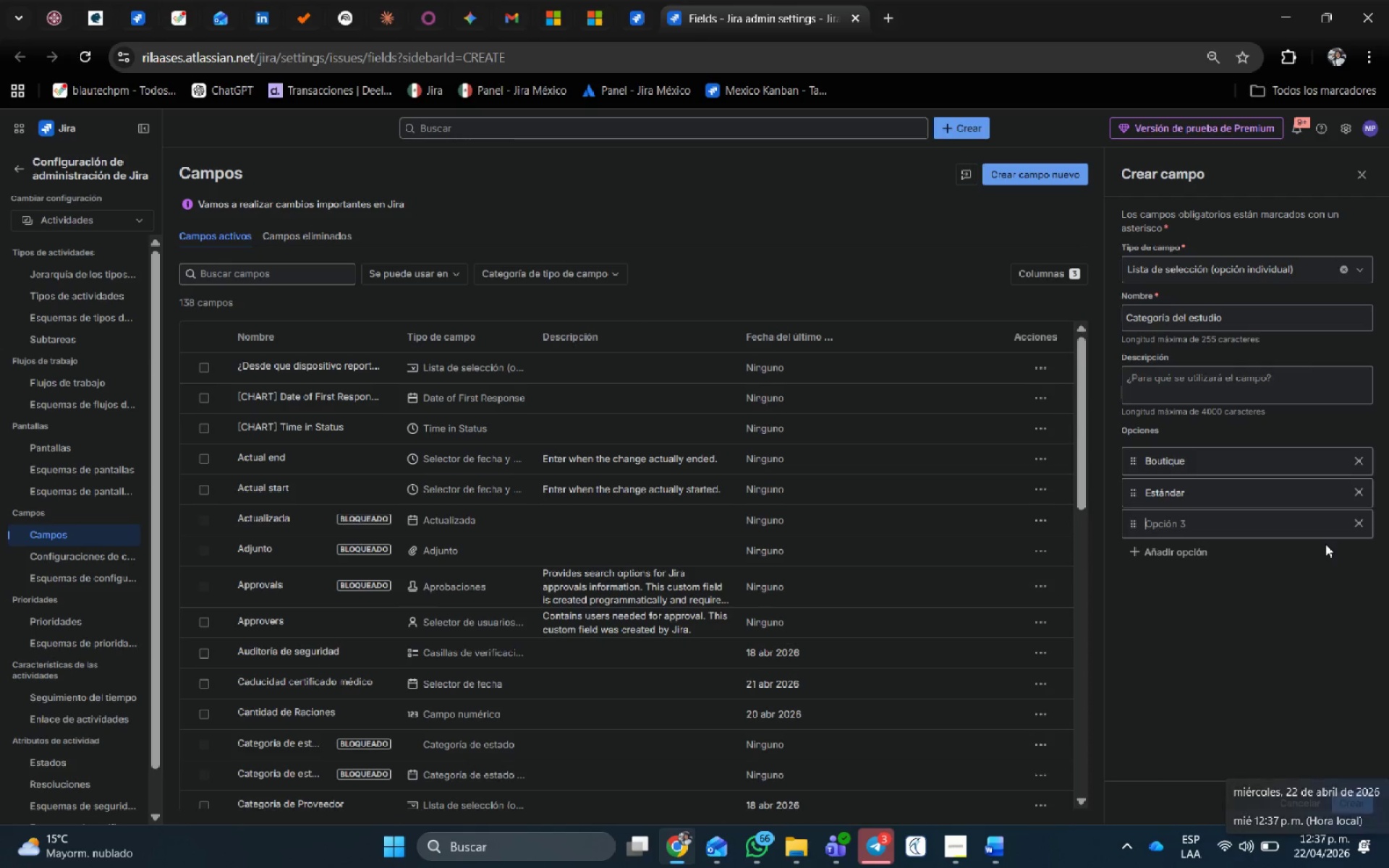 
wait(6.23)
 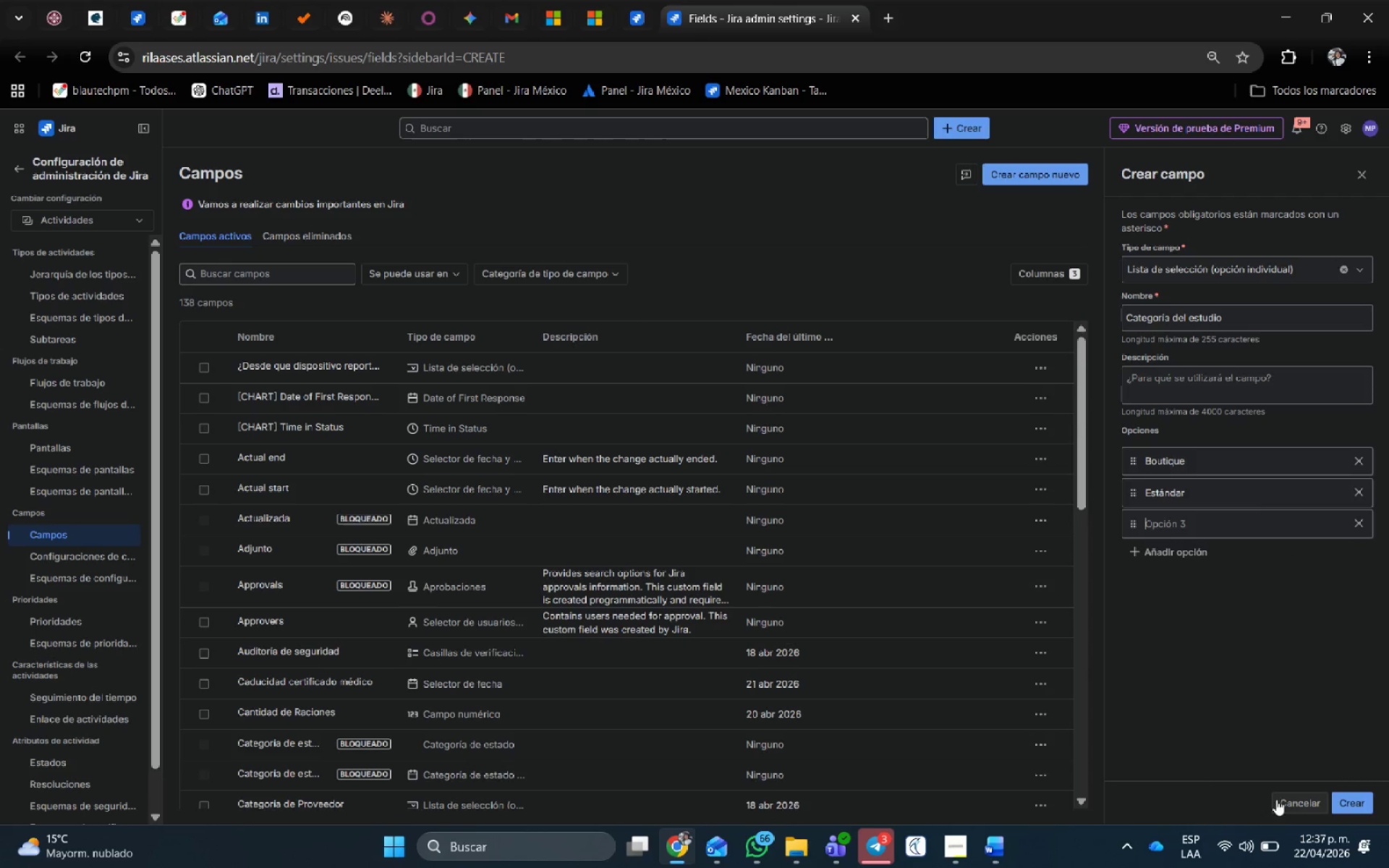 
type(Flagship)
 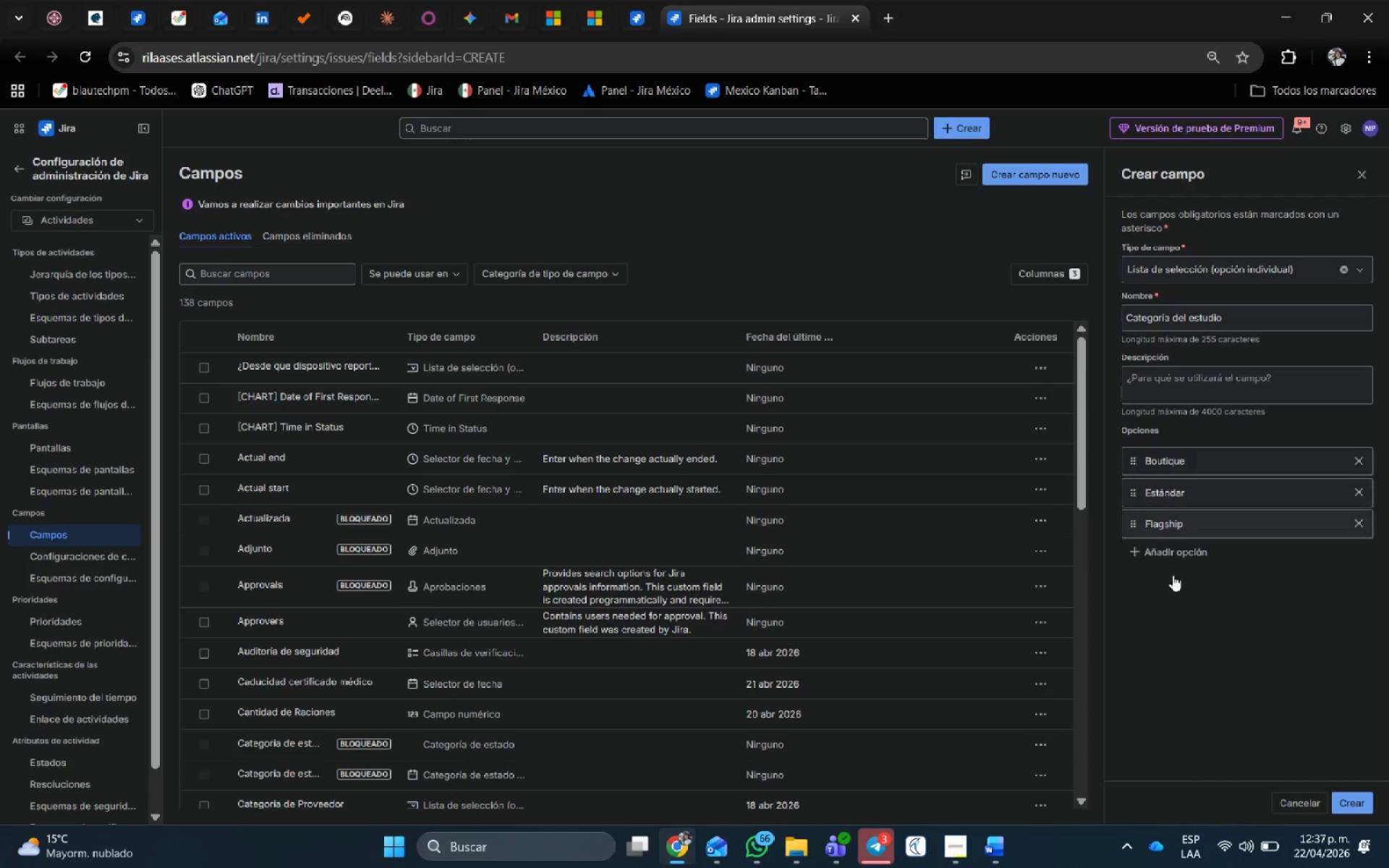 
left_click([1207, 629])
 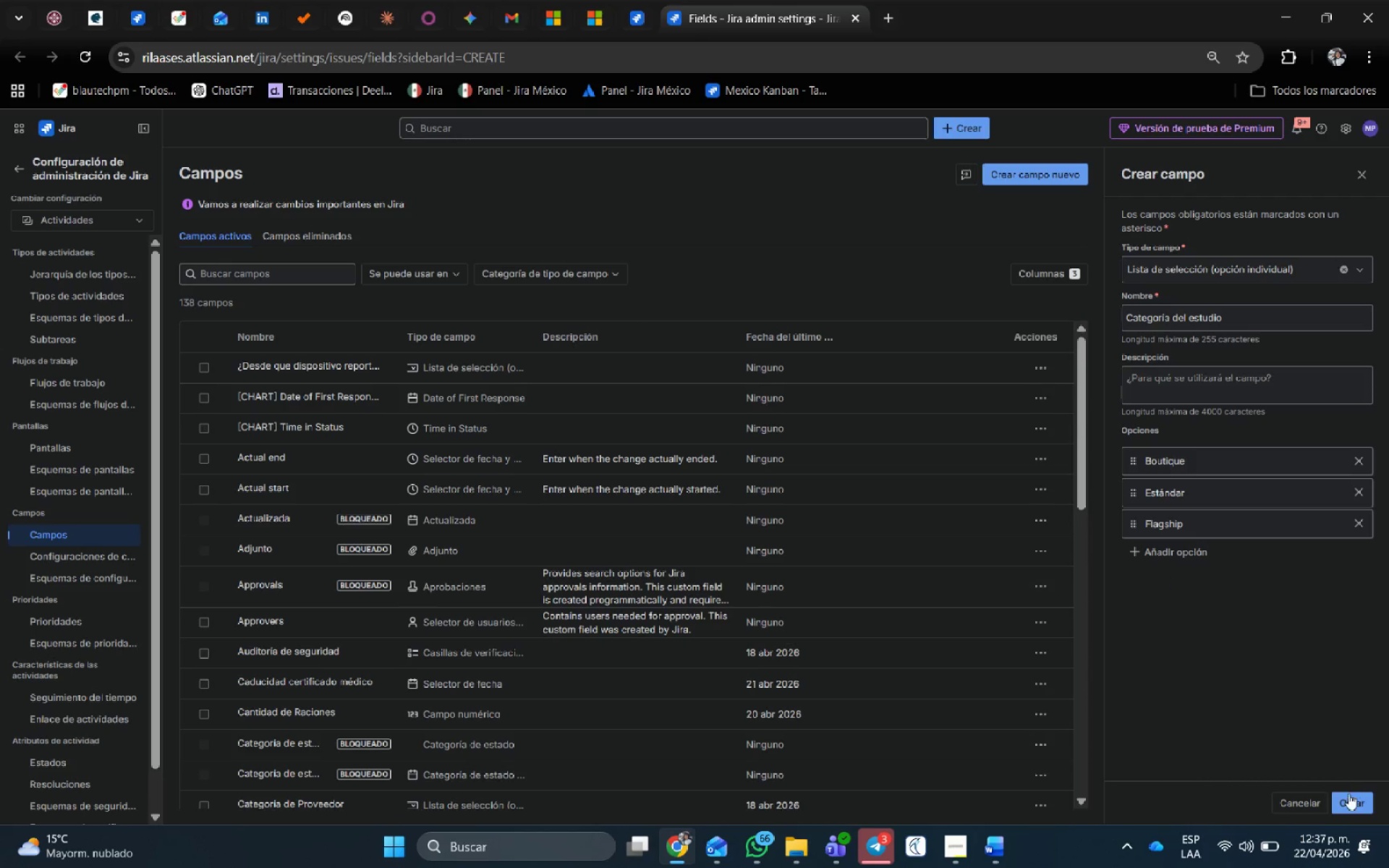 
left_click([1351, 799])
 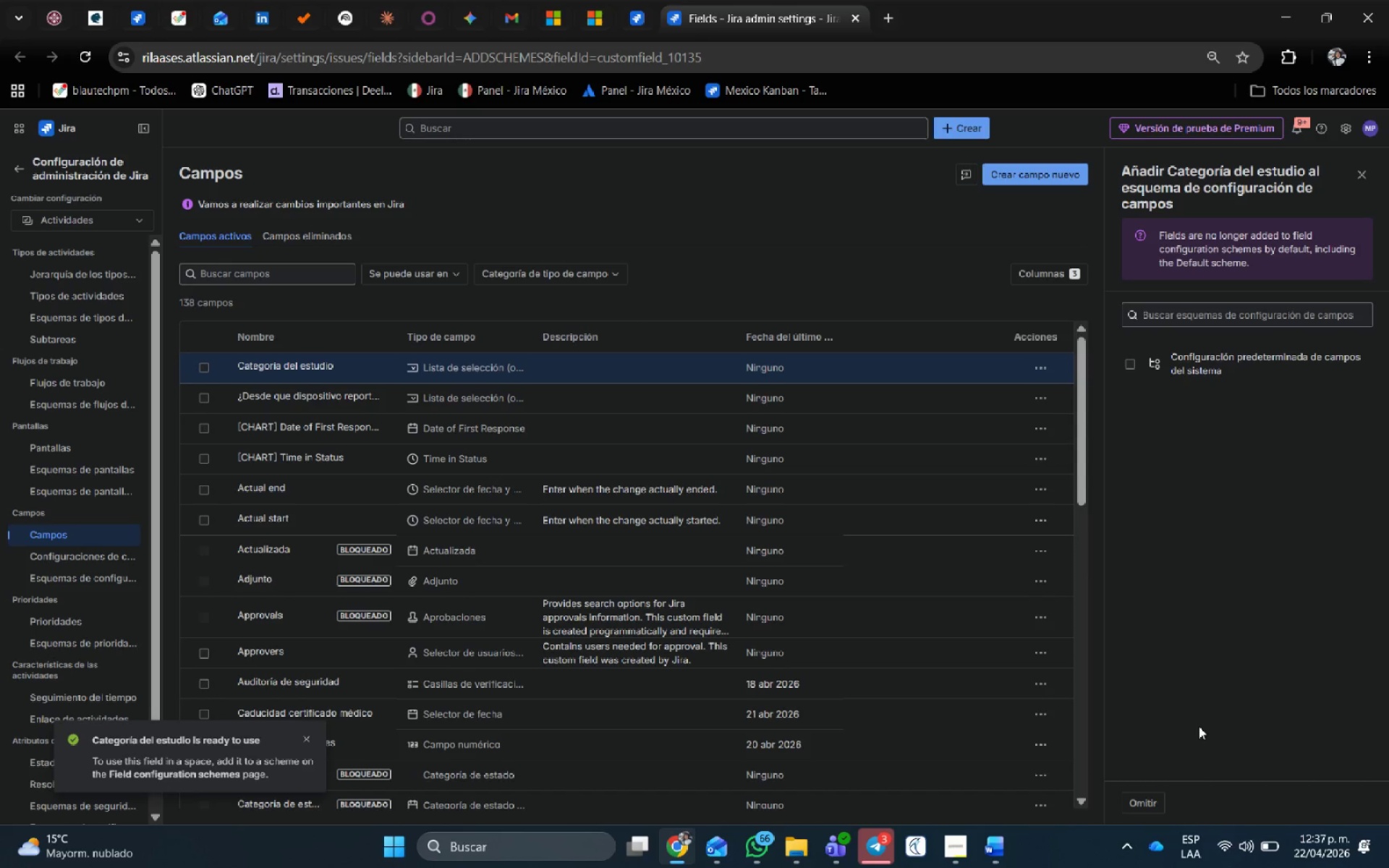 
wait(8.48)
 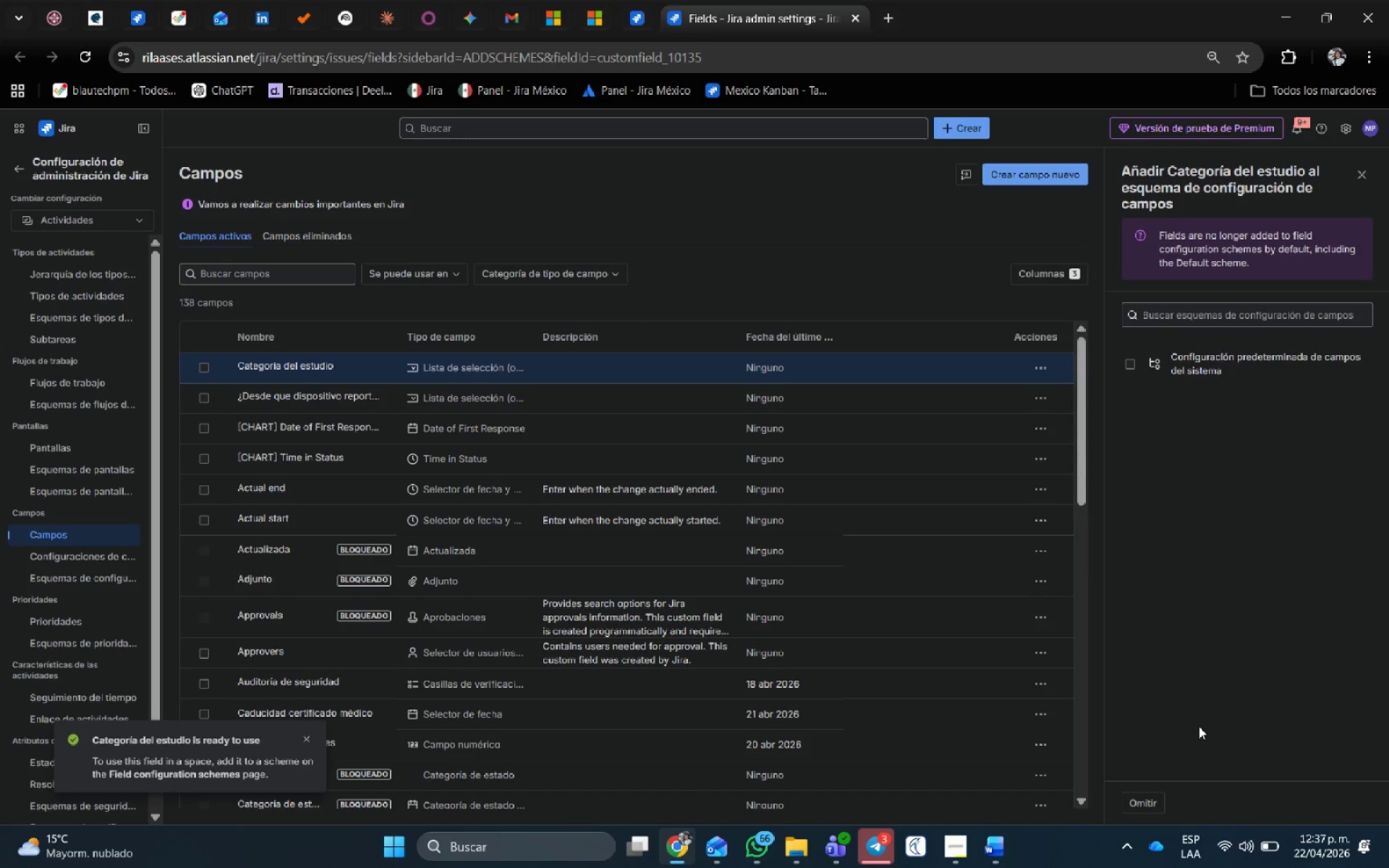 
left_click([1044, 361])
 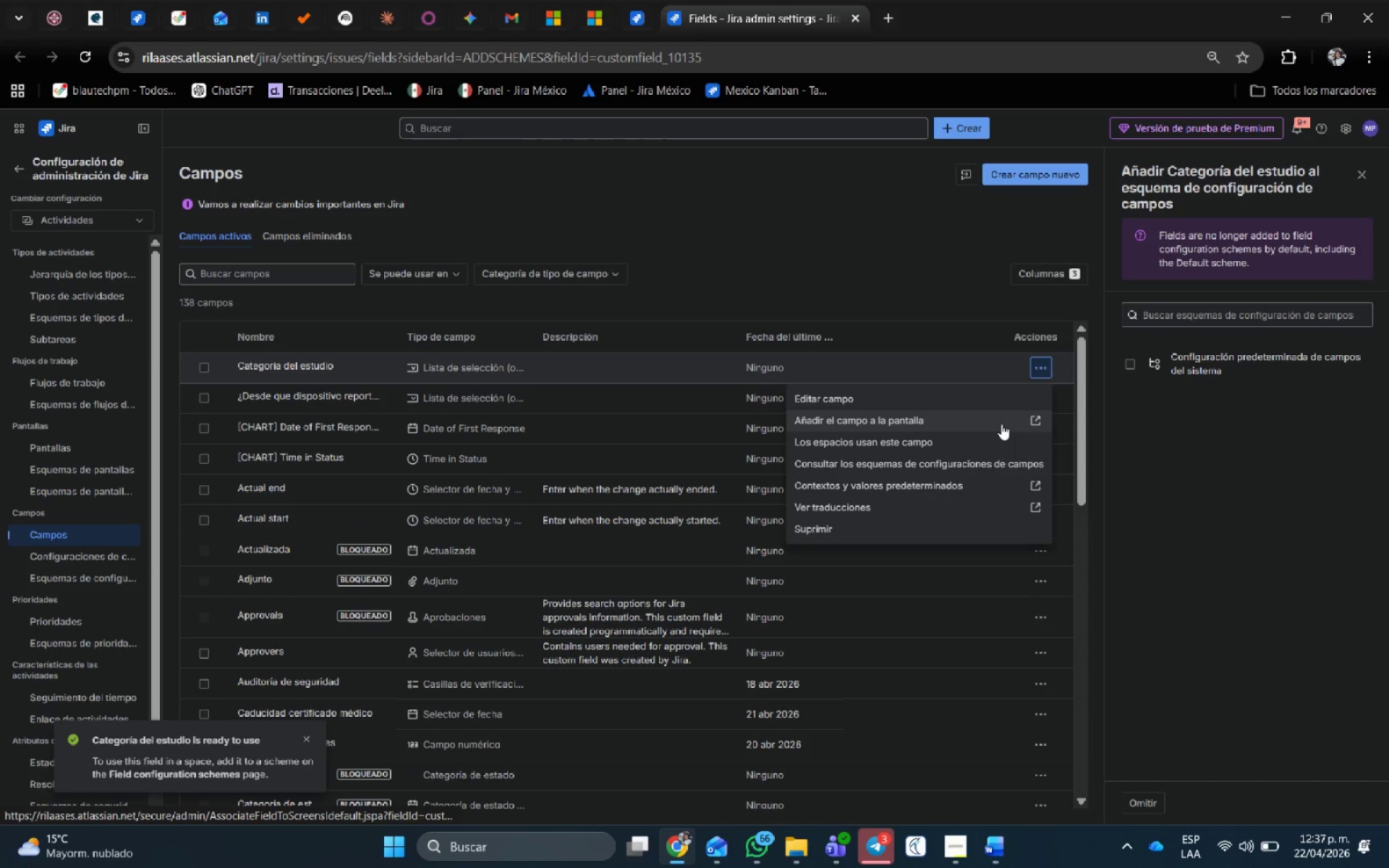 
left_click([1001, 424])
 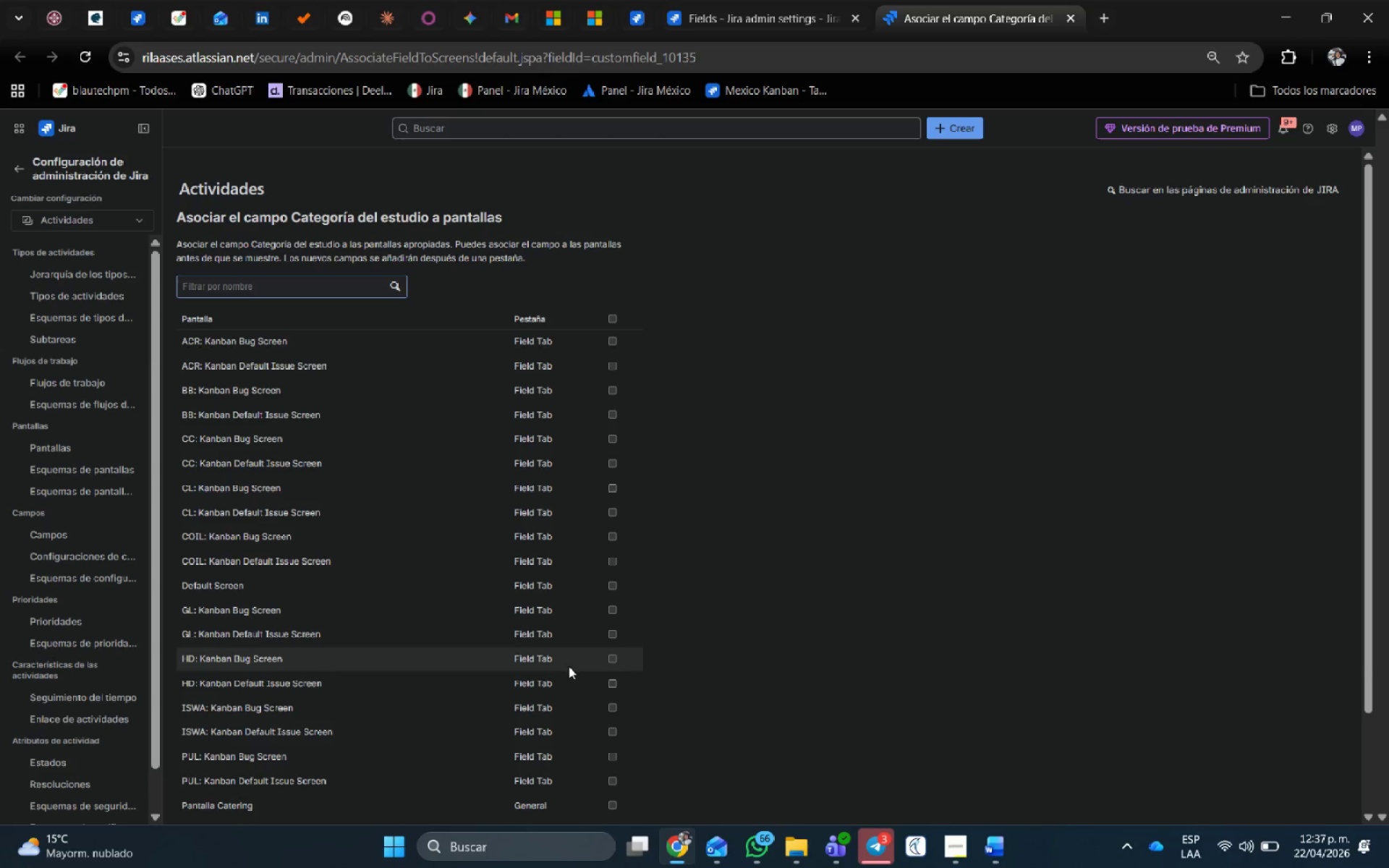 
wait(7.47)
 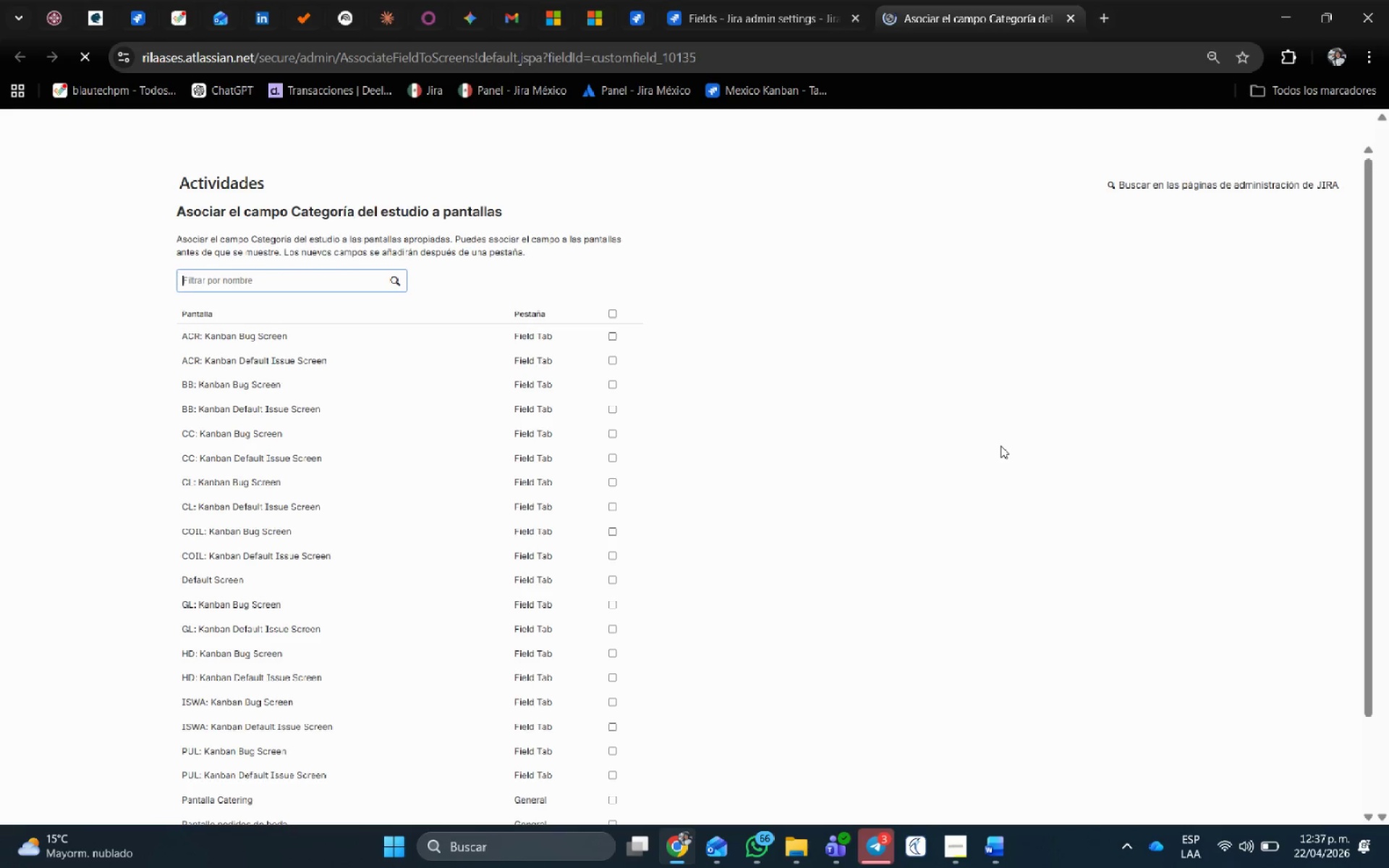 
scroll: coordinate [567, 685], scroll_direction: up, amount: 2.0
 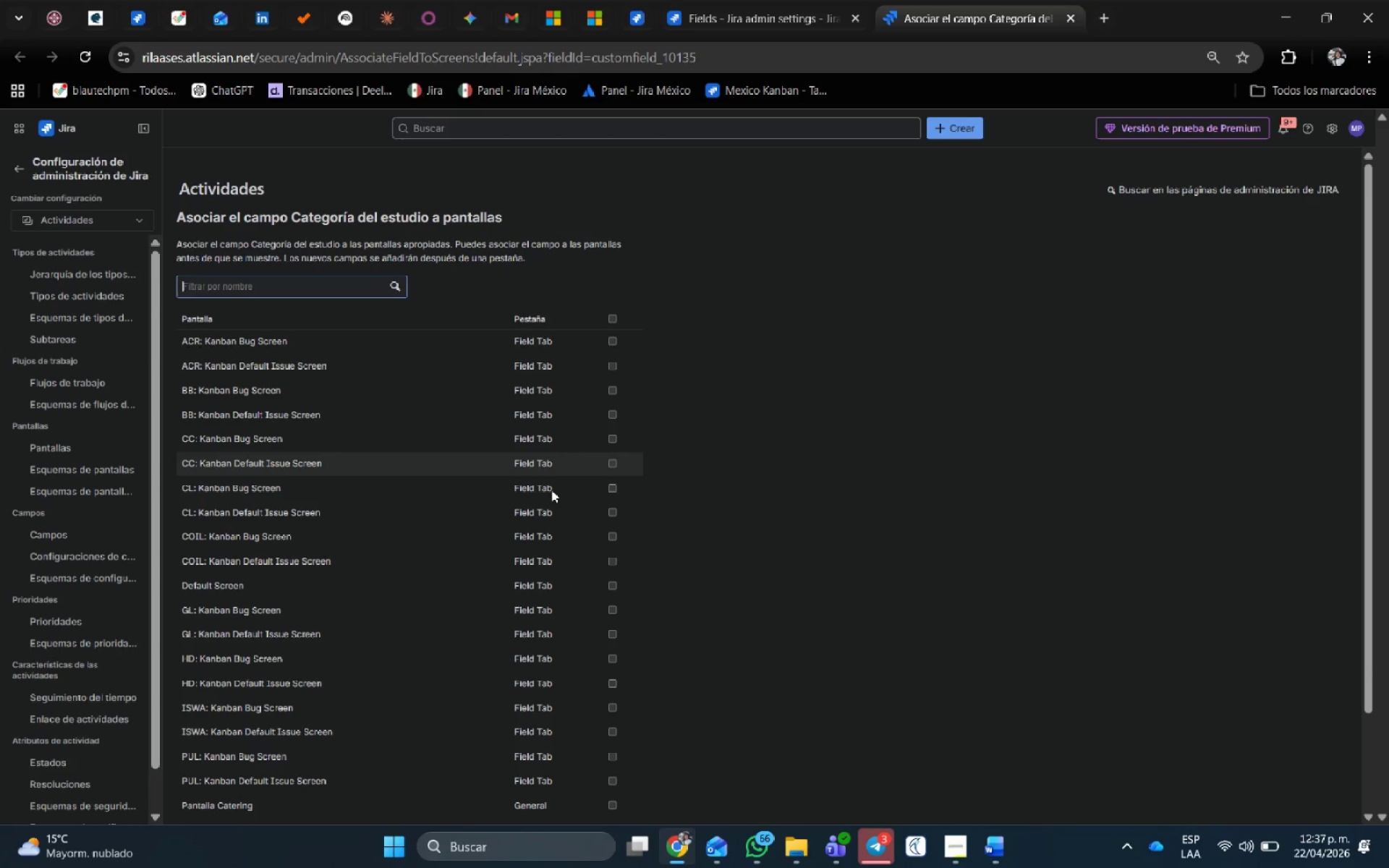 
scroll: coordinate [548, 498], scroll_direction: down, amount: 2.0
 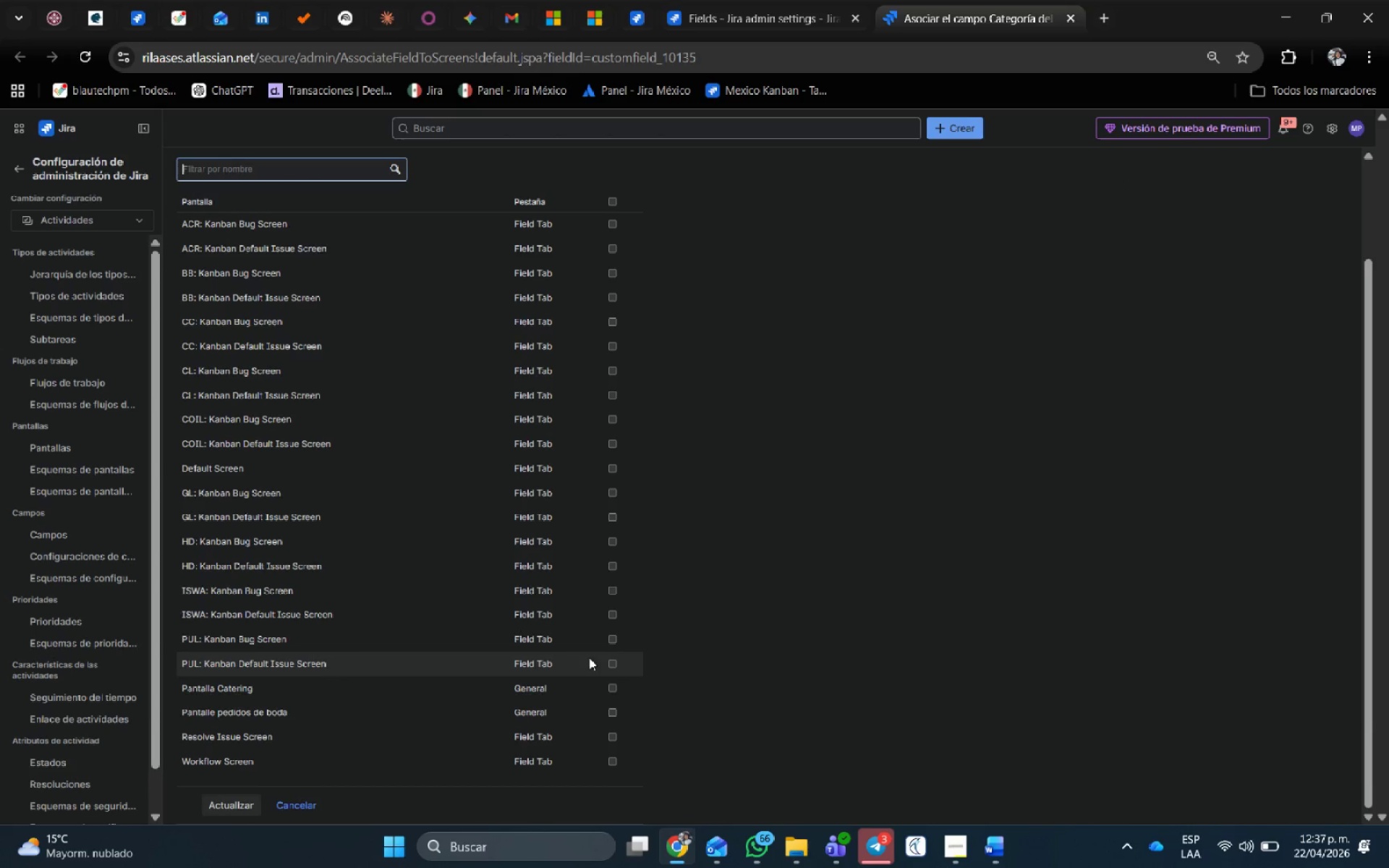 
left_click([614, 659])
 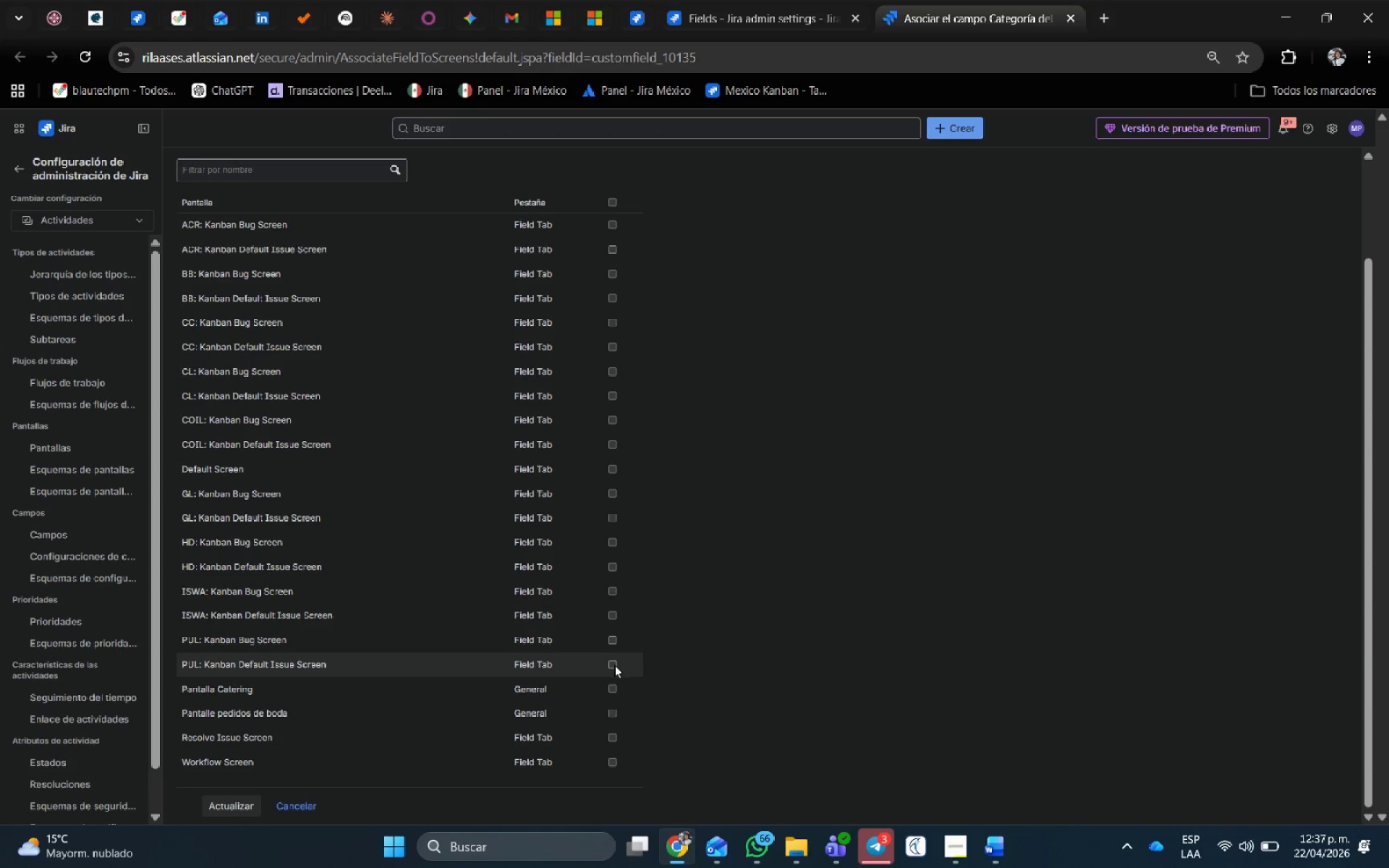 
left_click([614, 665])
 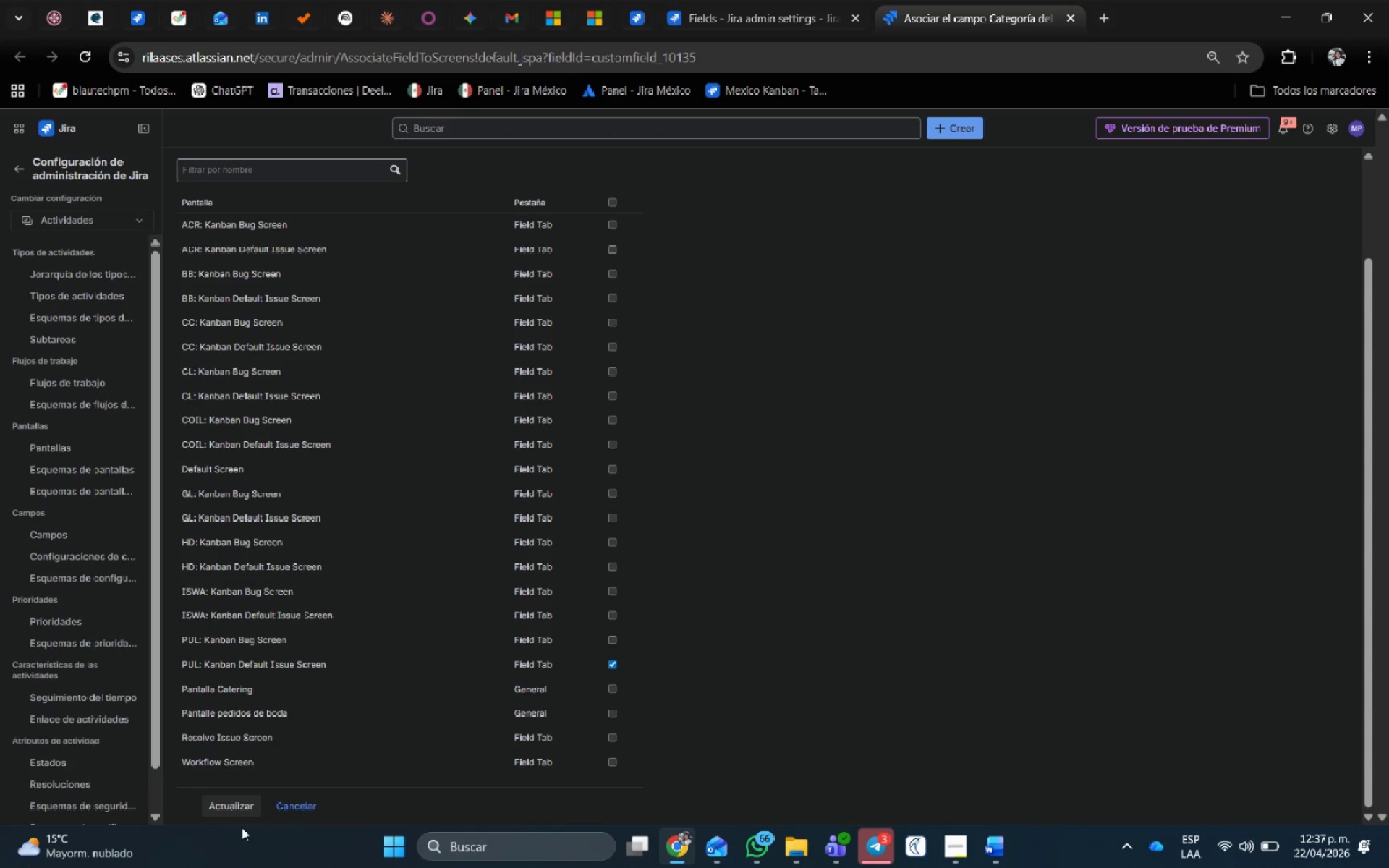 
left_click([239, 800])
 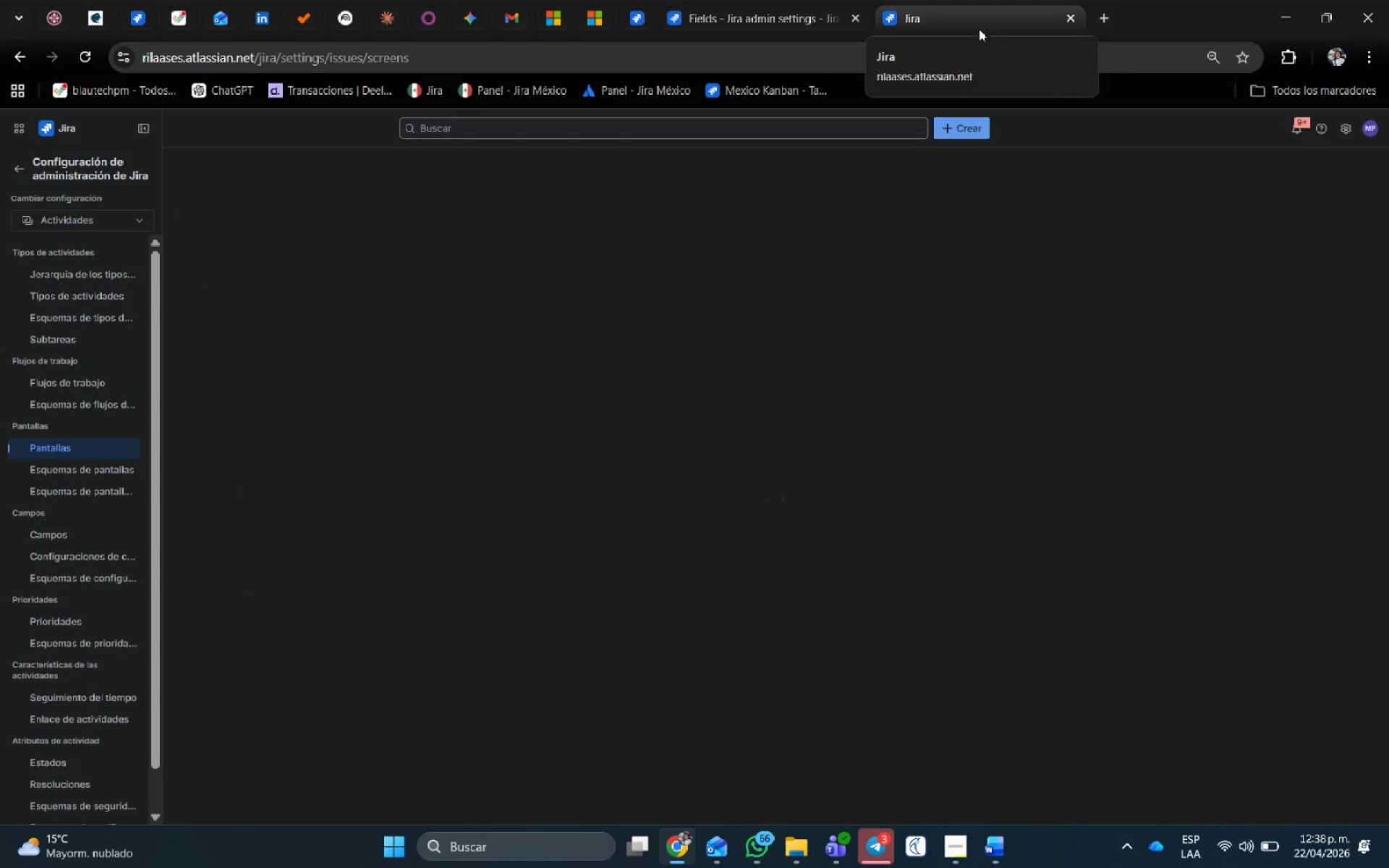 
middle_click([980, 19])
 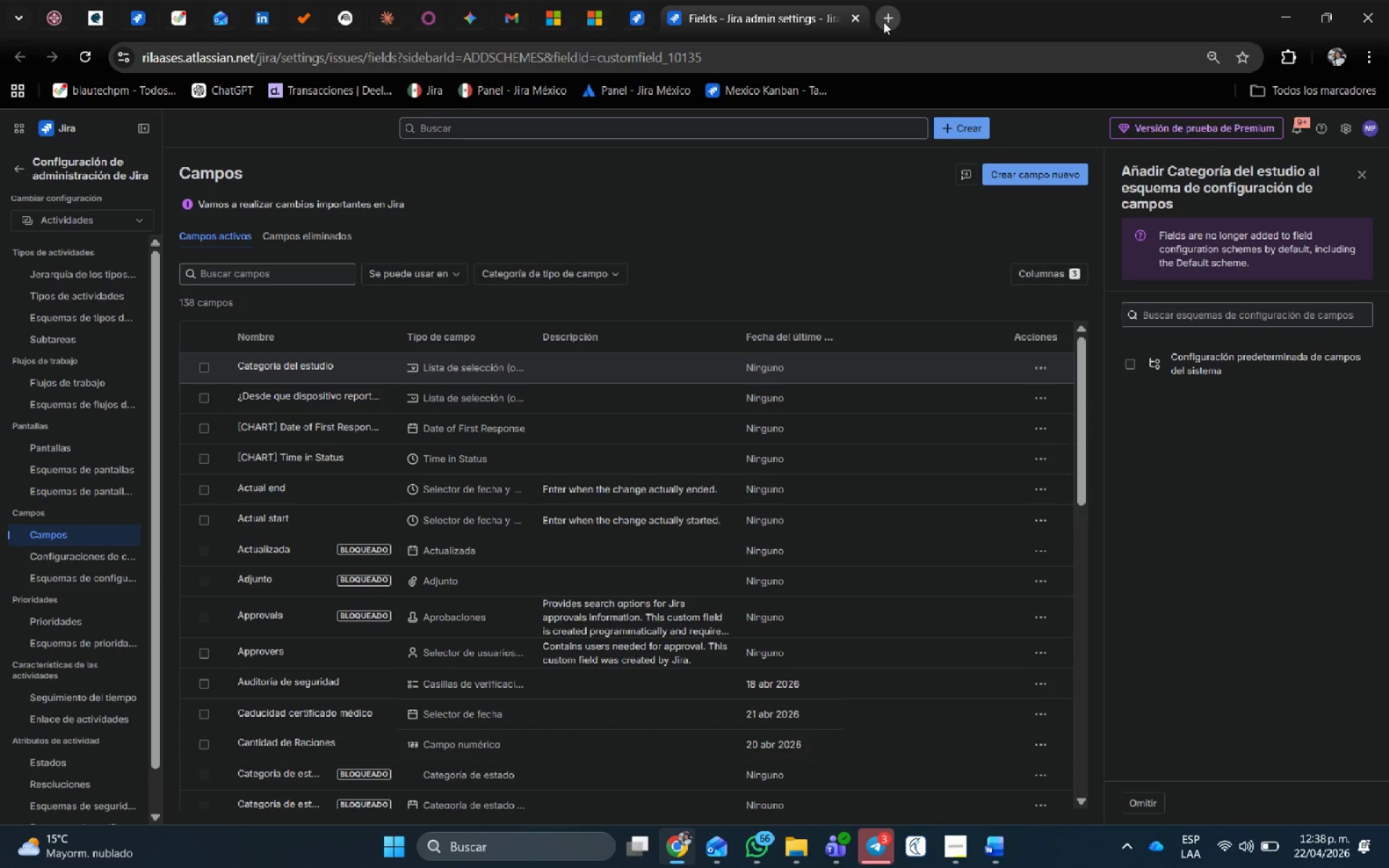 
mouse_move([1092, 153])
 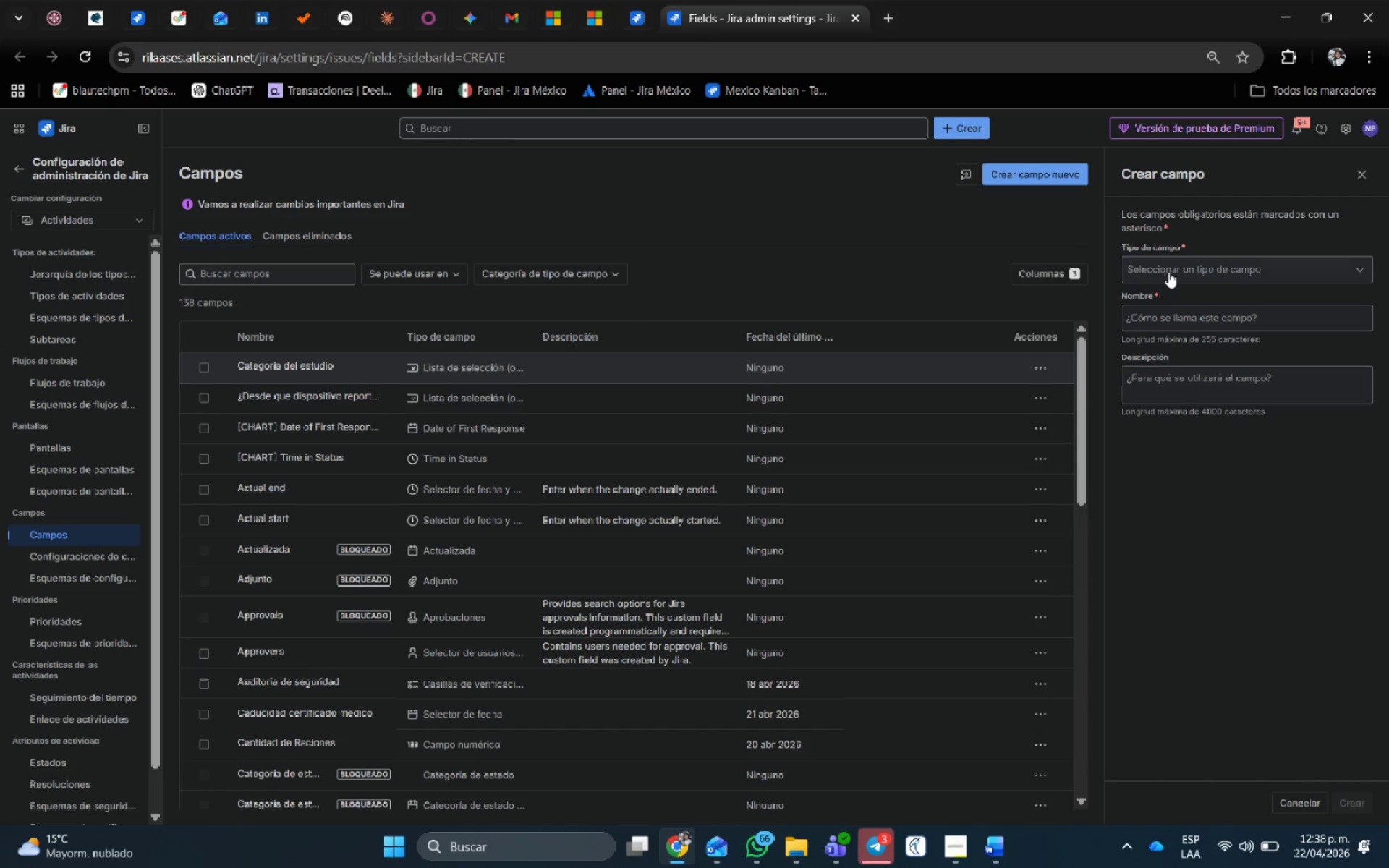 
left_click([1168, 272])
 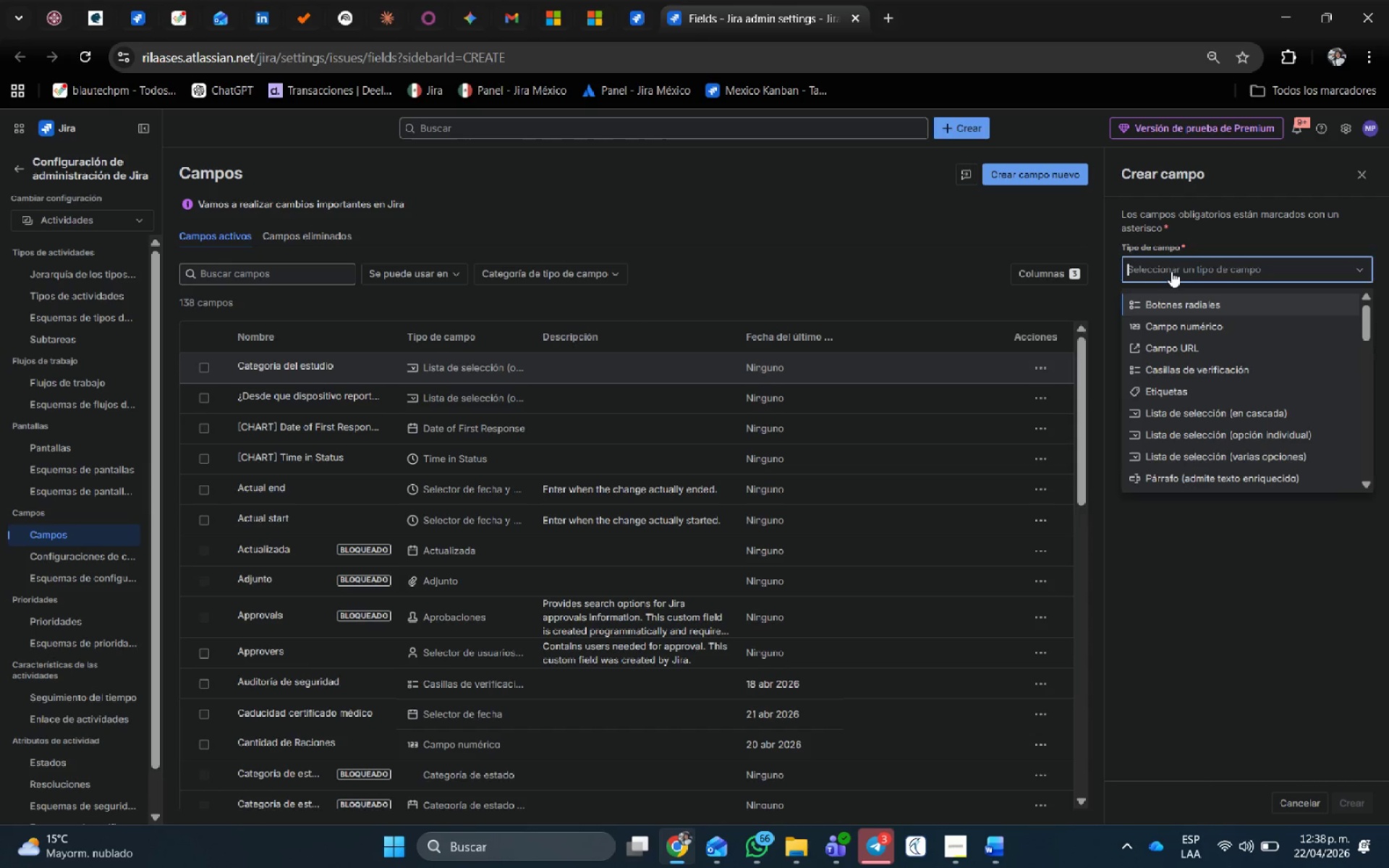 
type(nu)
 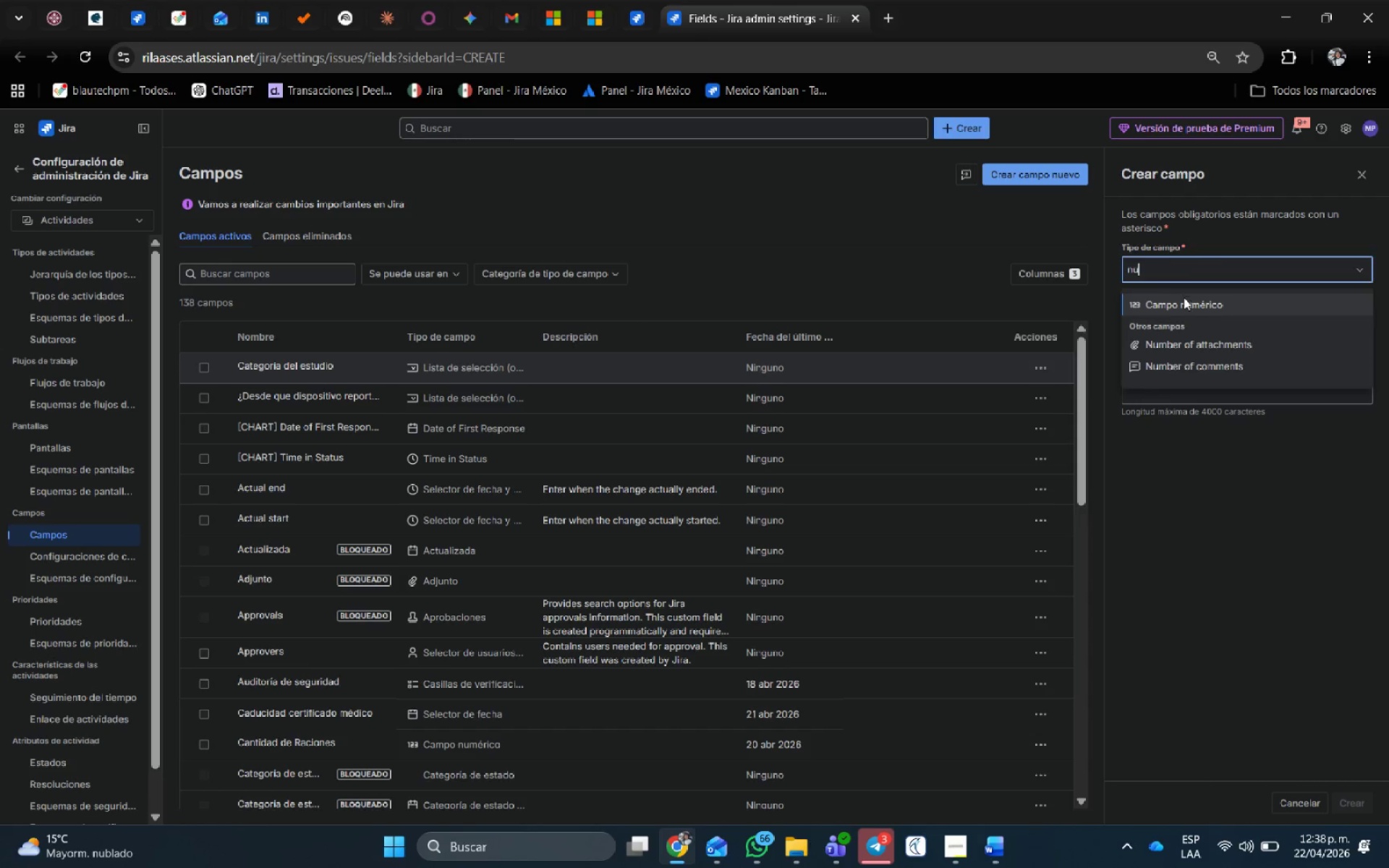 
left_click([1186, 302])
 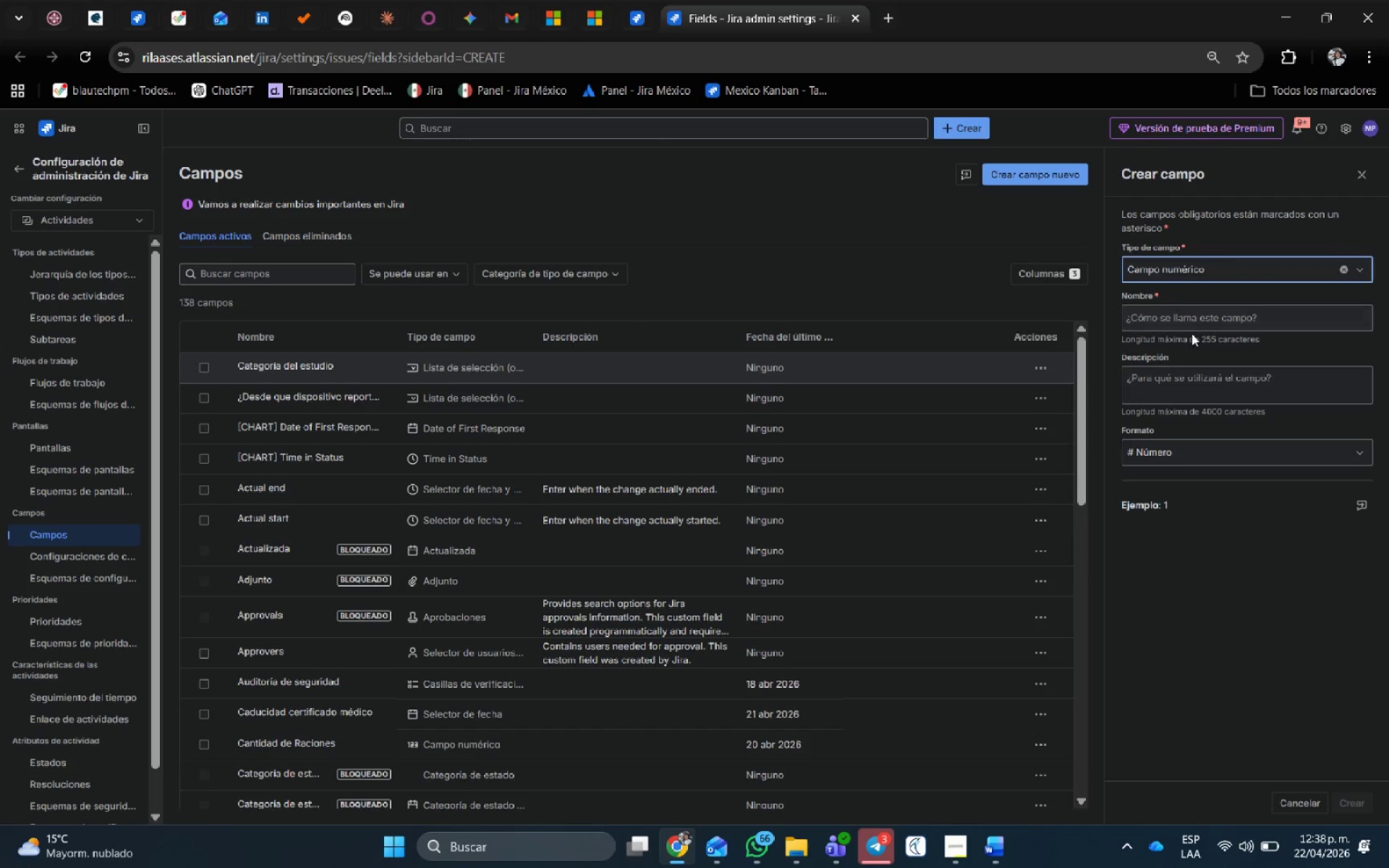 
left_click([1199, 312])
 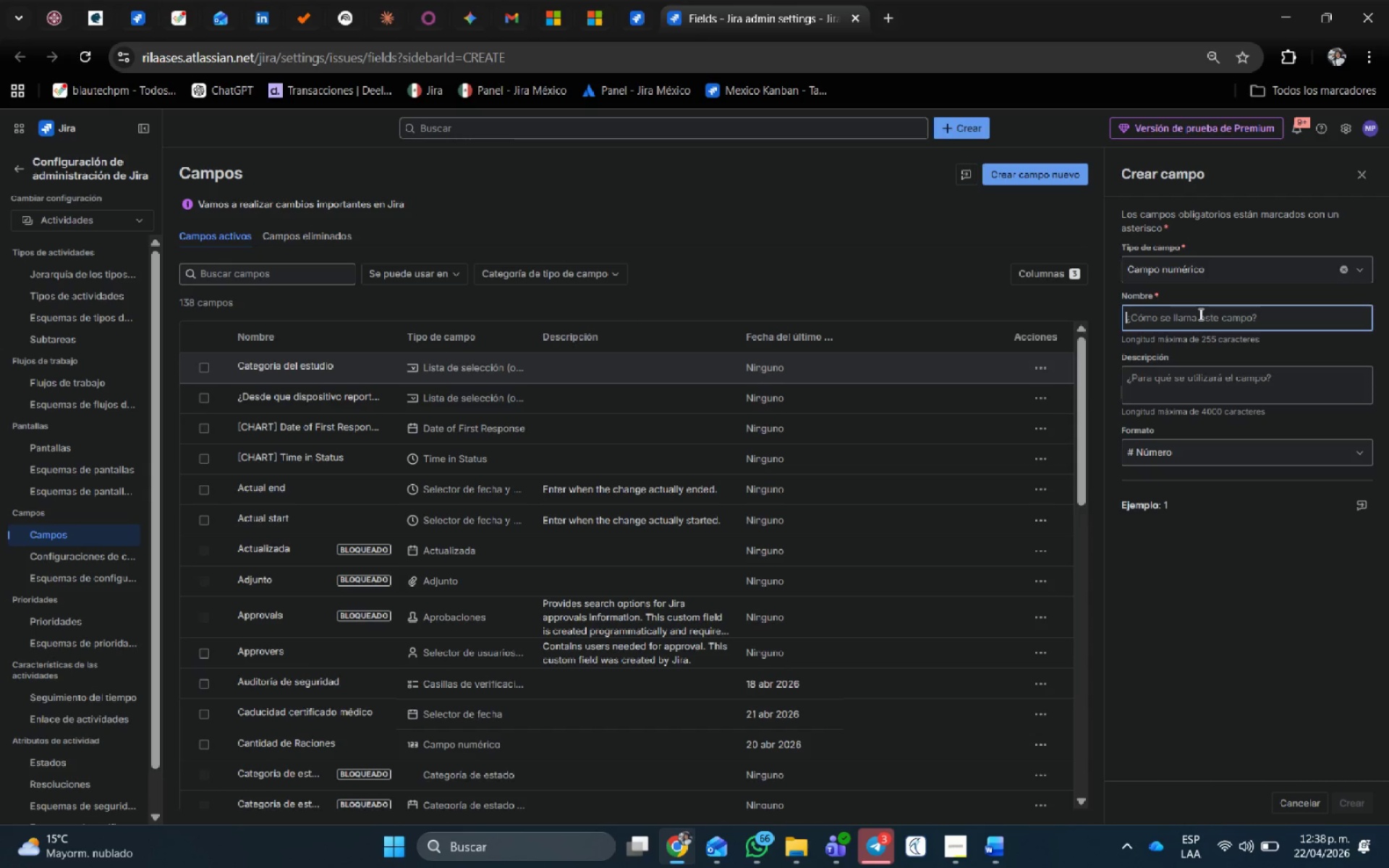 
type(Npy)
key(Backspace)
key(Backspace)
type(;umero)
 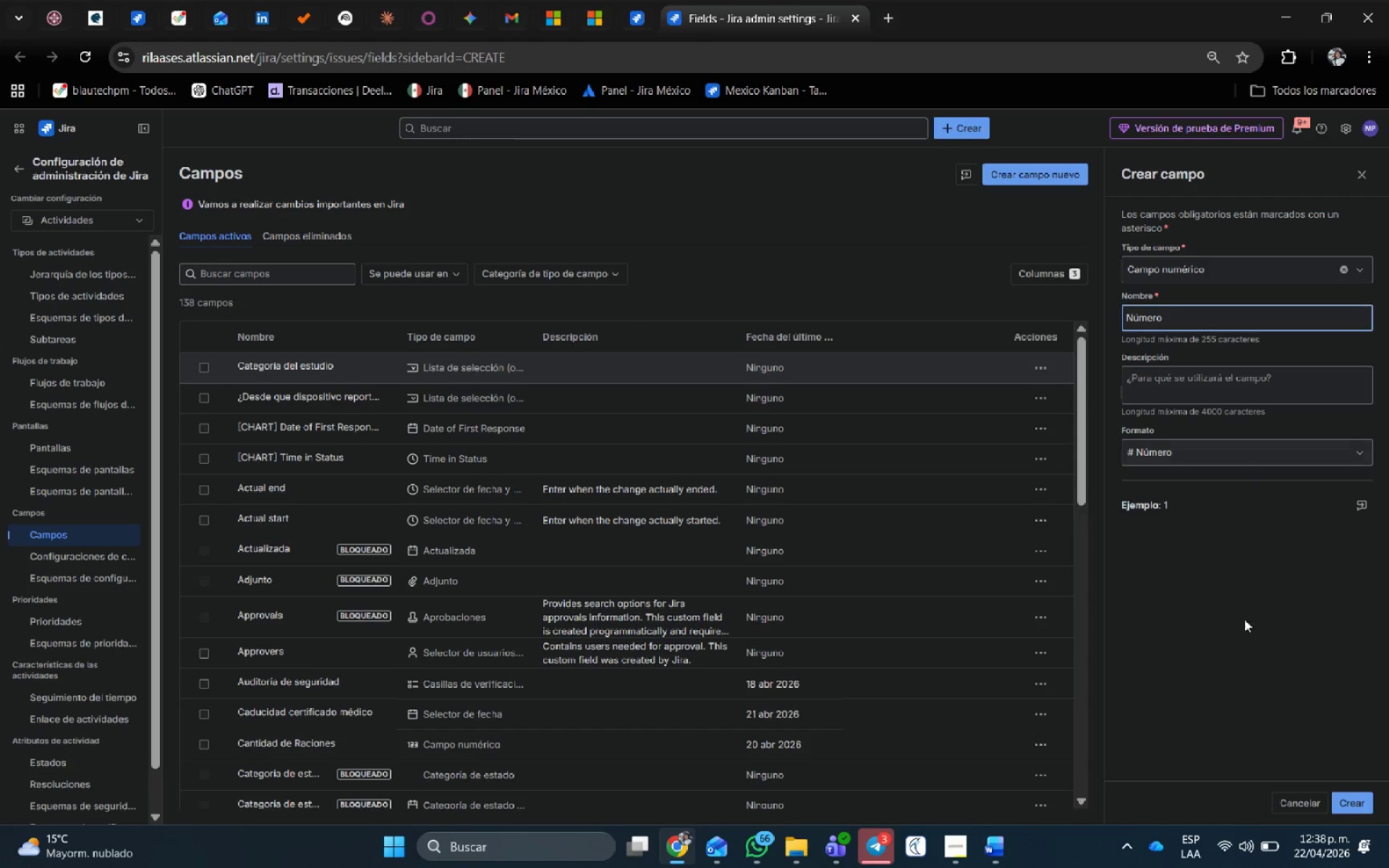 
left_click([1358, 802])
 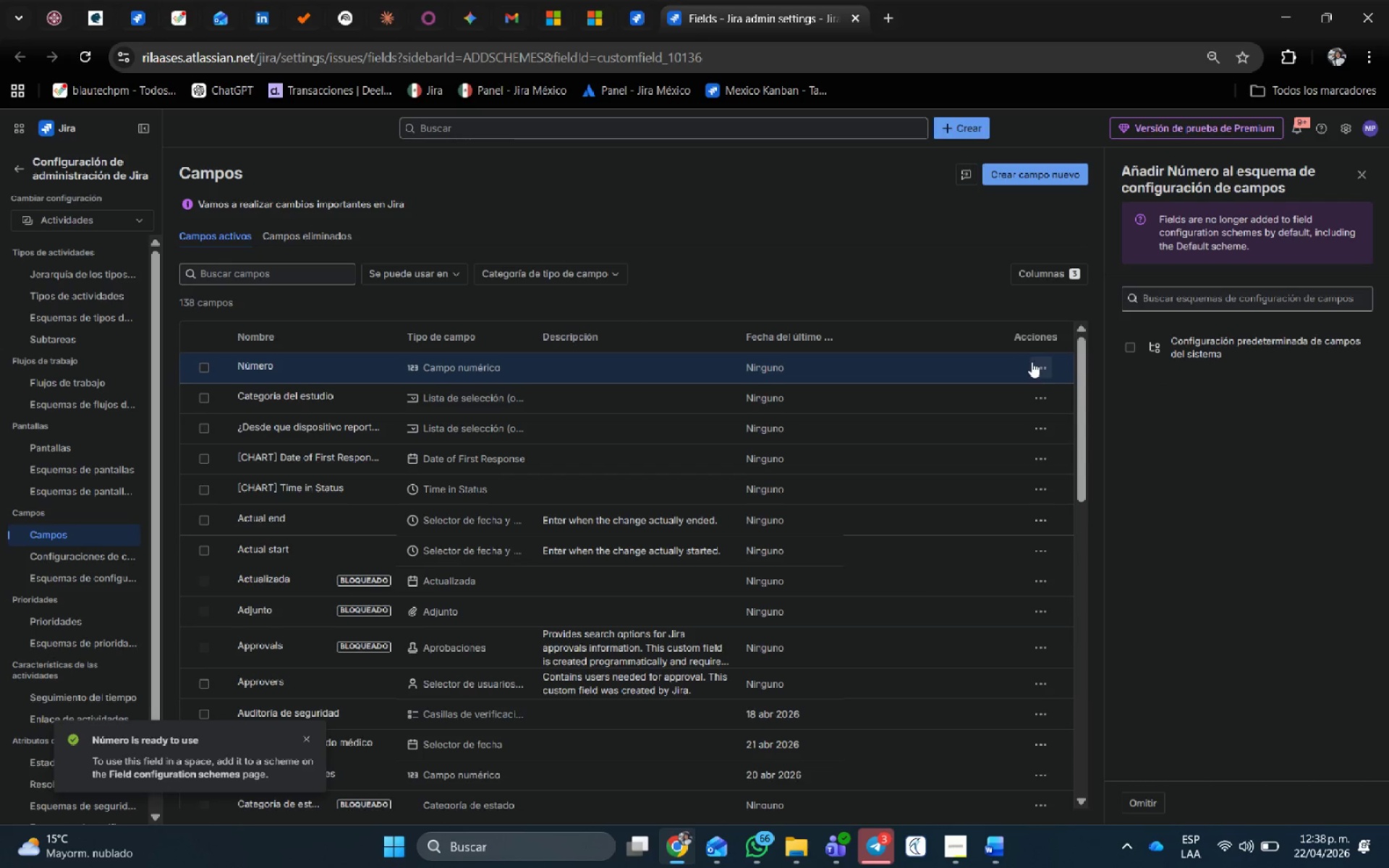 
wait(10.16)
 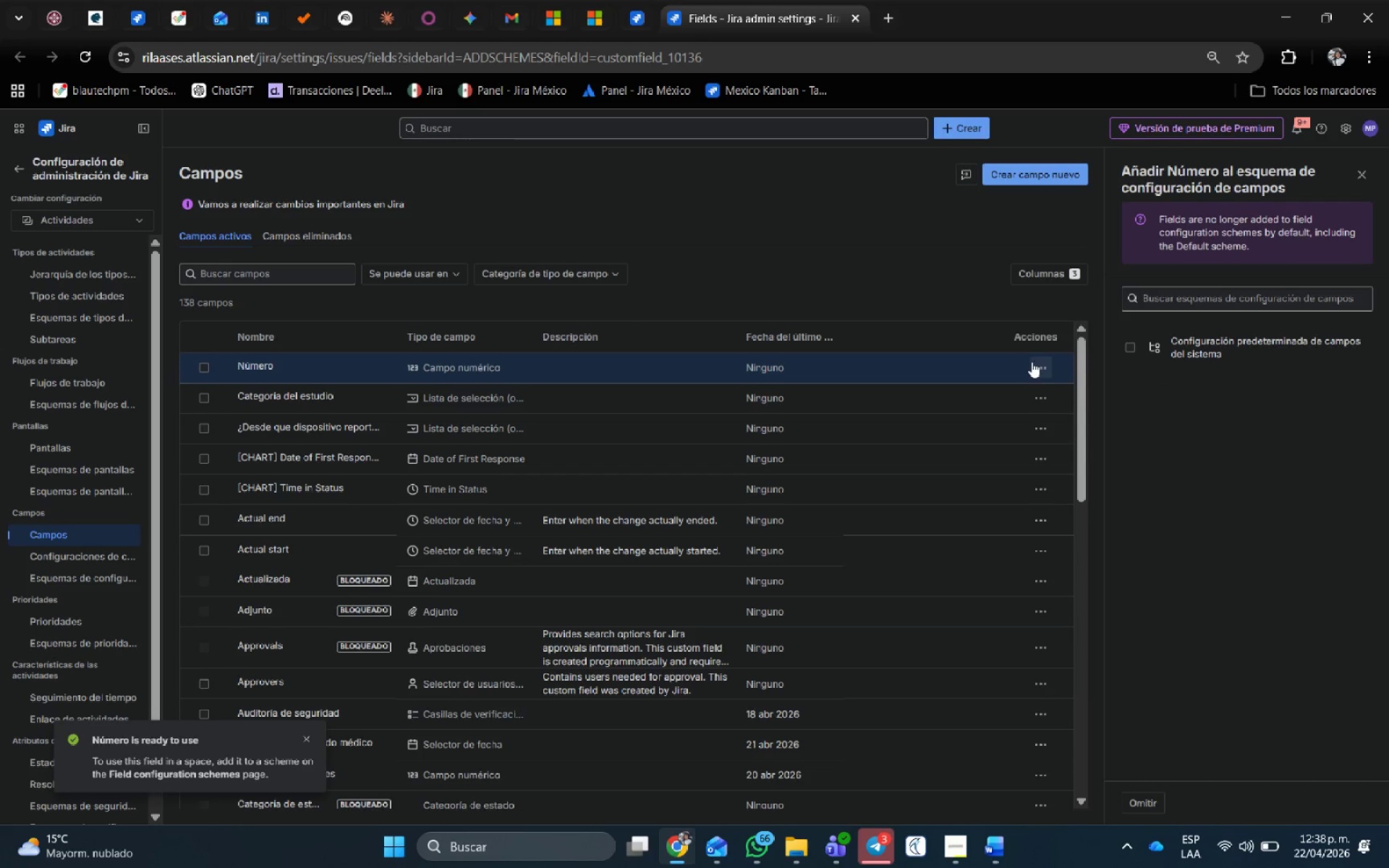 
left_click([1031, 361])
 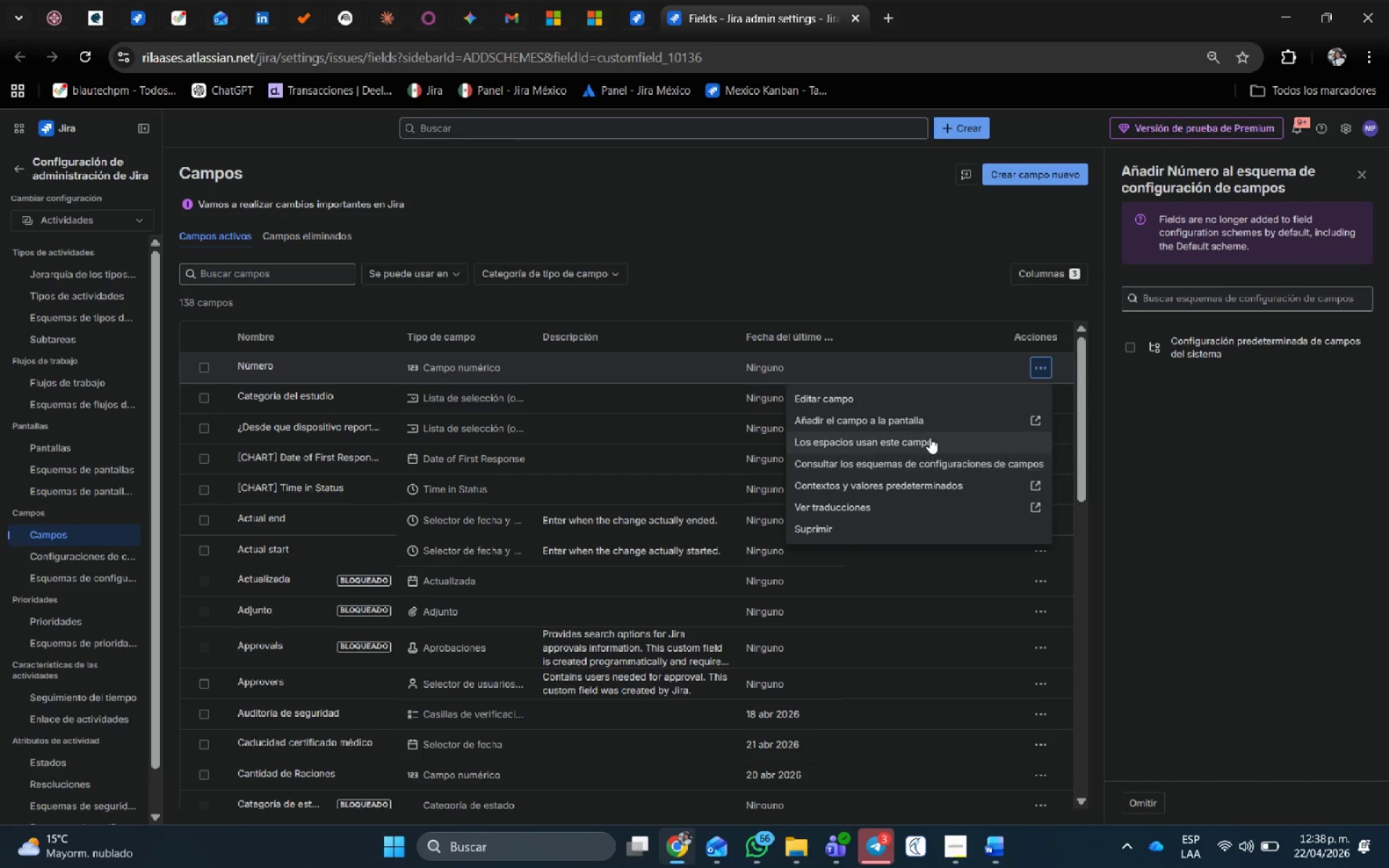 
left_click([933, 418])
 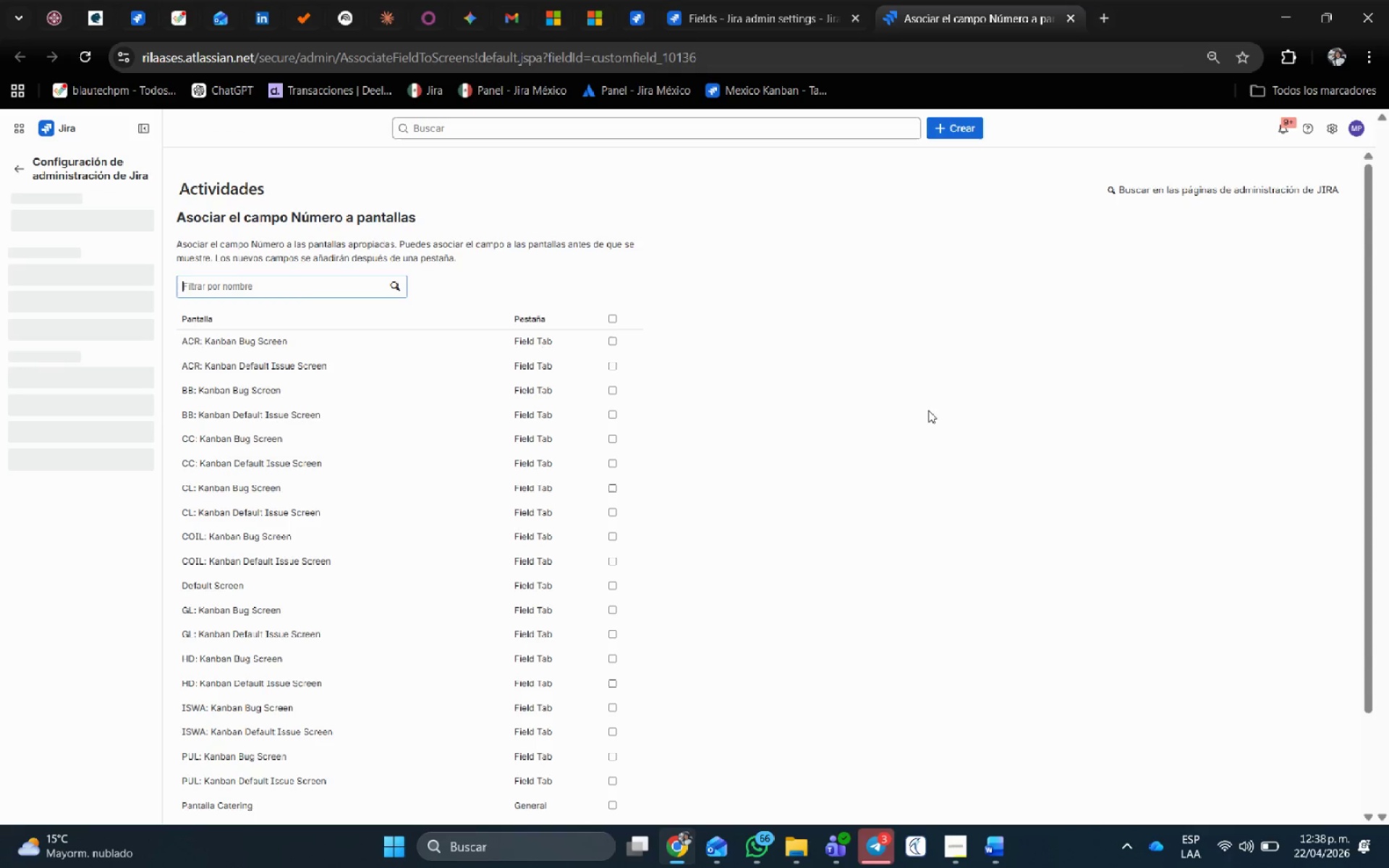 
scroll: coordinate [449, 644], scroll_direction: down, amount: 5.0
 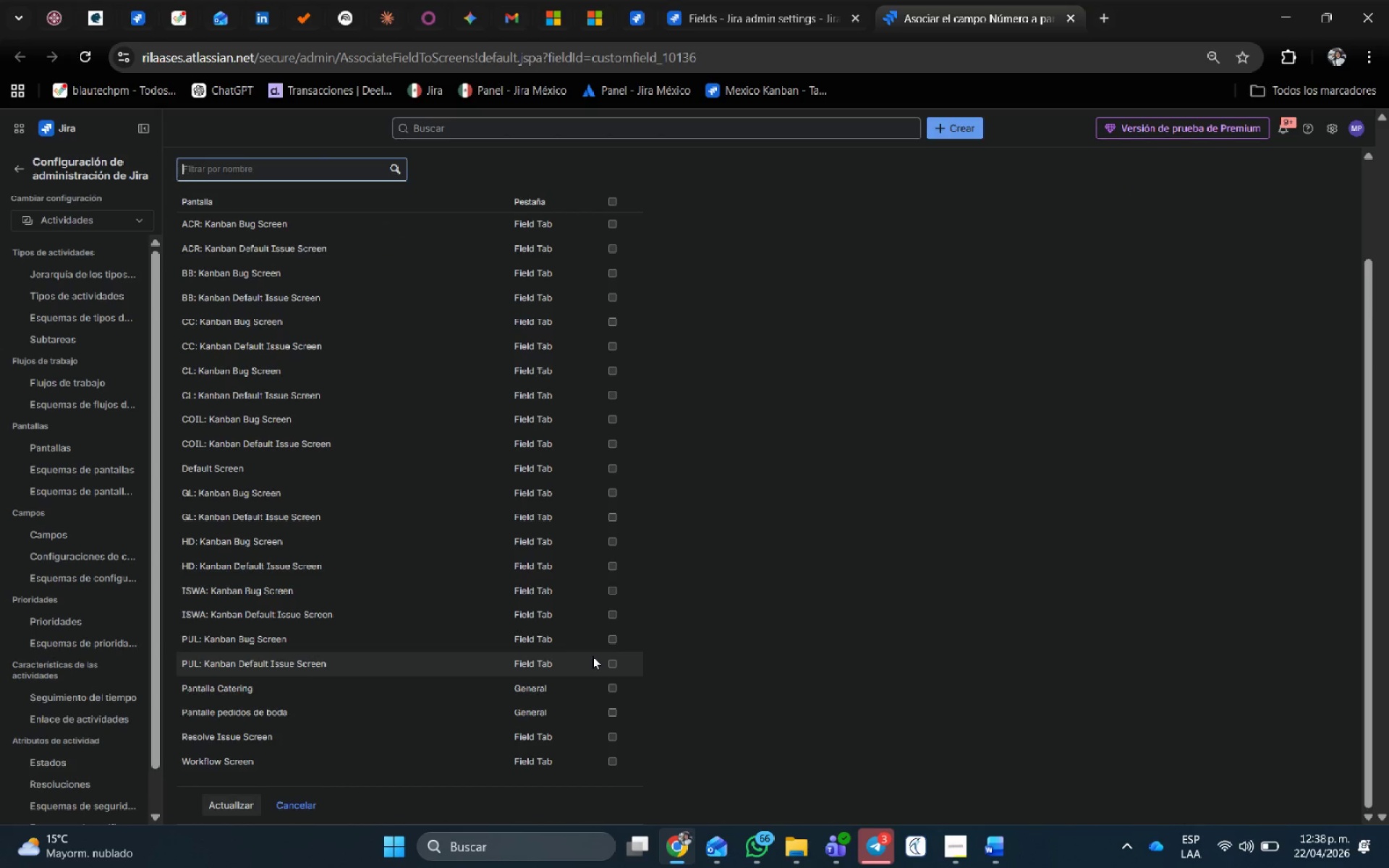 
left_click([609, 660])
 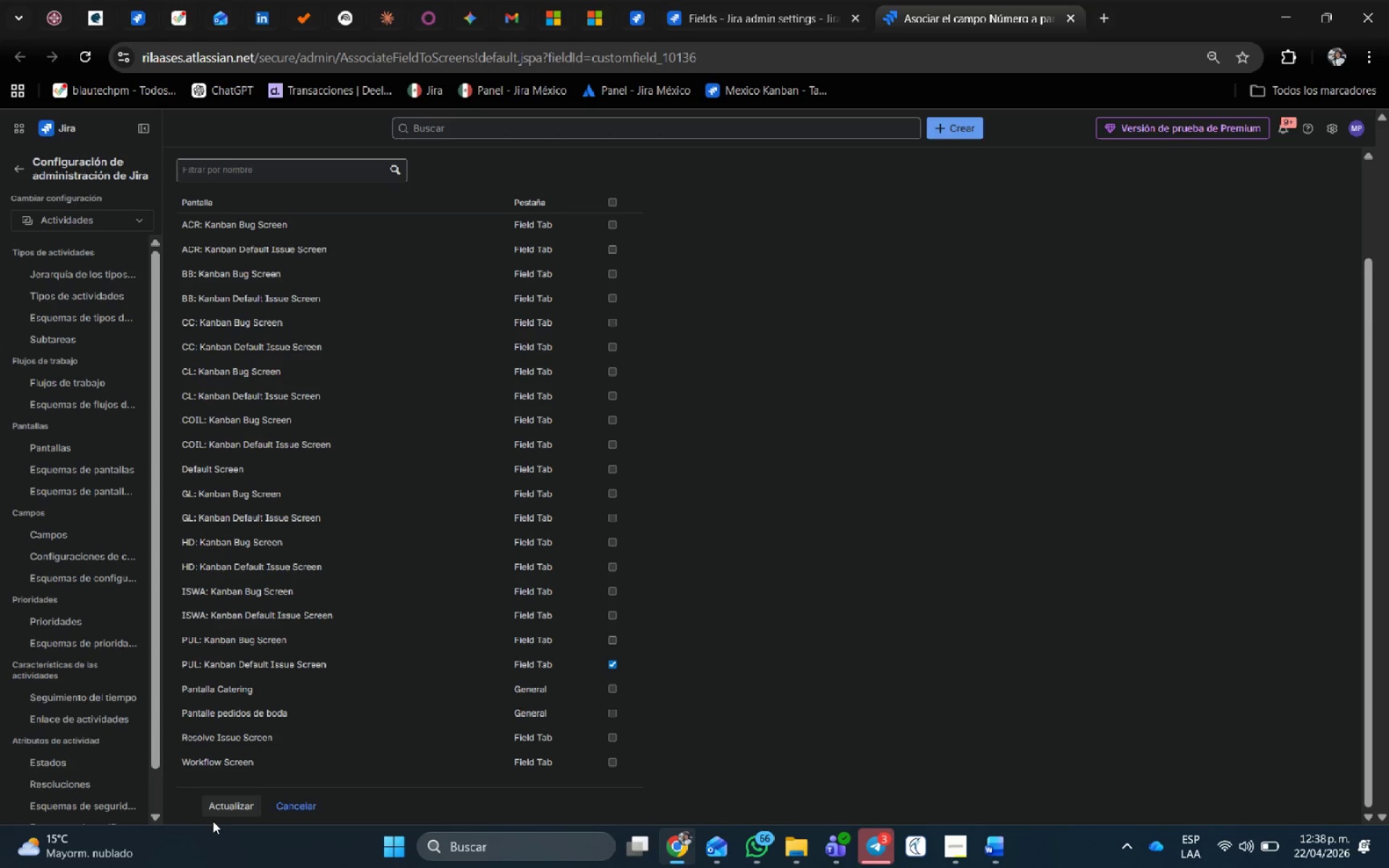 
left_click([213, 812])
 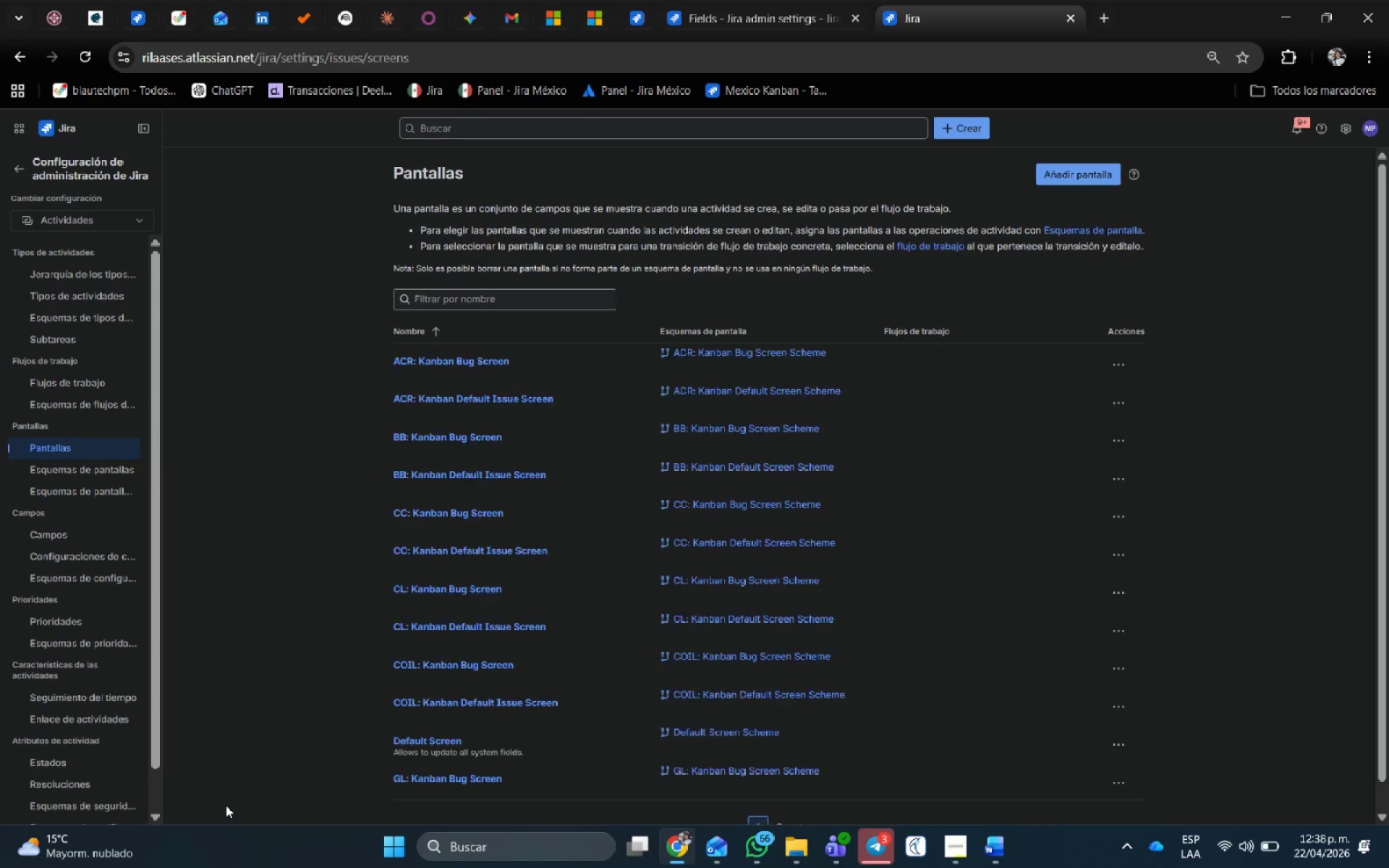 
middle_click([980, 12])
 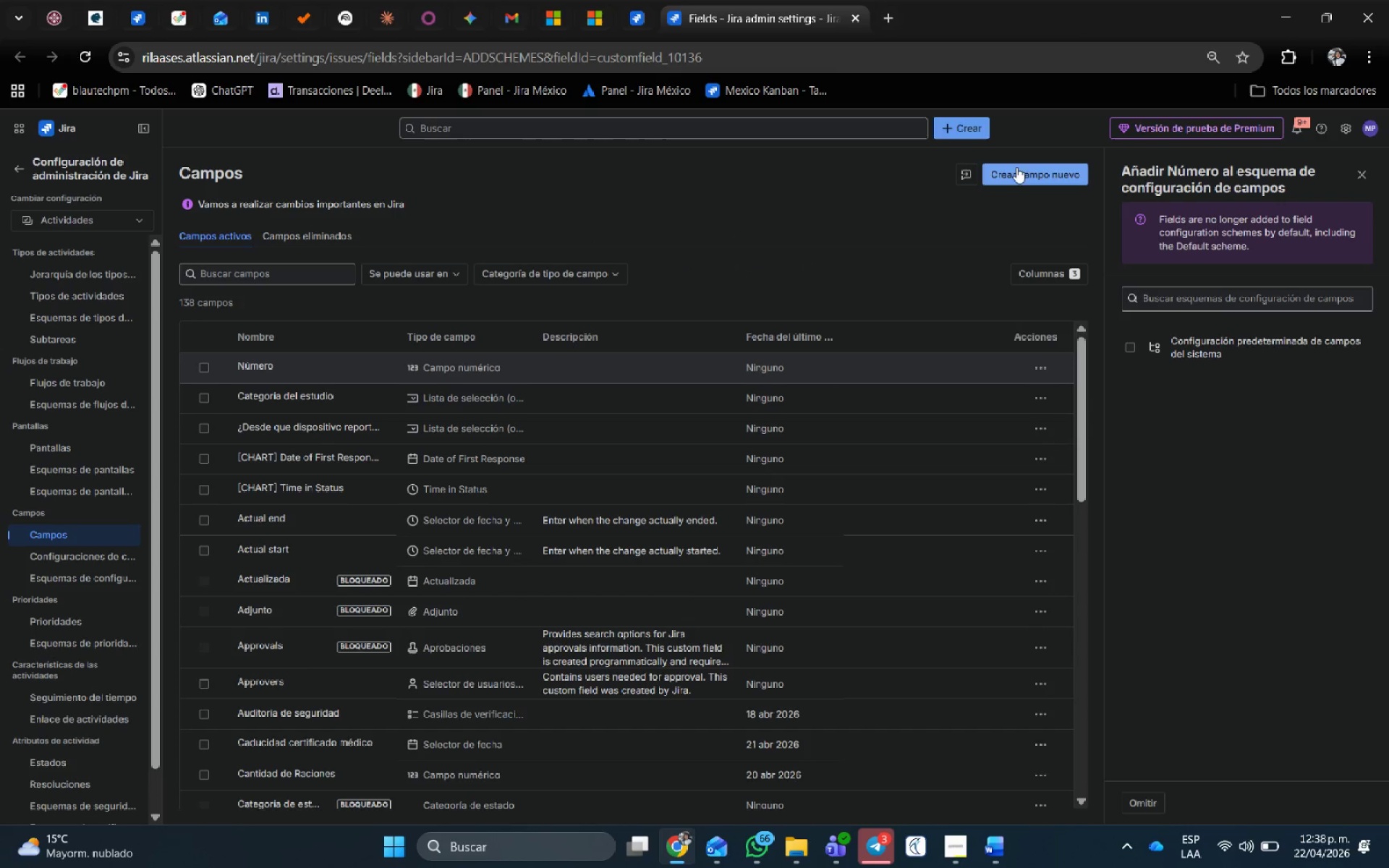 
left_click([1020, 170])
 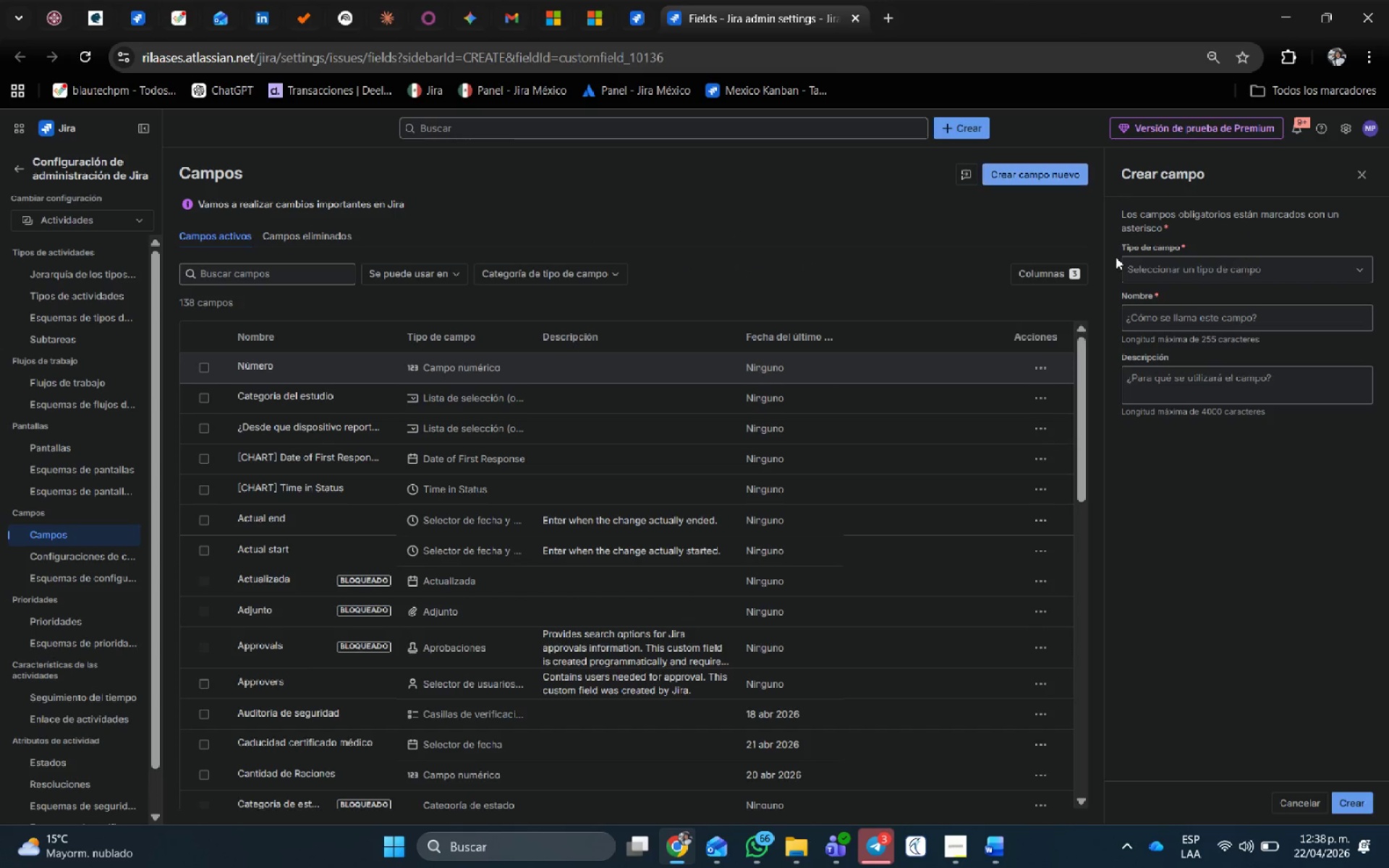 
mouse_move([1177, 316])
 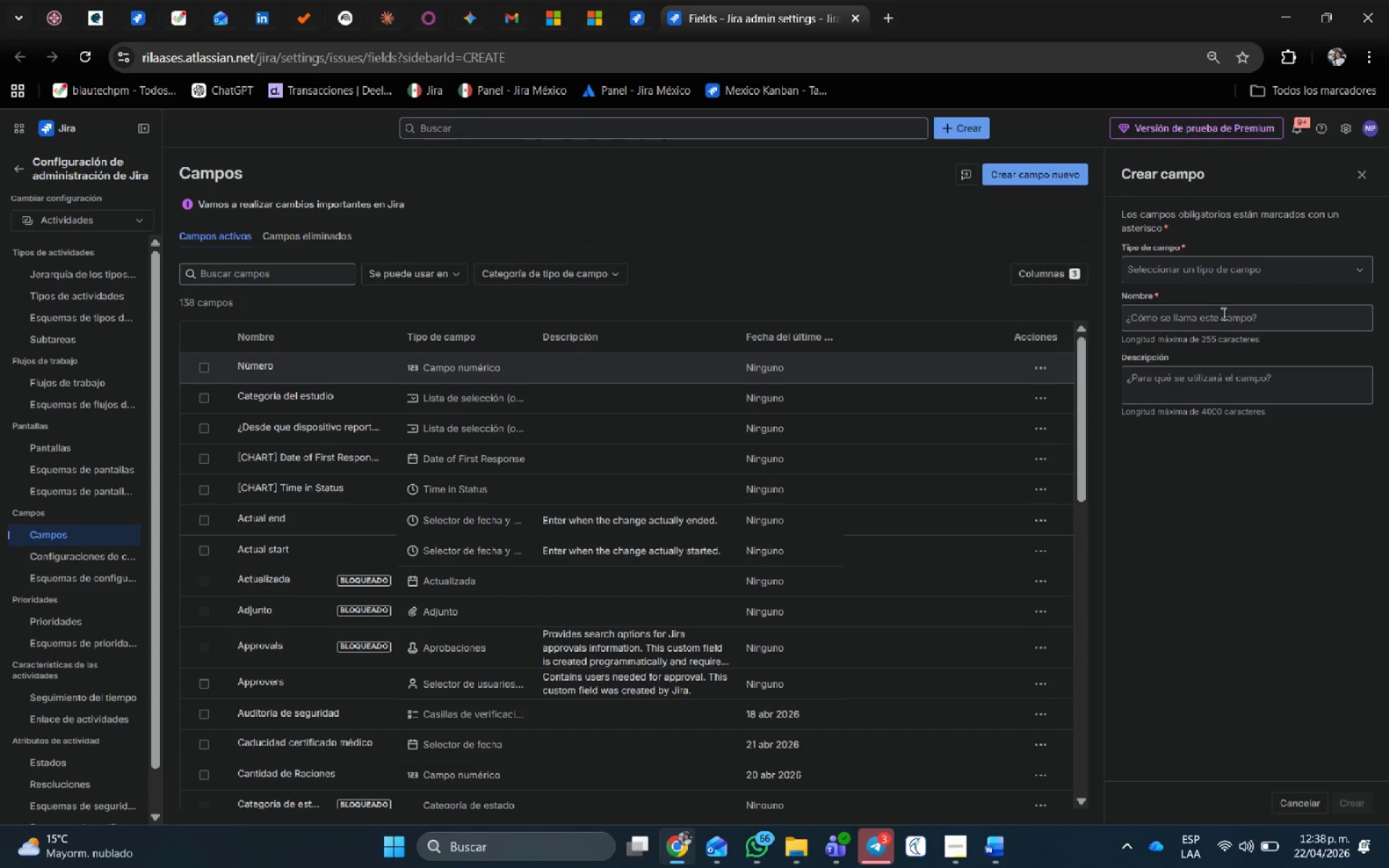 
left_click([1218, 321])
 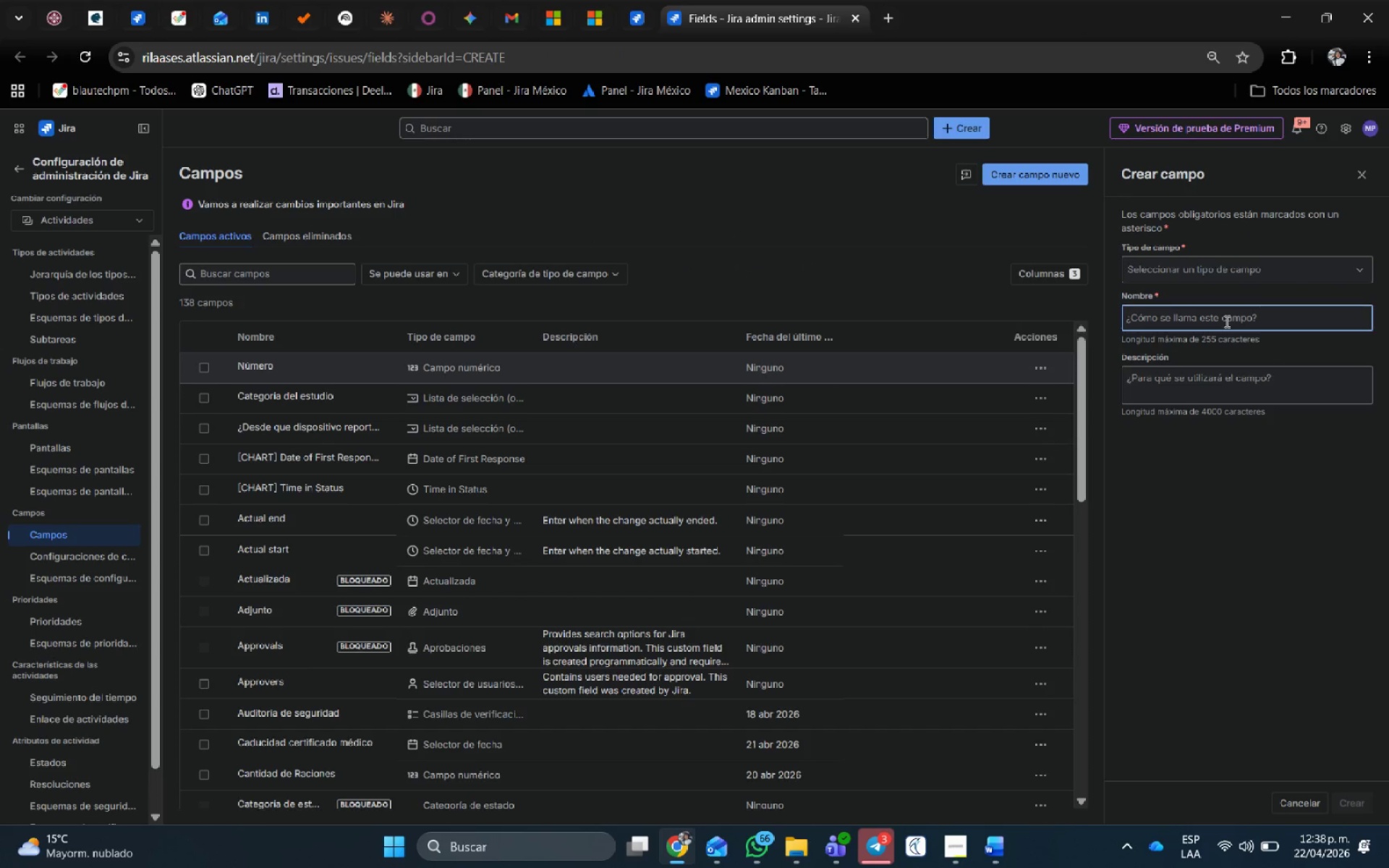 
type(Tipo de suelo)
 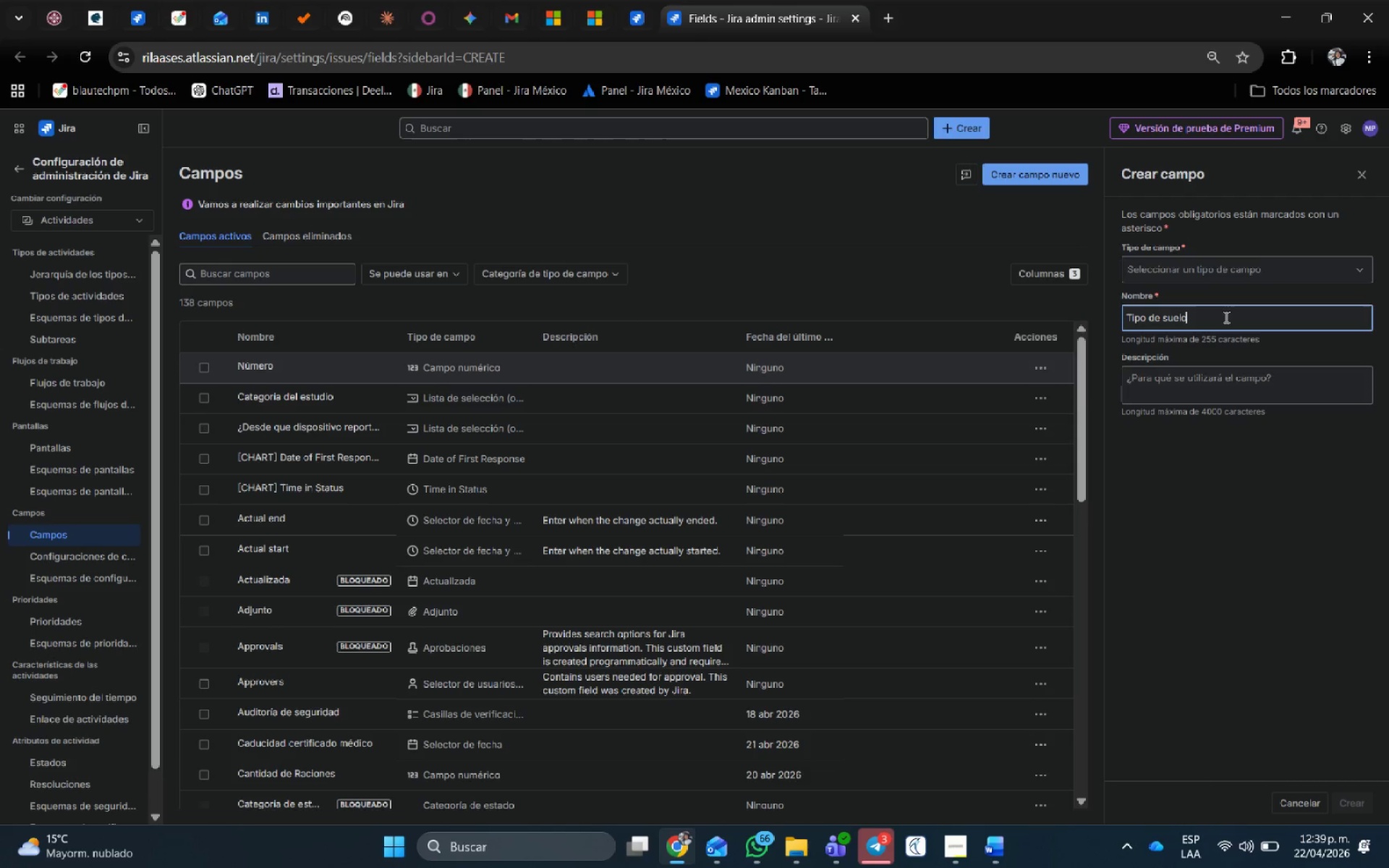 
left_click([1228, 270])
 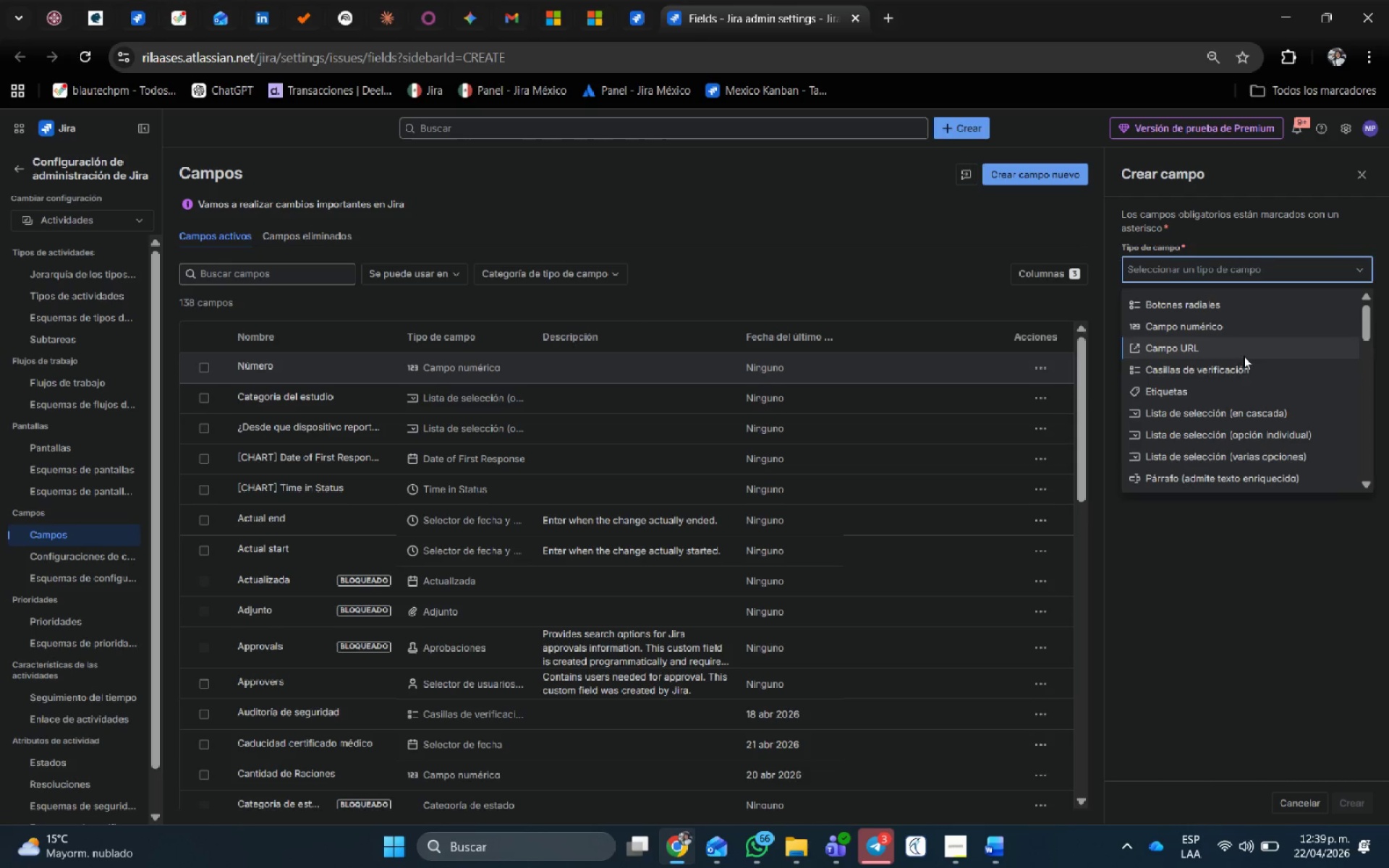 
left_click([1258, 438])
 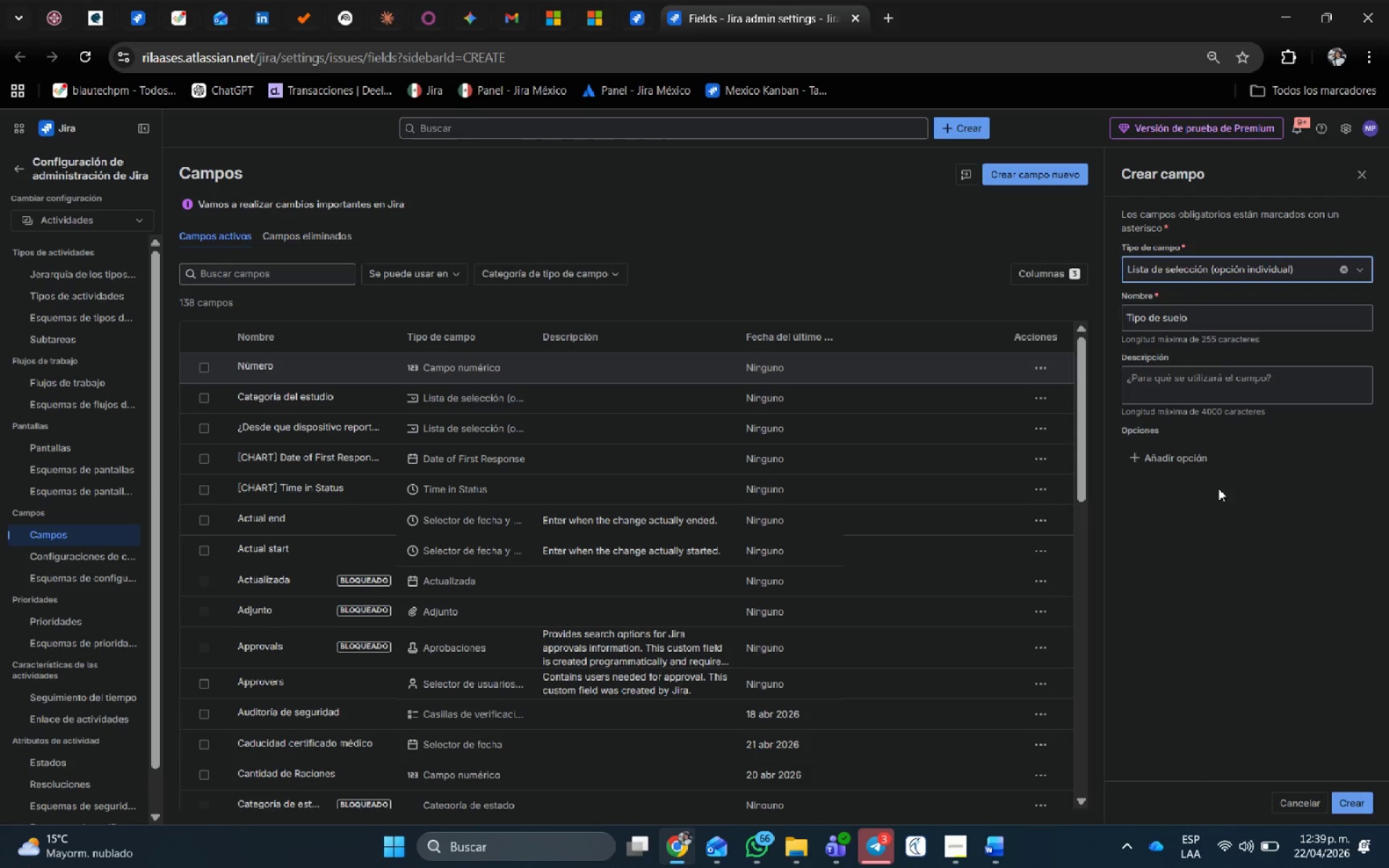 
left_click([1184, 464])
 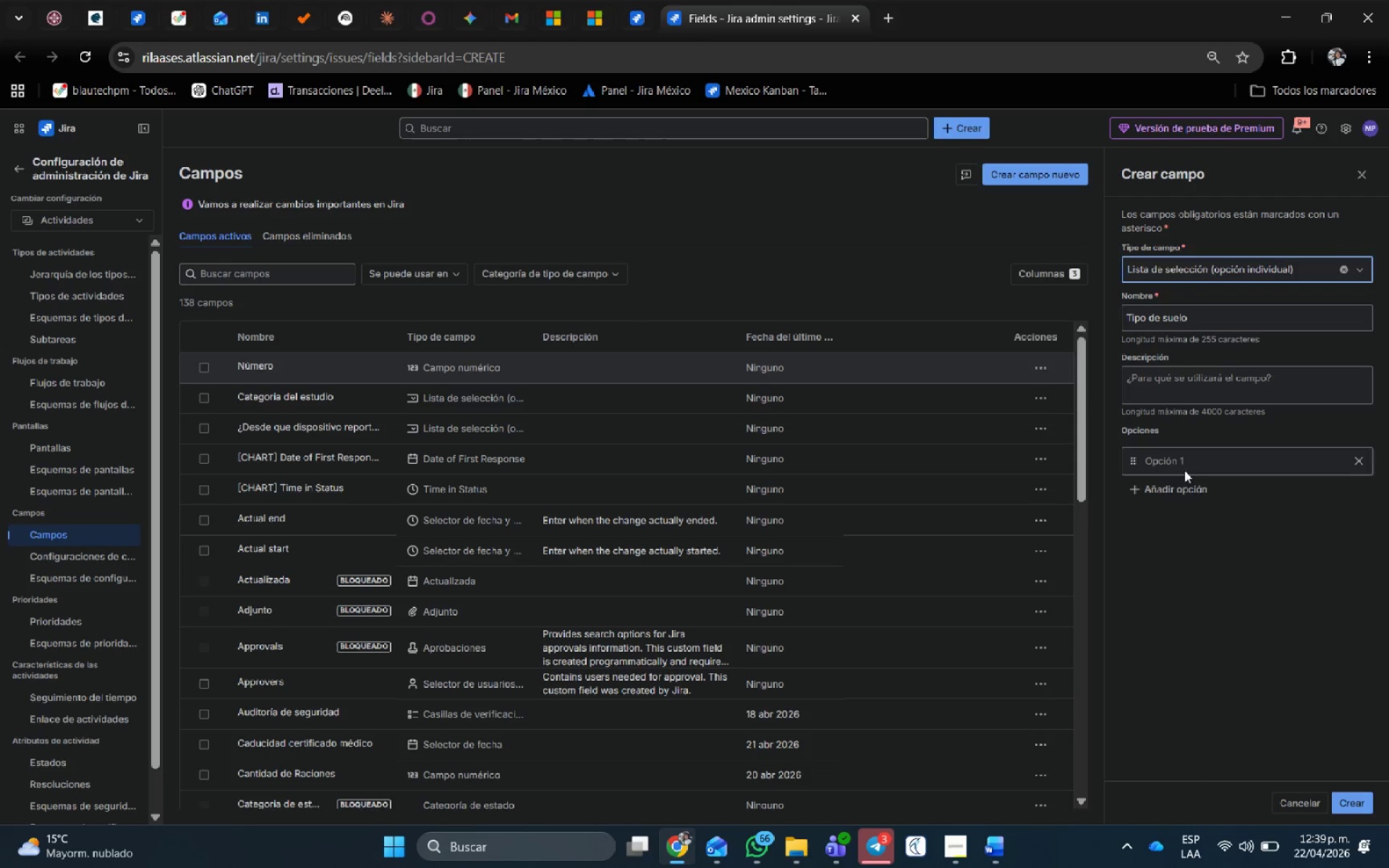 
left_click([1184, 461])
 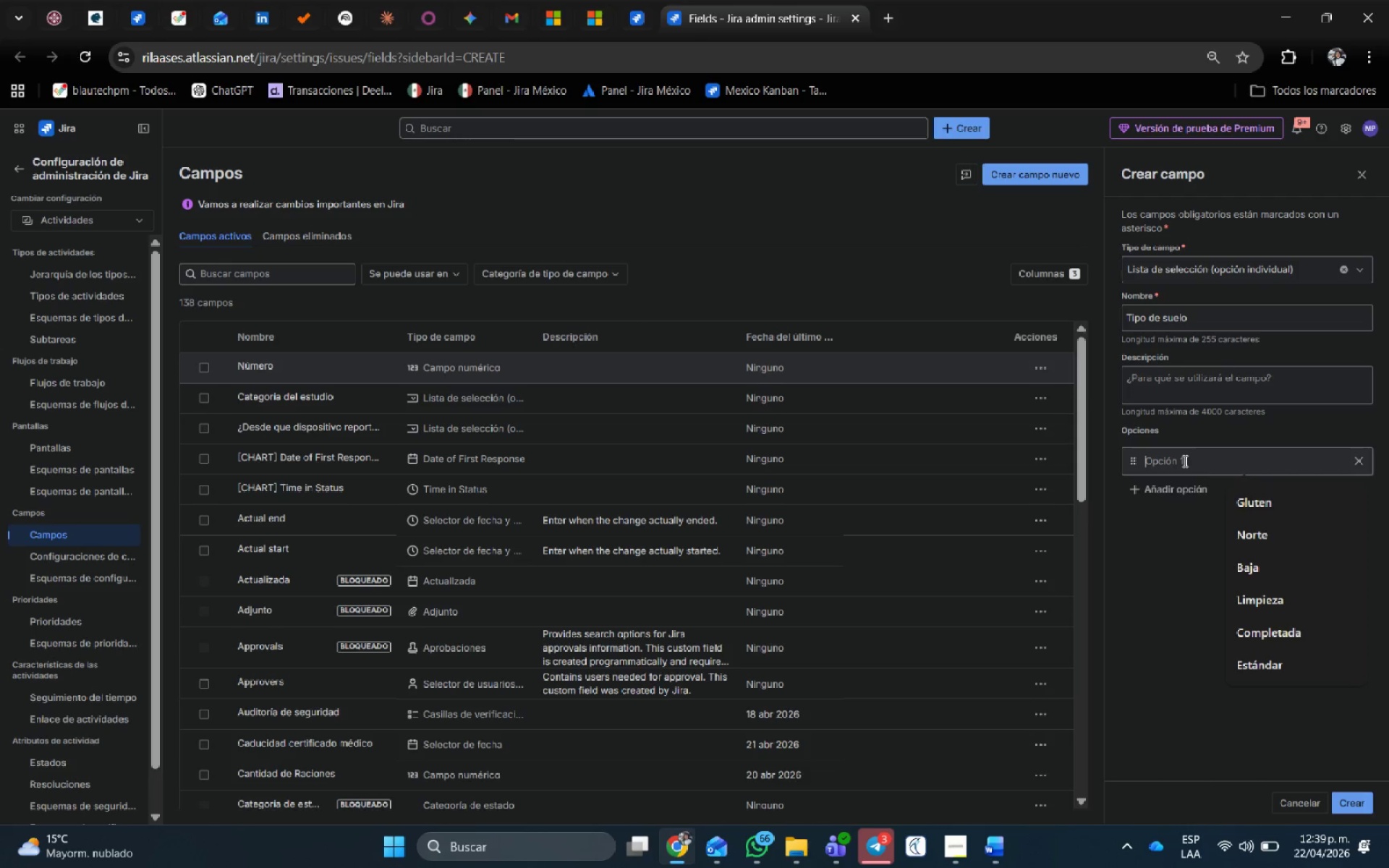 
type(Madera flotante)
 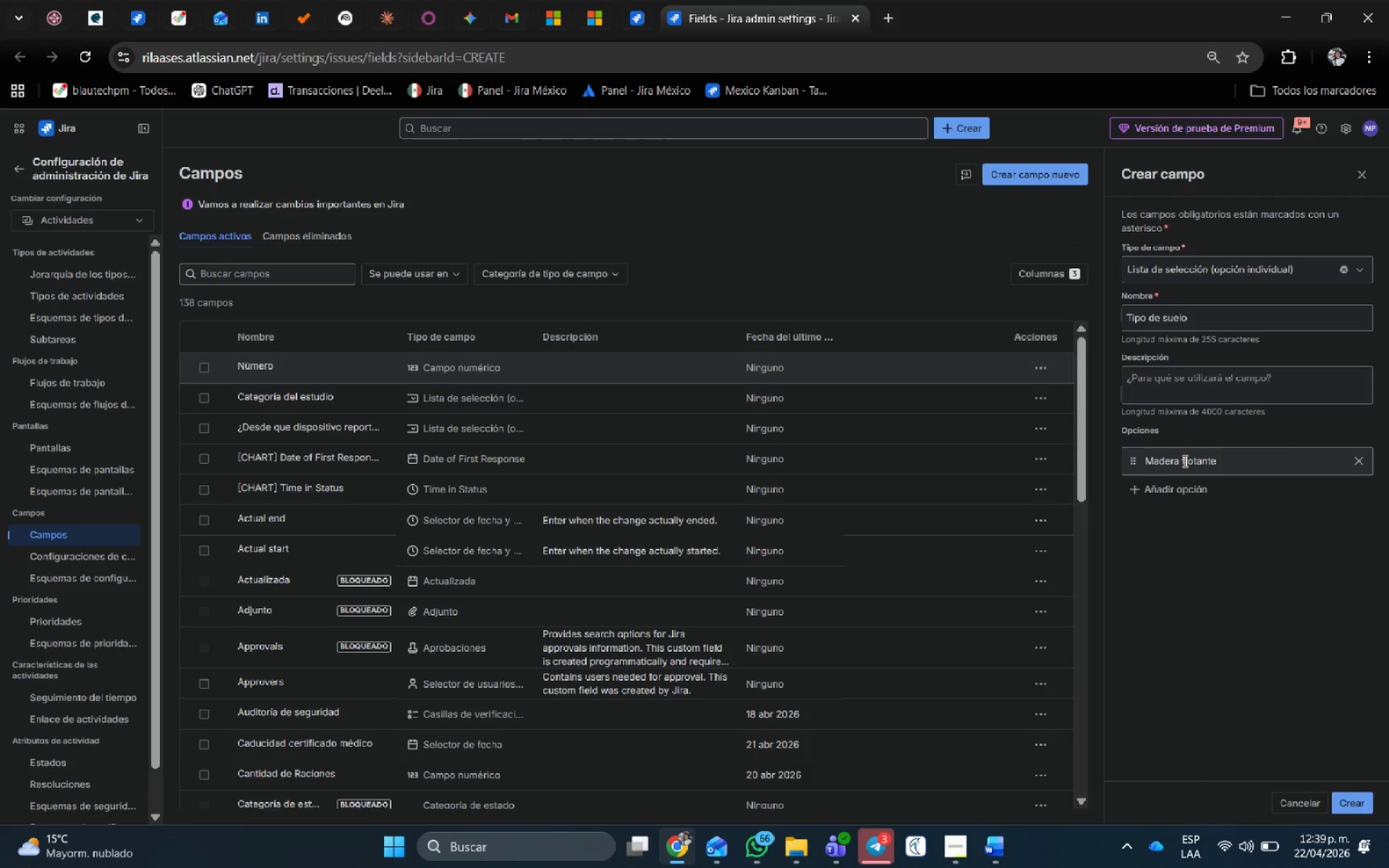 
key(Enter)
 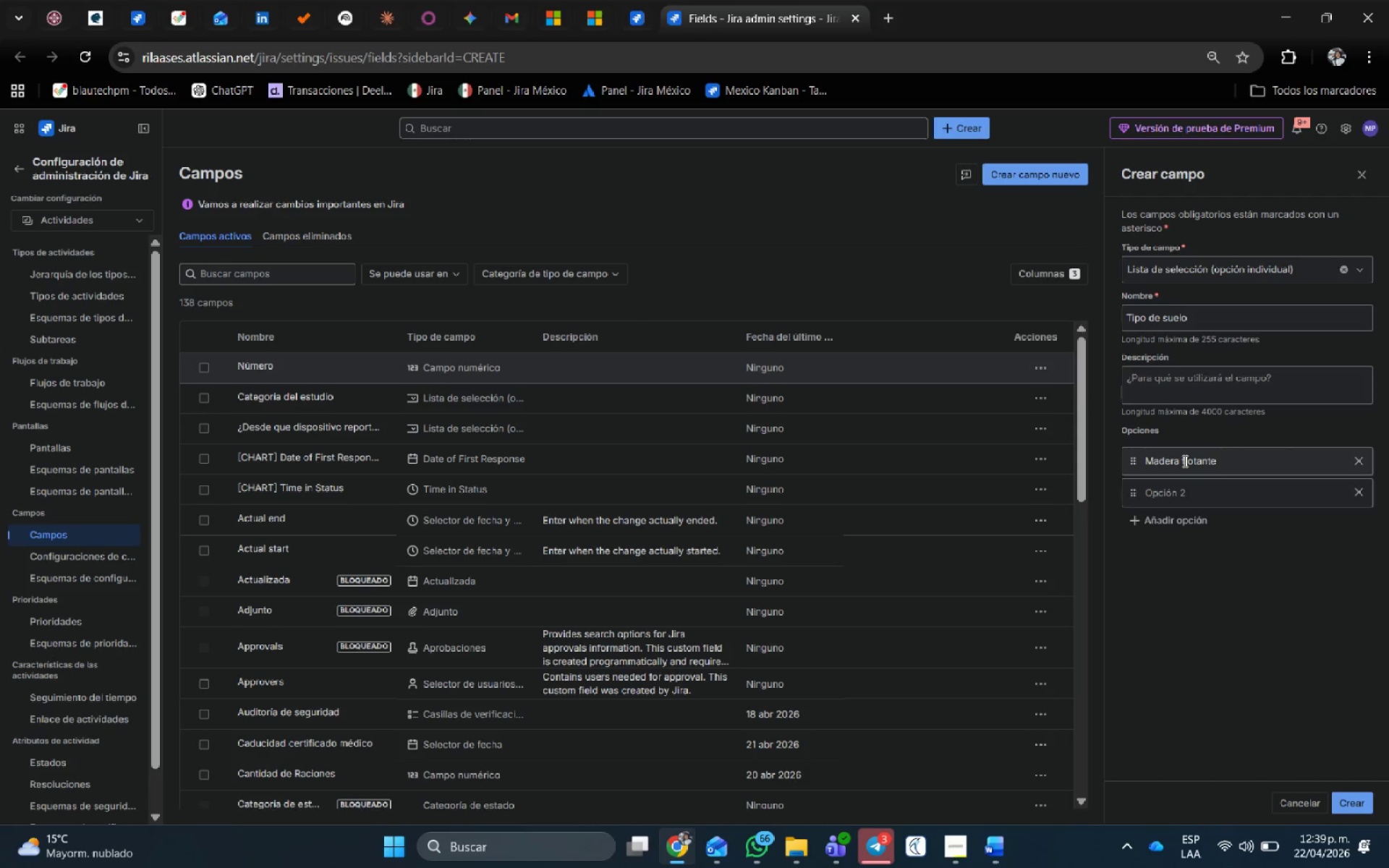 
type(Tatami)
 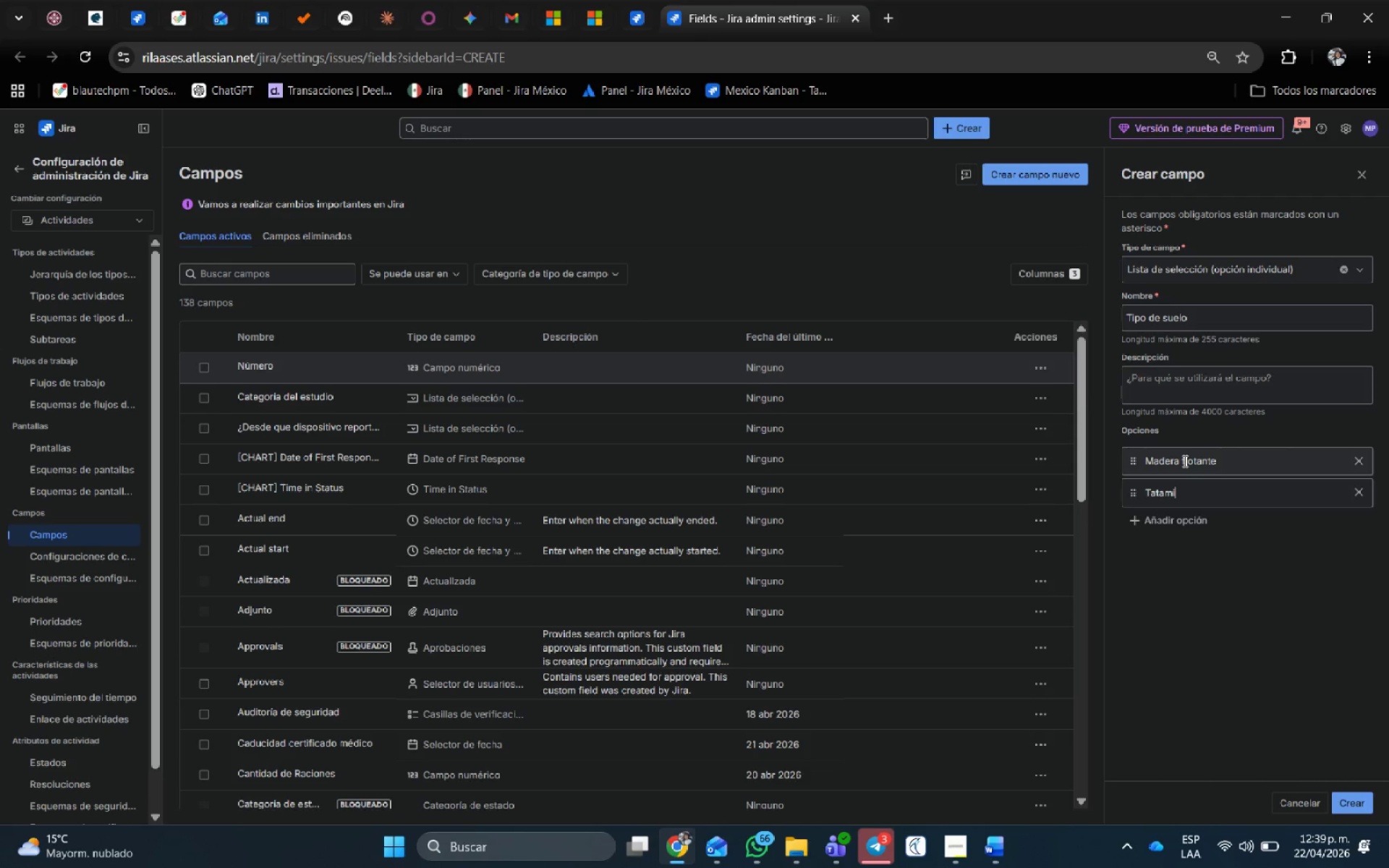 
key(Enter)
 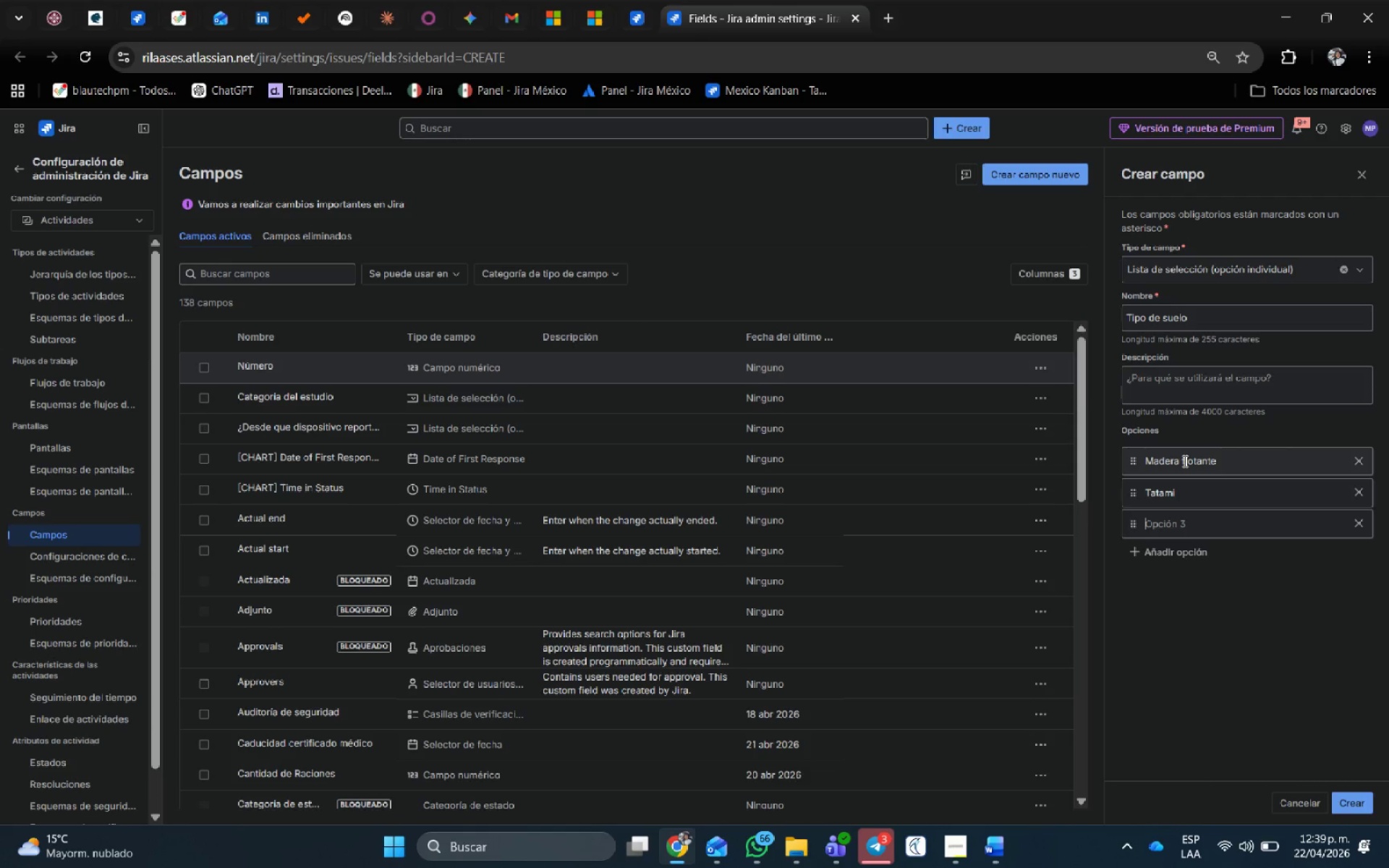 
type(H;ibrido)
 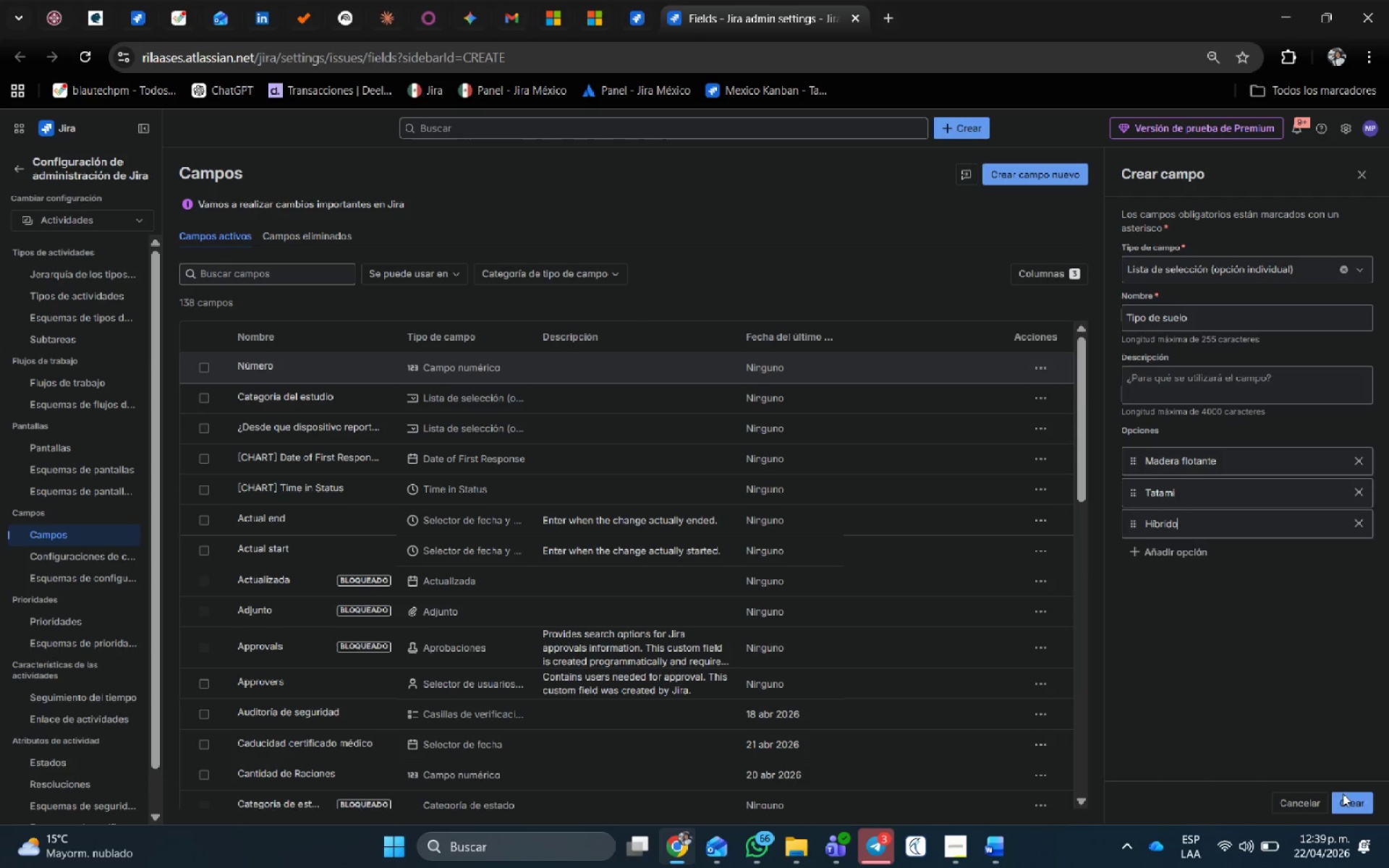 
left_click([1352, 805])
 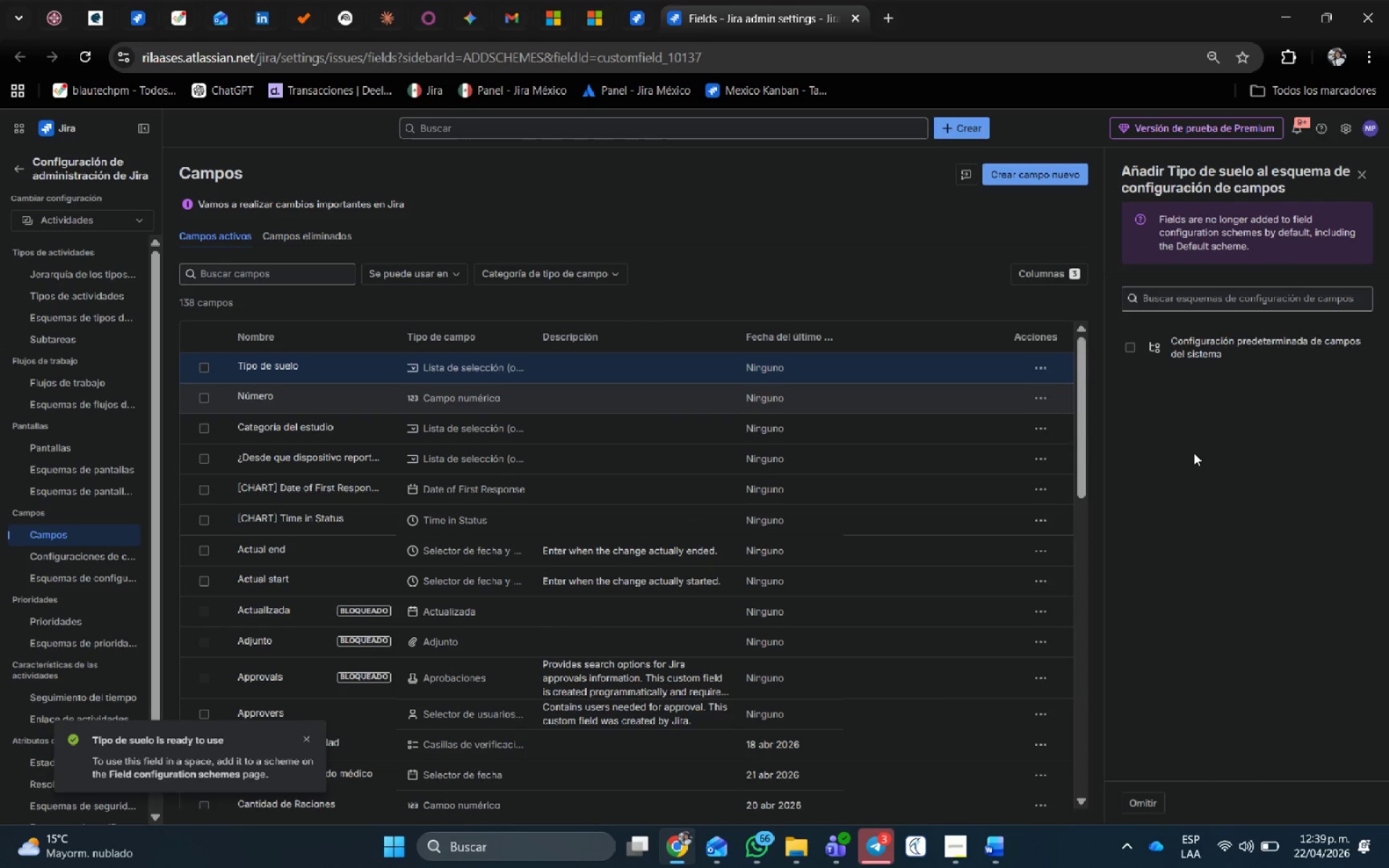 
wait(5.05)
 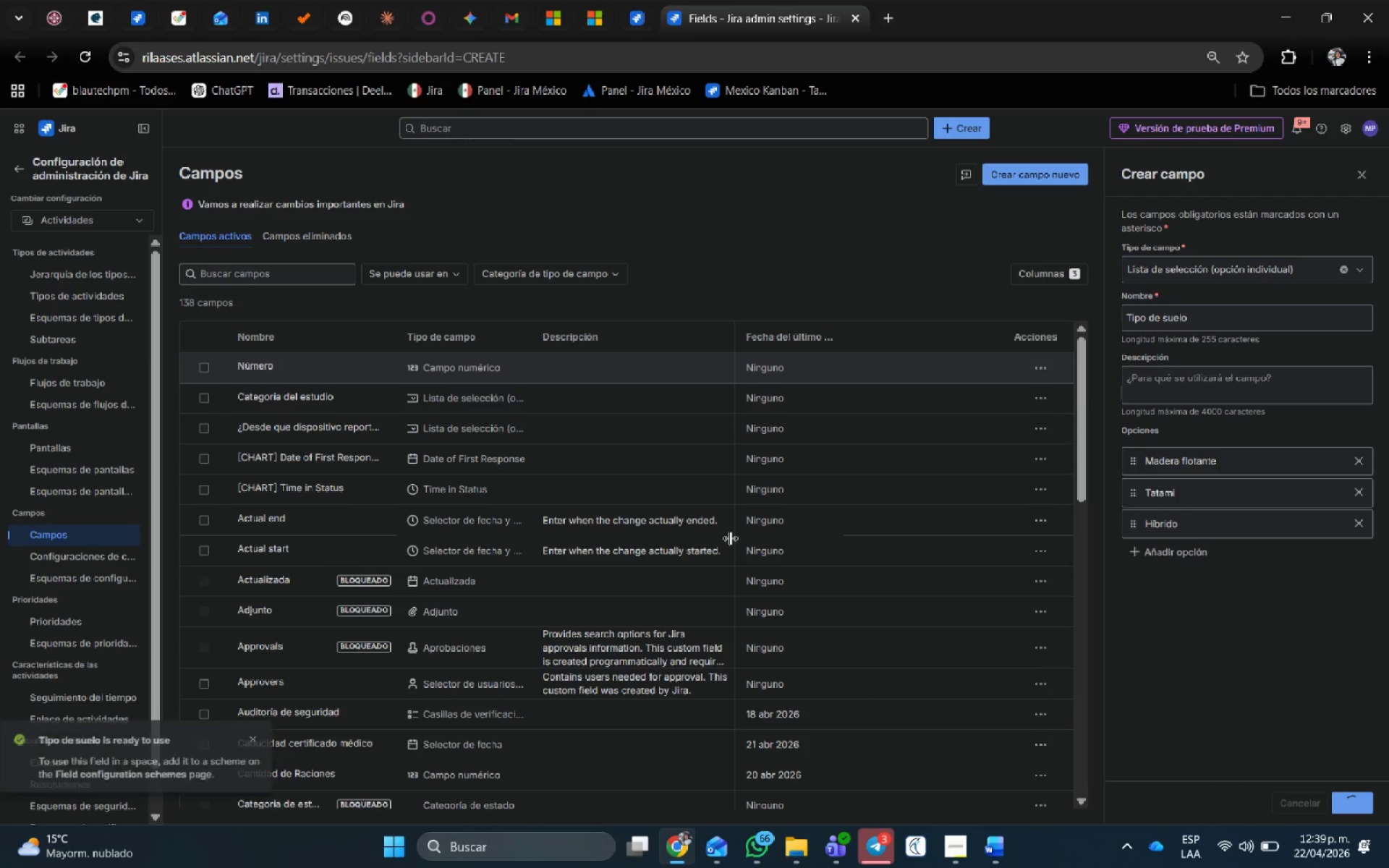 
left_click([1038, 372])
 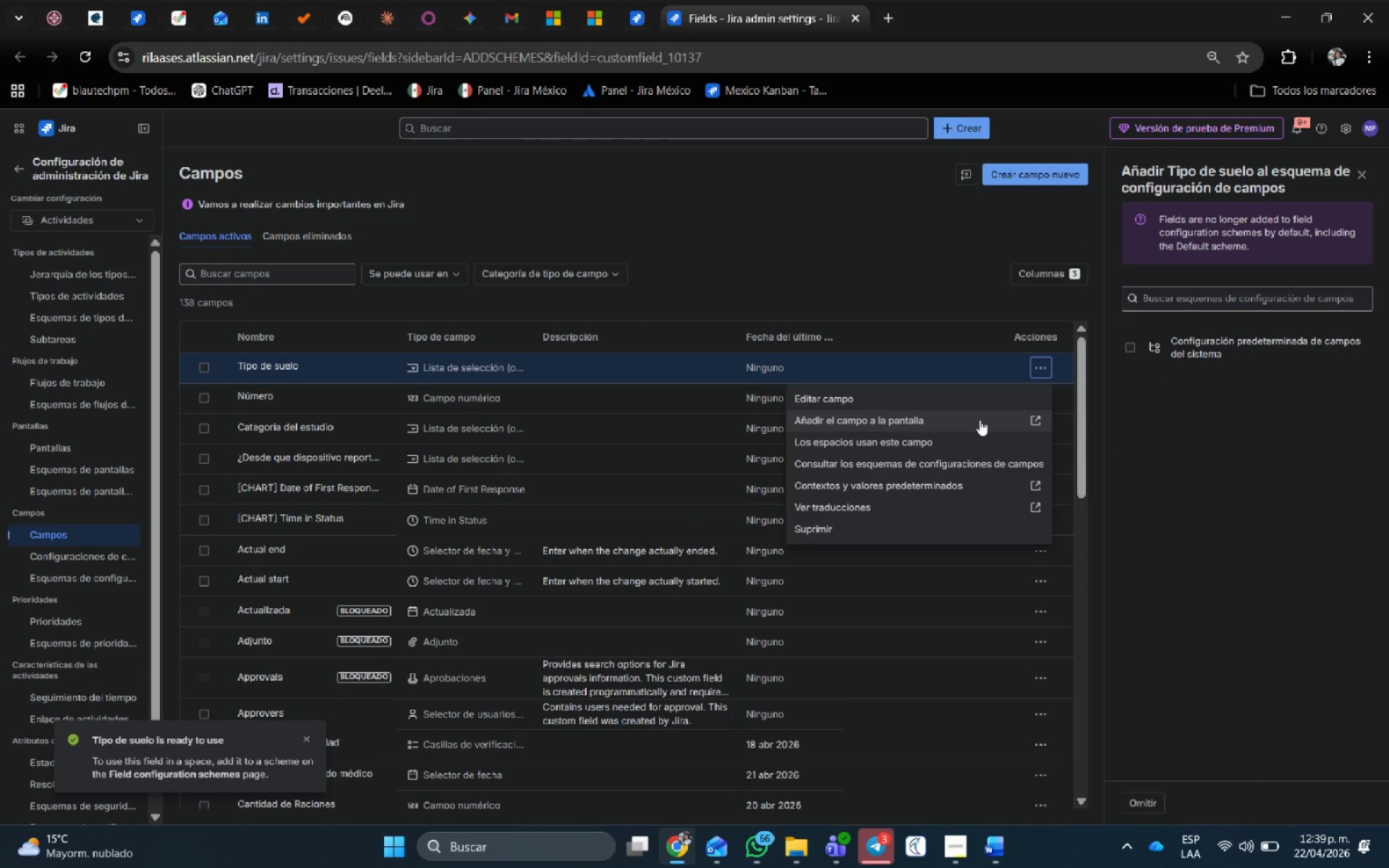 
left_click([977, 415])
 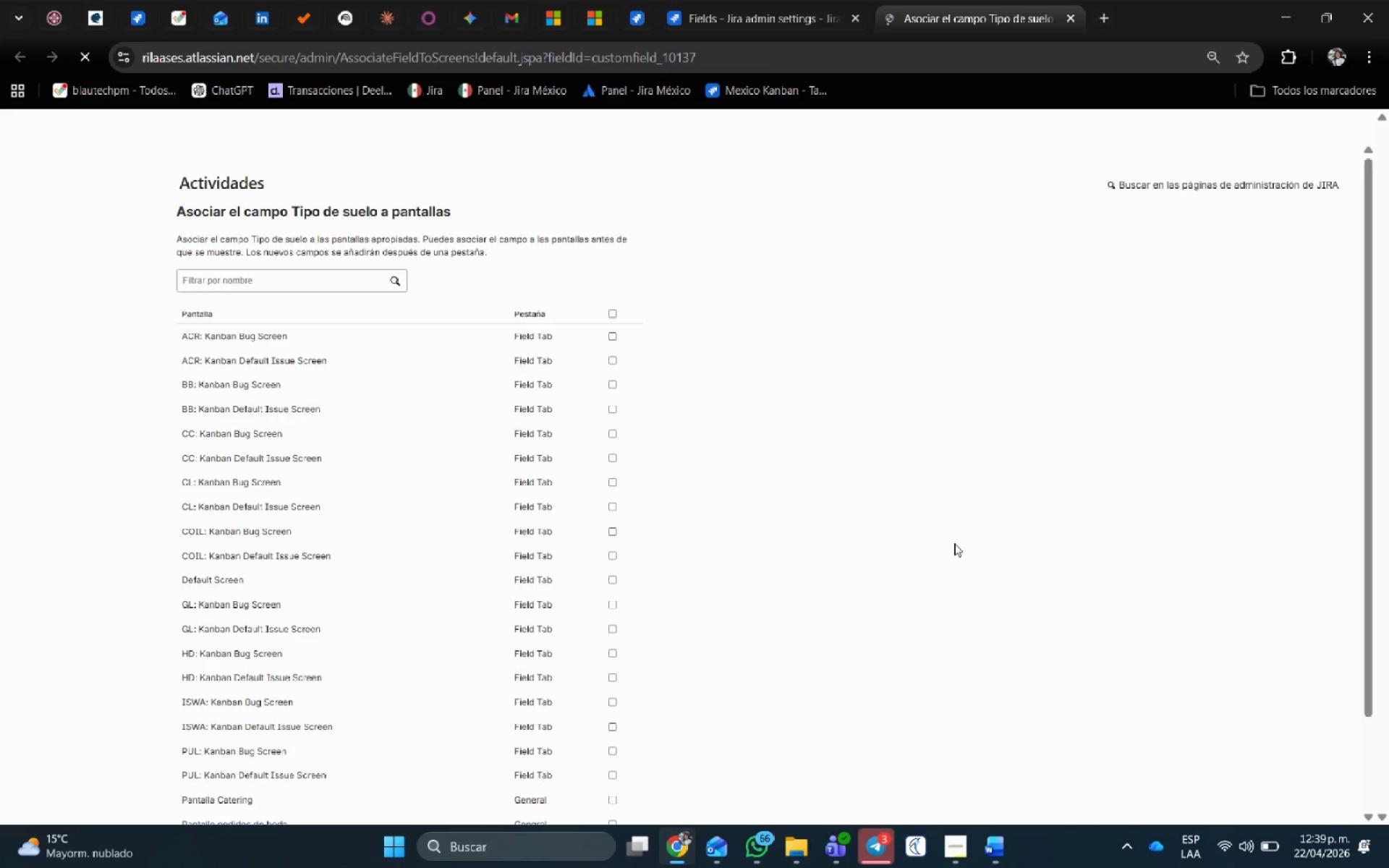 
wait(5.17)
 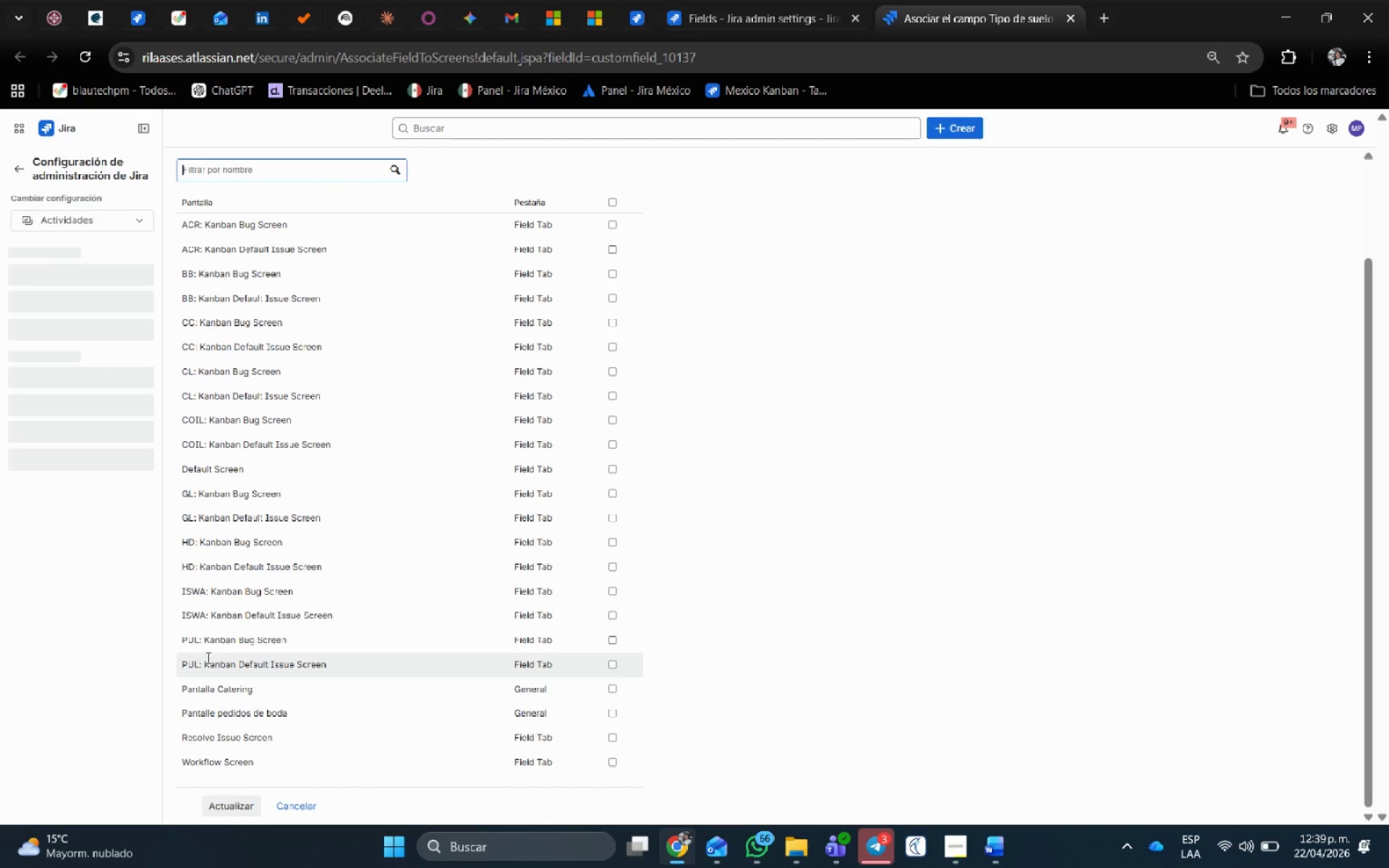 
left_click([611, 662])
 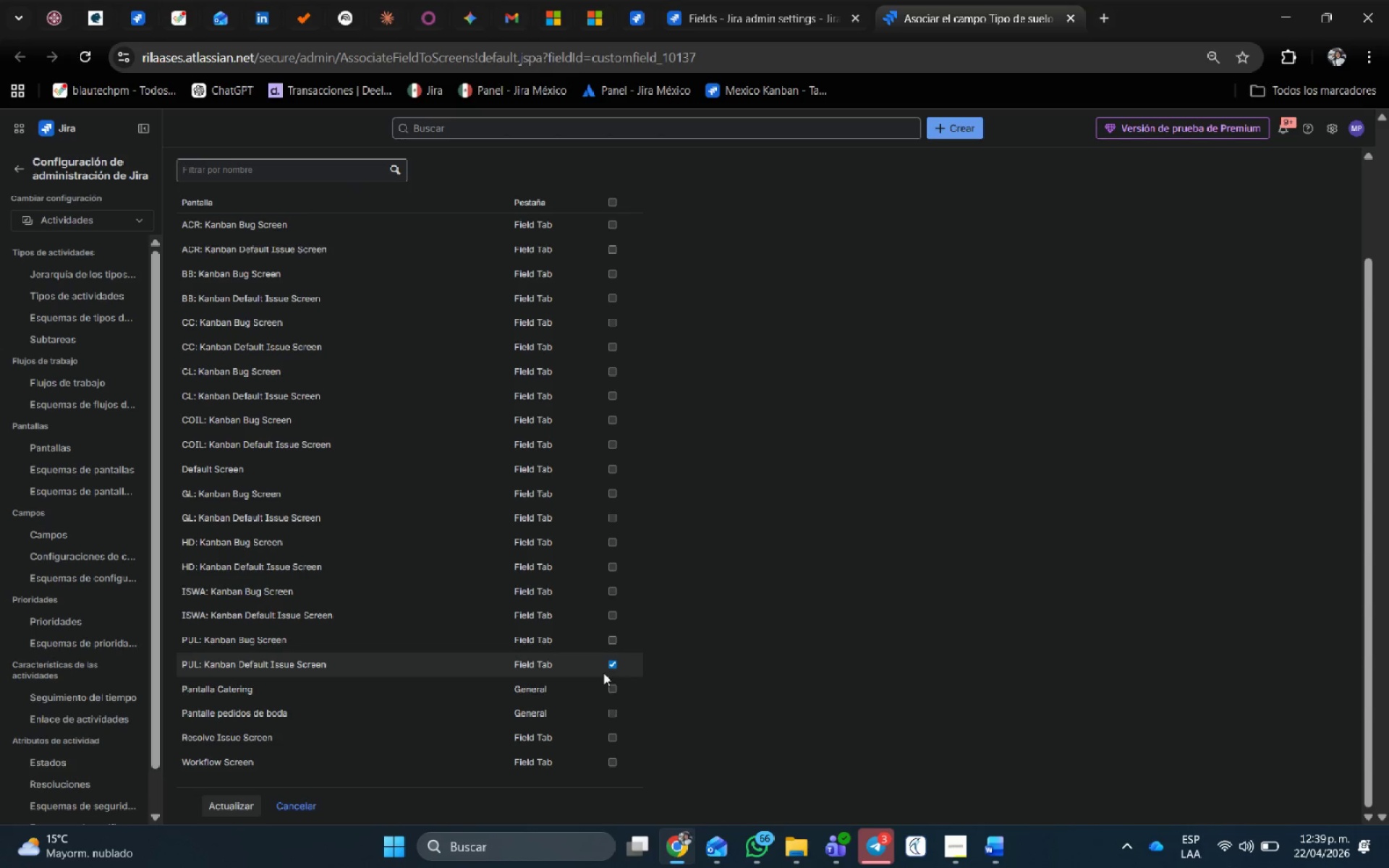 
scroll: coordinate [349, 604], scroll_direction: down, amount: 9.0
 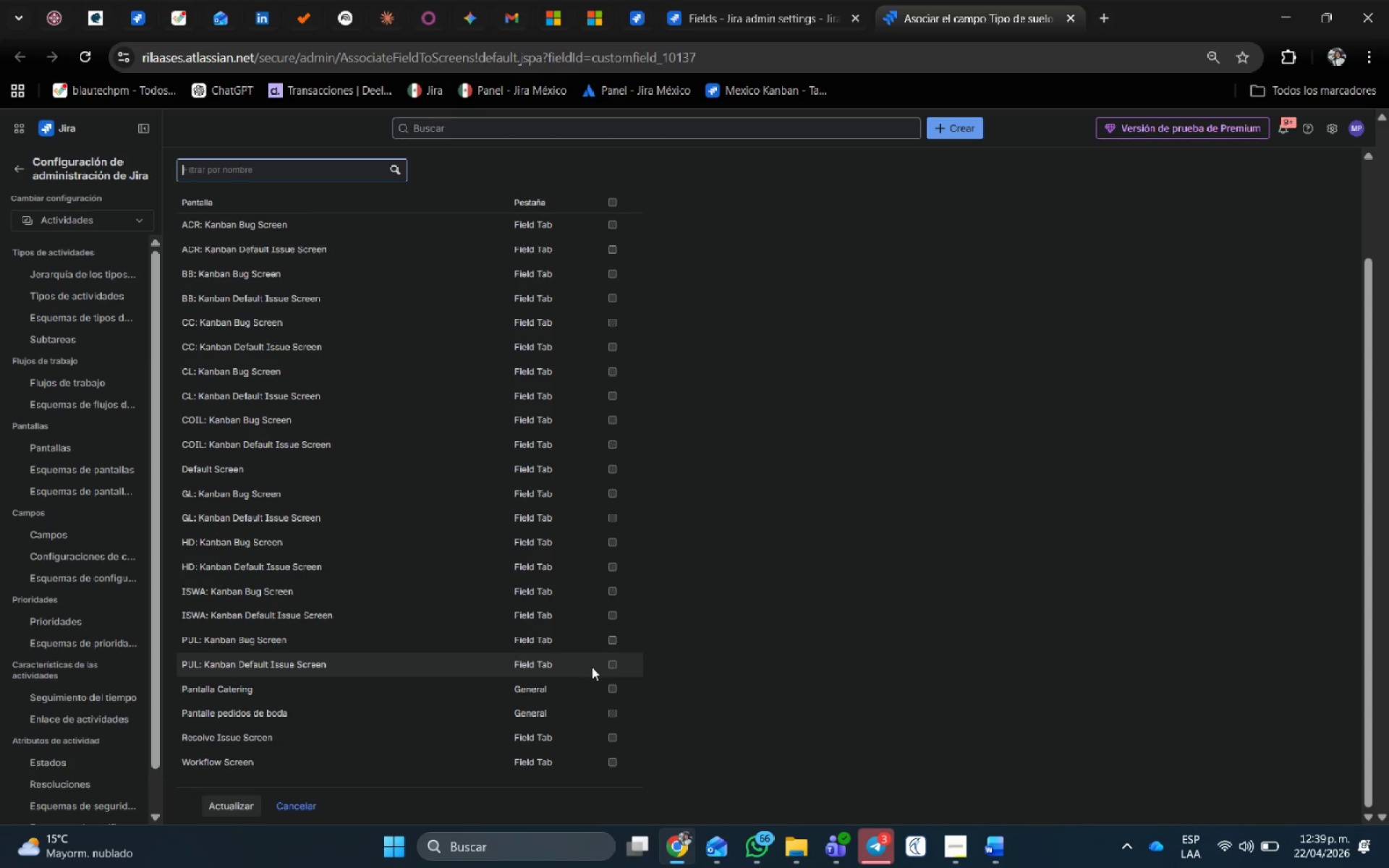 
left_click([226, 807])
 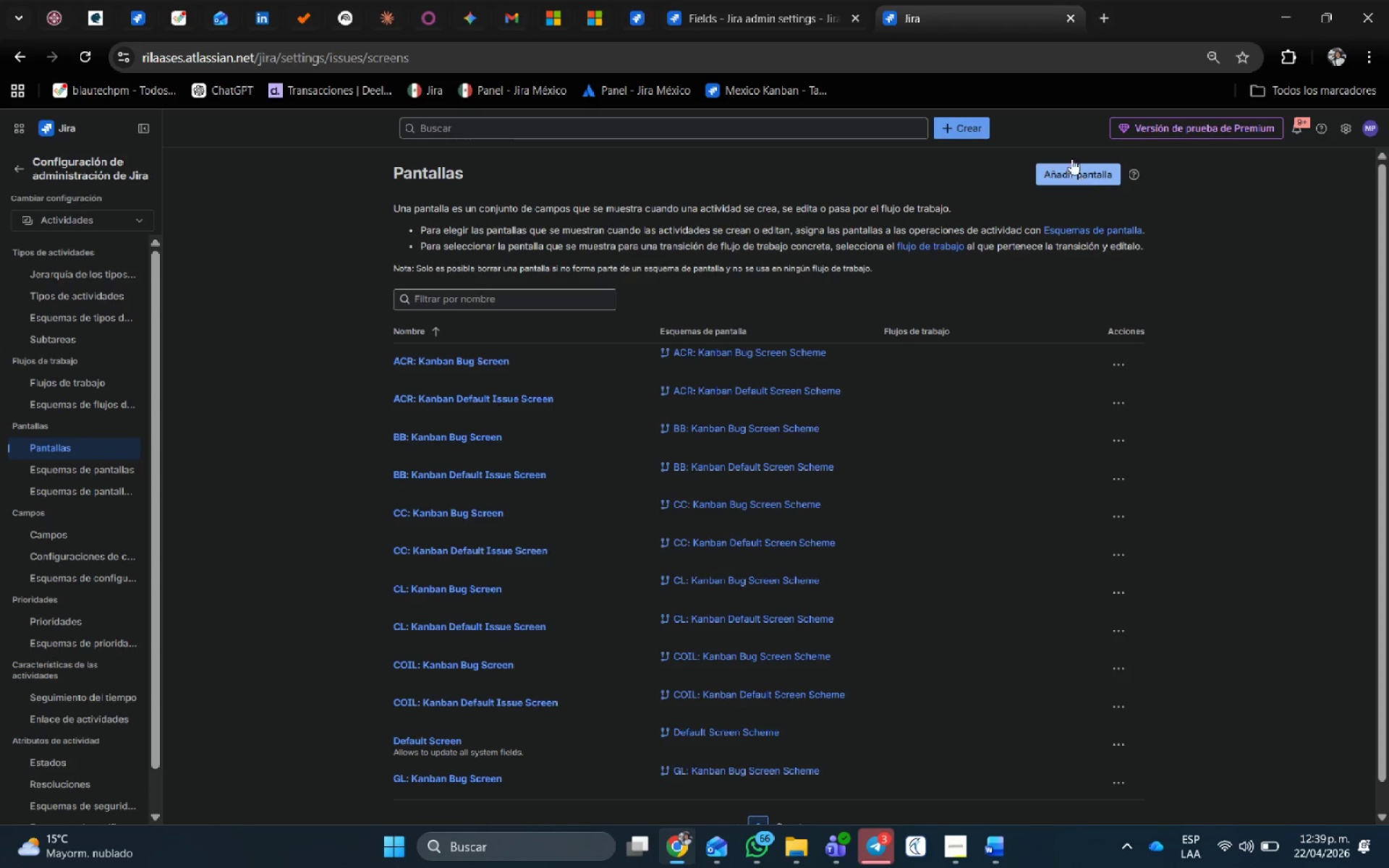 
scroll: coordinate [381, 752], scroll_direction: down, amount: 2.0
 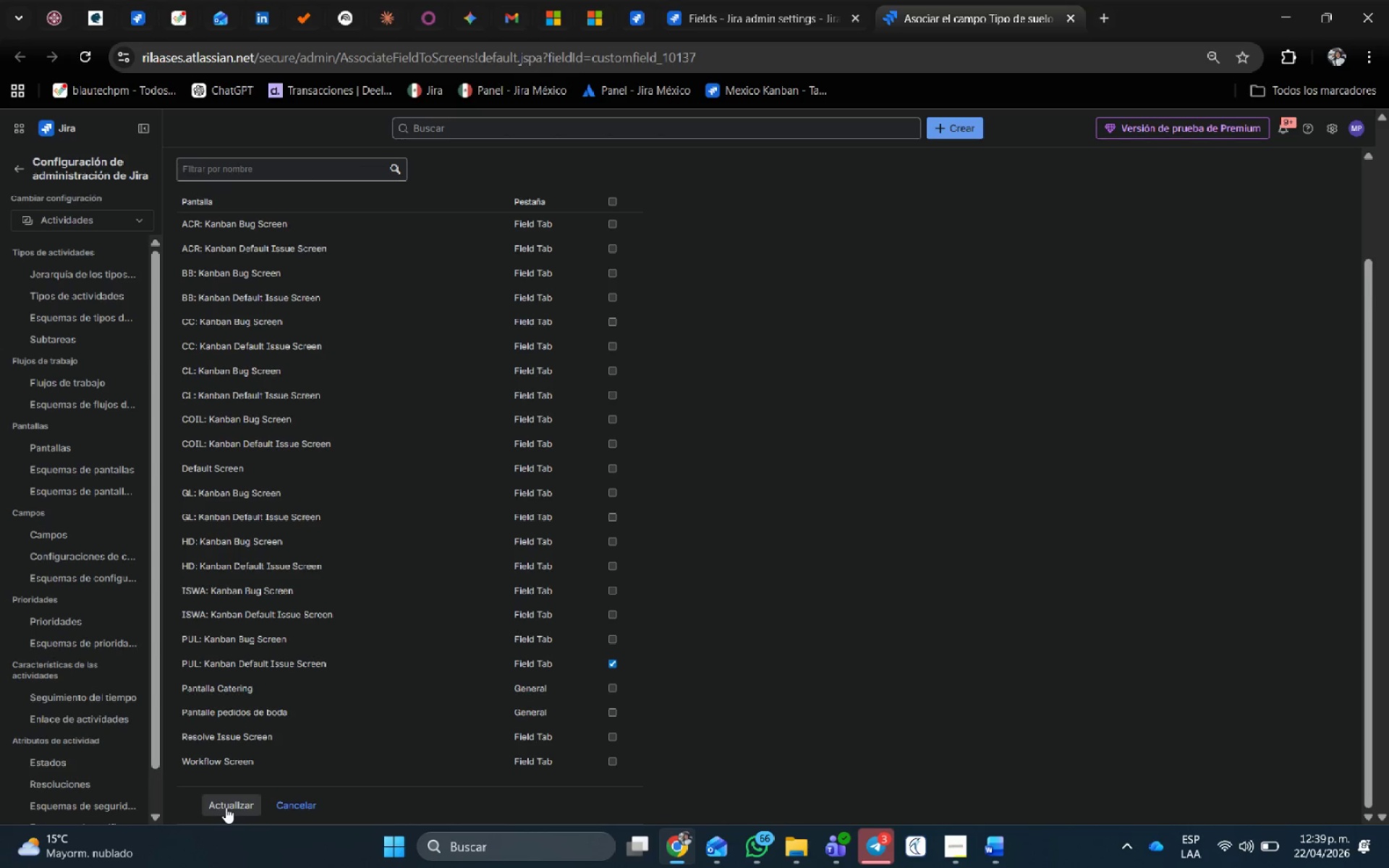 
left_click([1053, 174])
 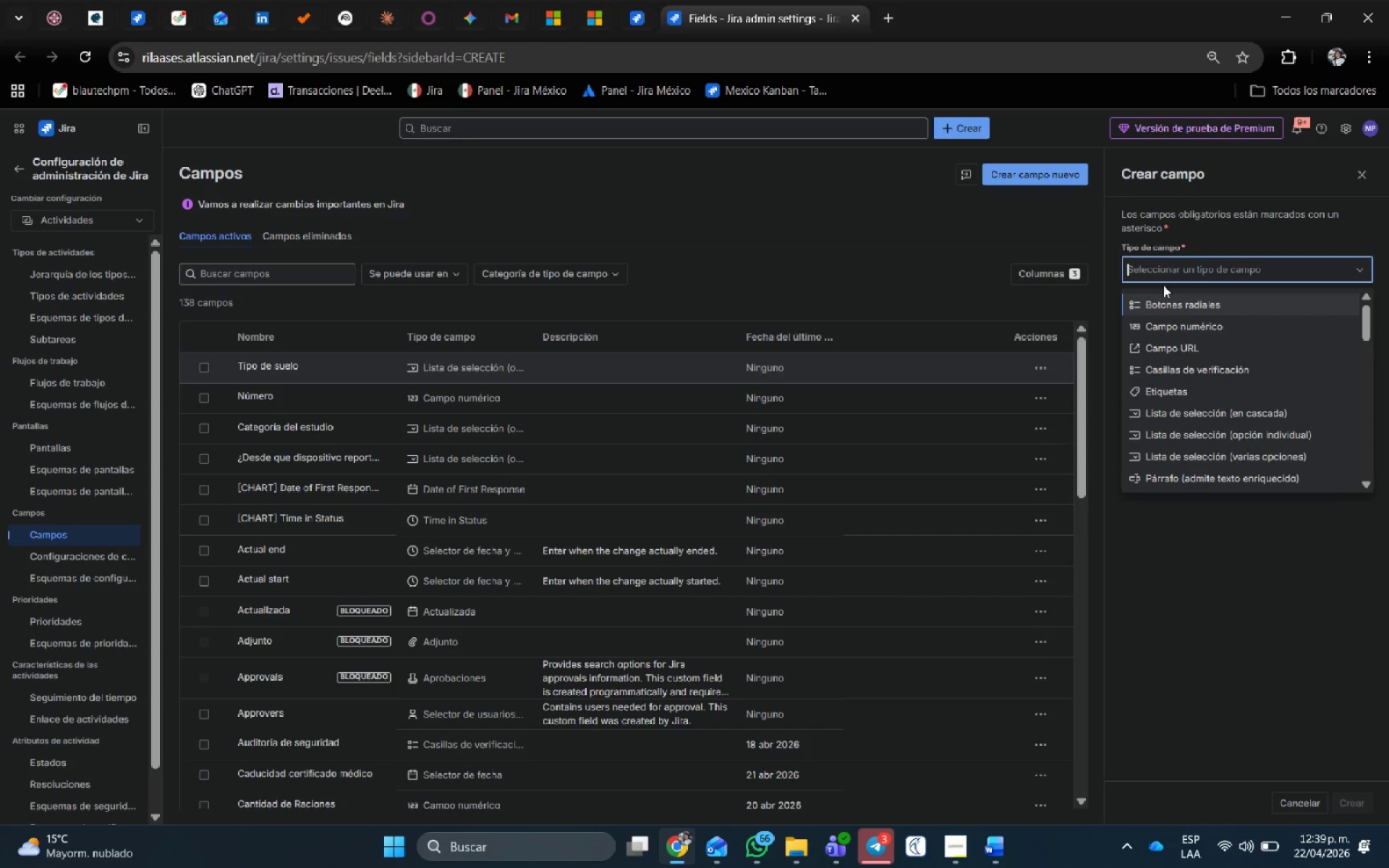 
type(fe)
 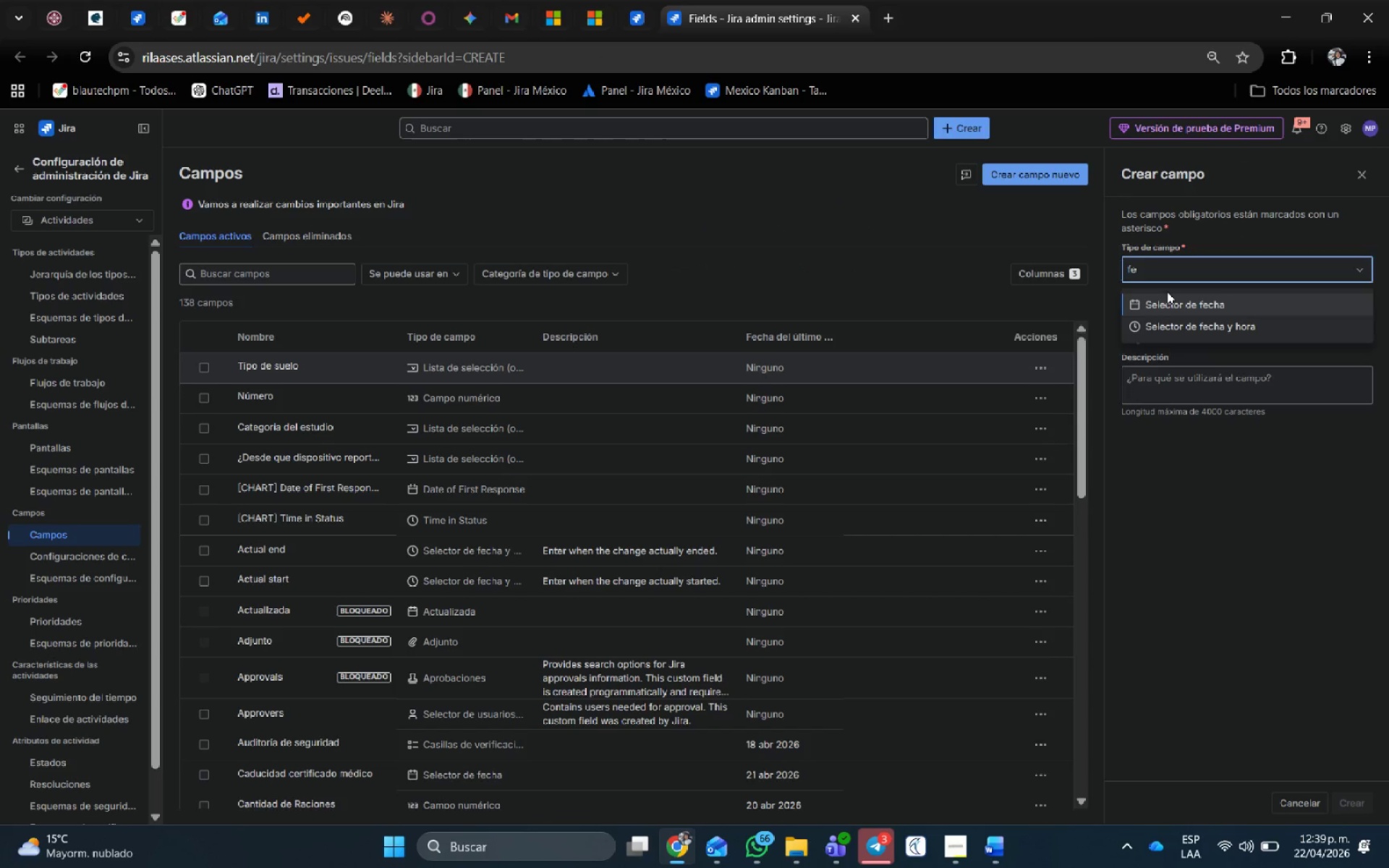 
left_click_drag(start_coordinate=[1171, 303], to_coordinate=[1174, 303])
 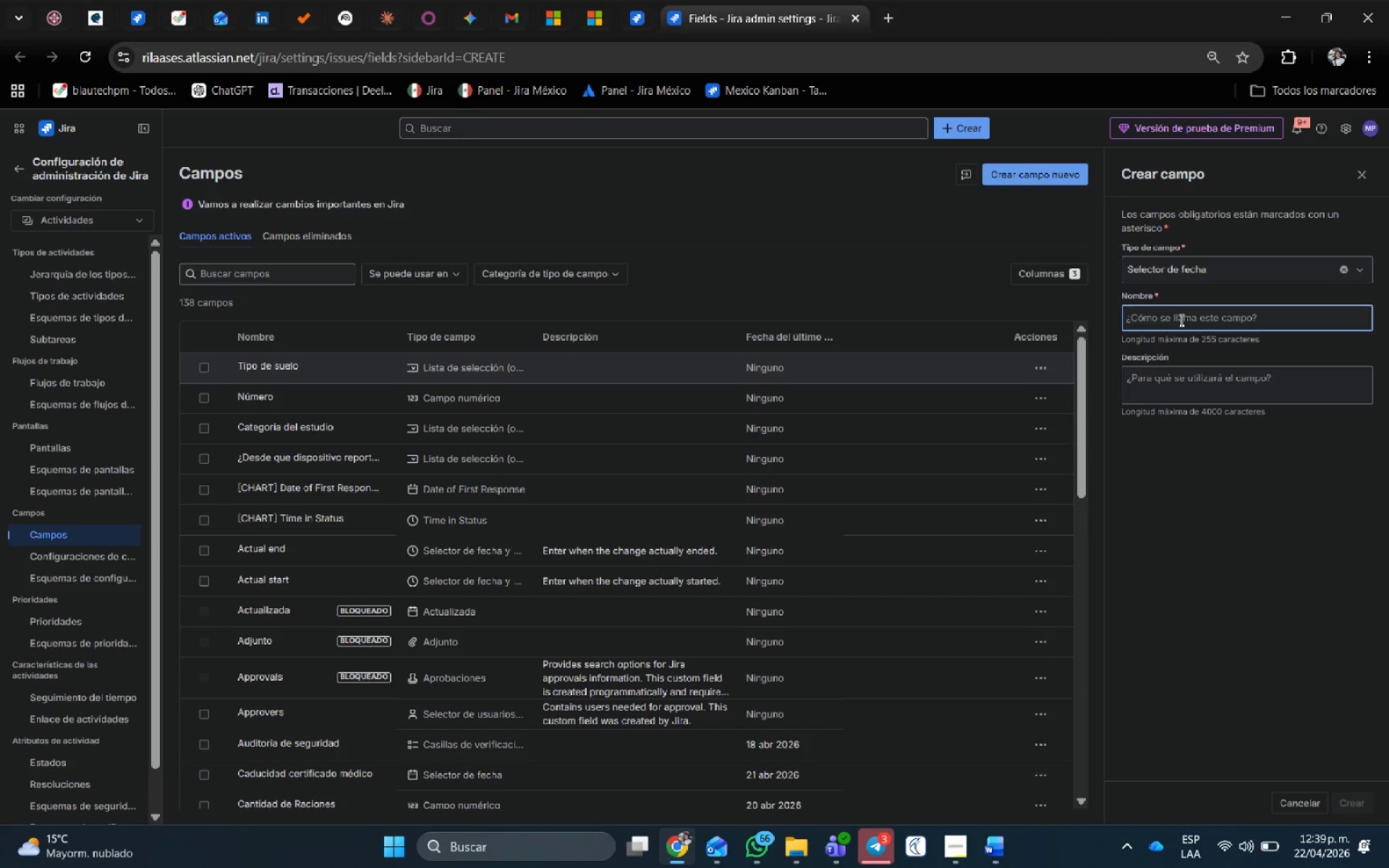 
type(FE)
 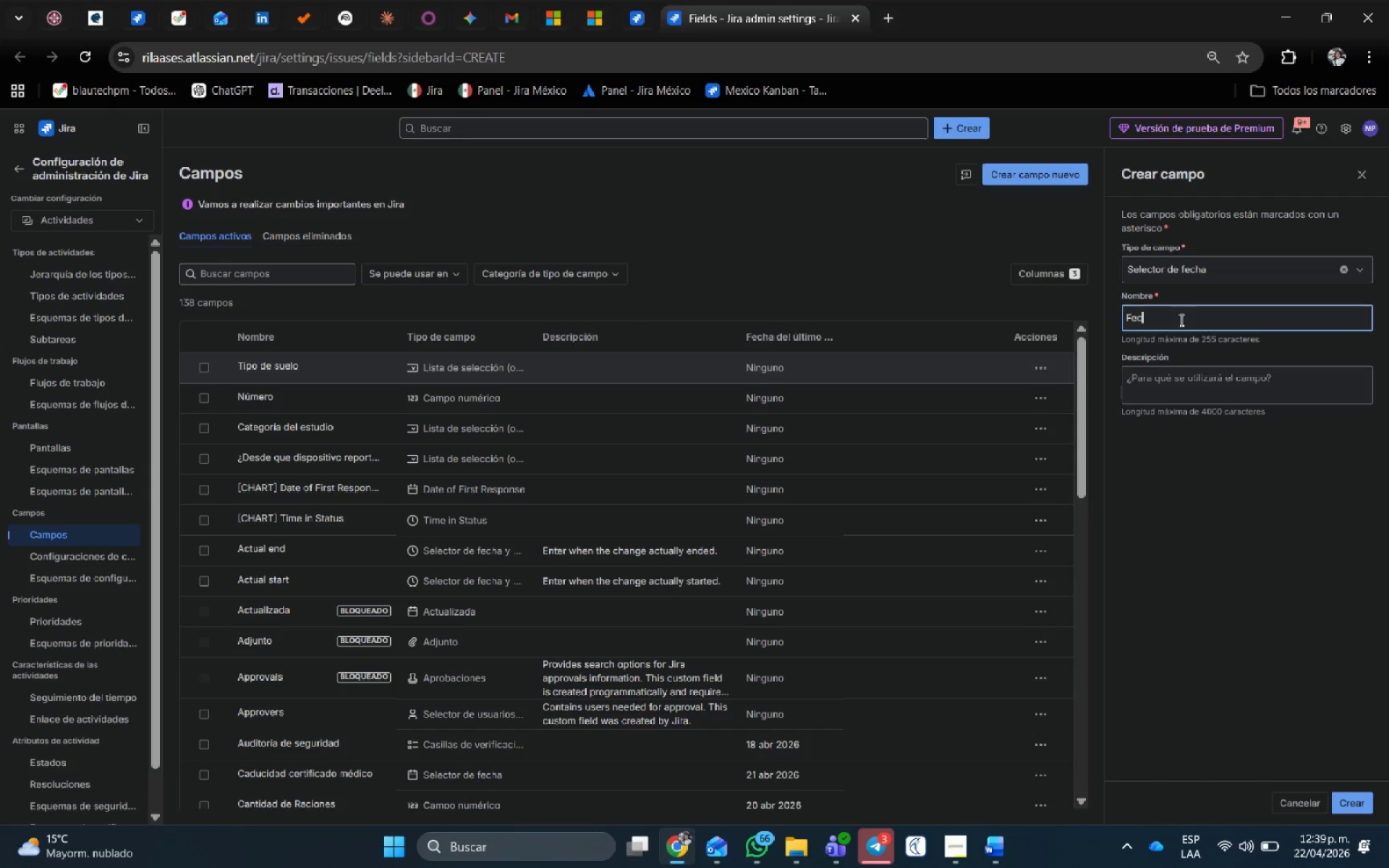 
type(CHA DE LANZAMIENTO>)
key(Backspace)
 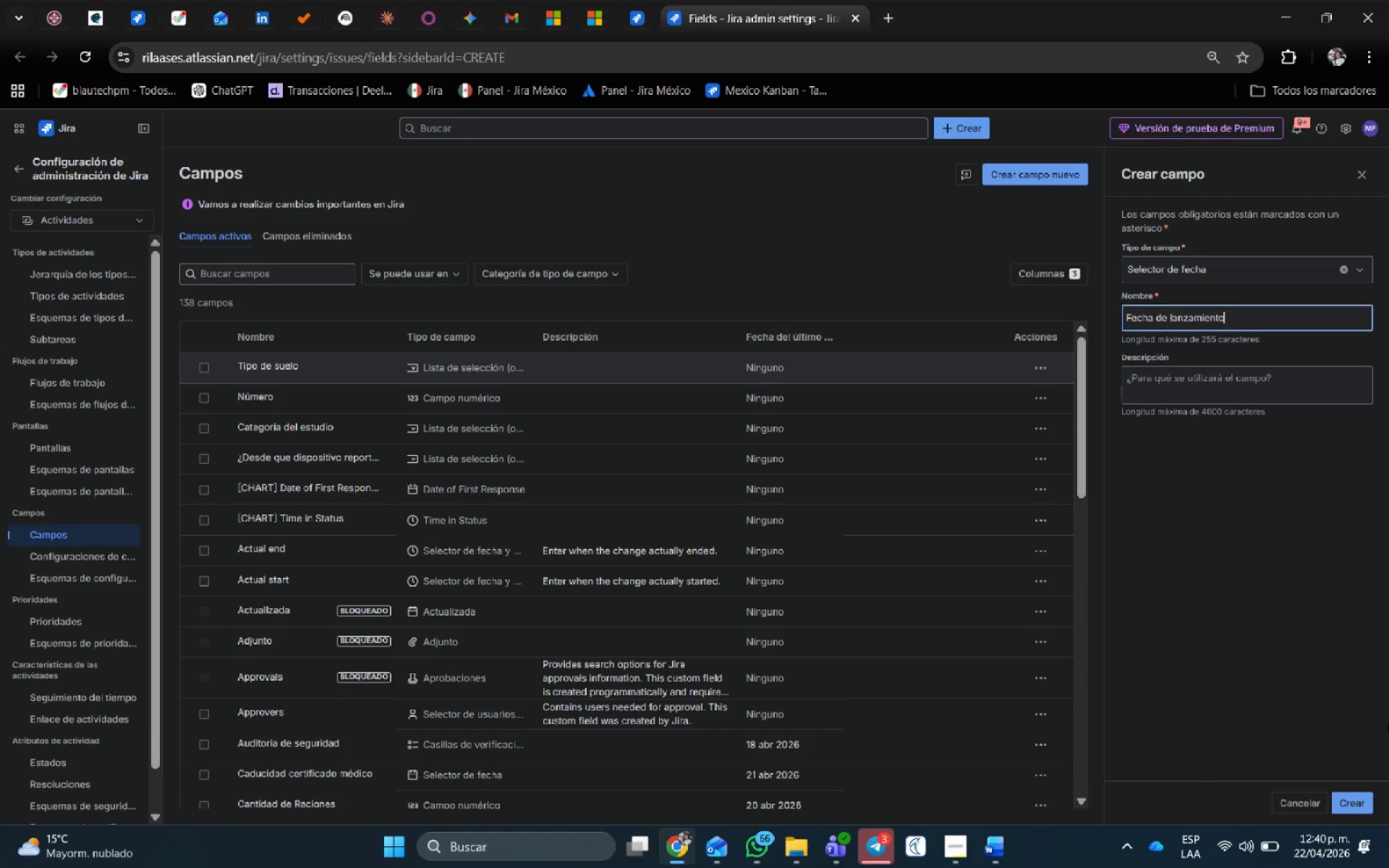 
left_click([1349, 801])
 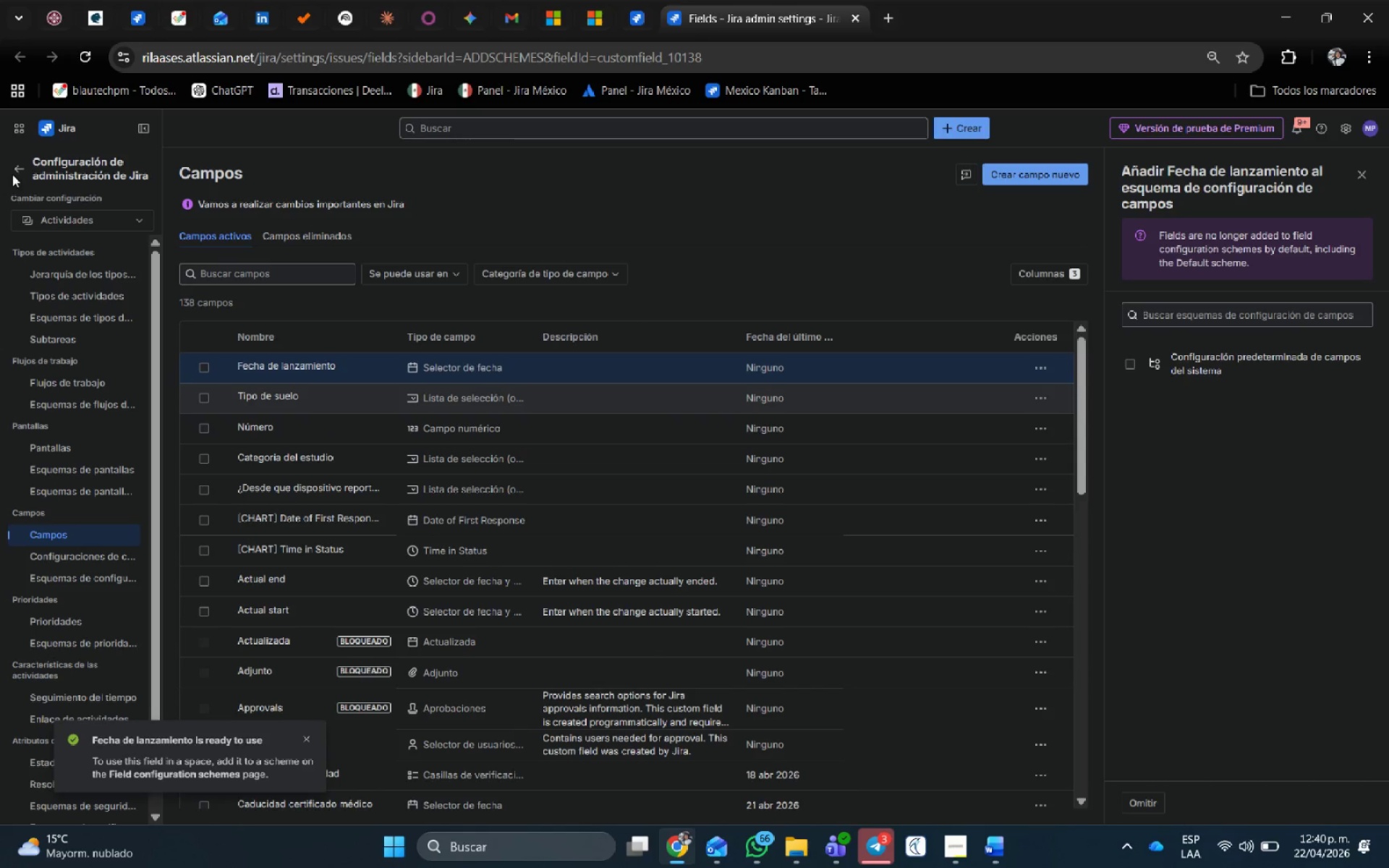 
wait(5.98)
 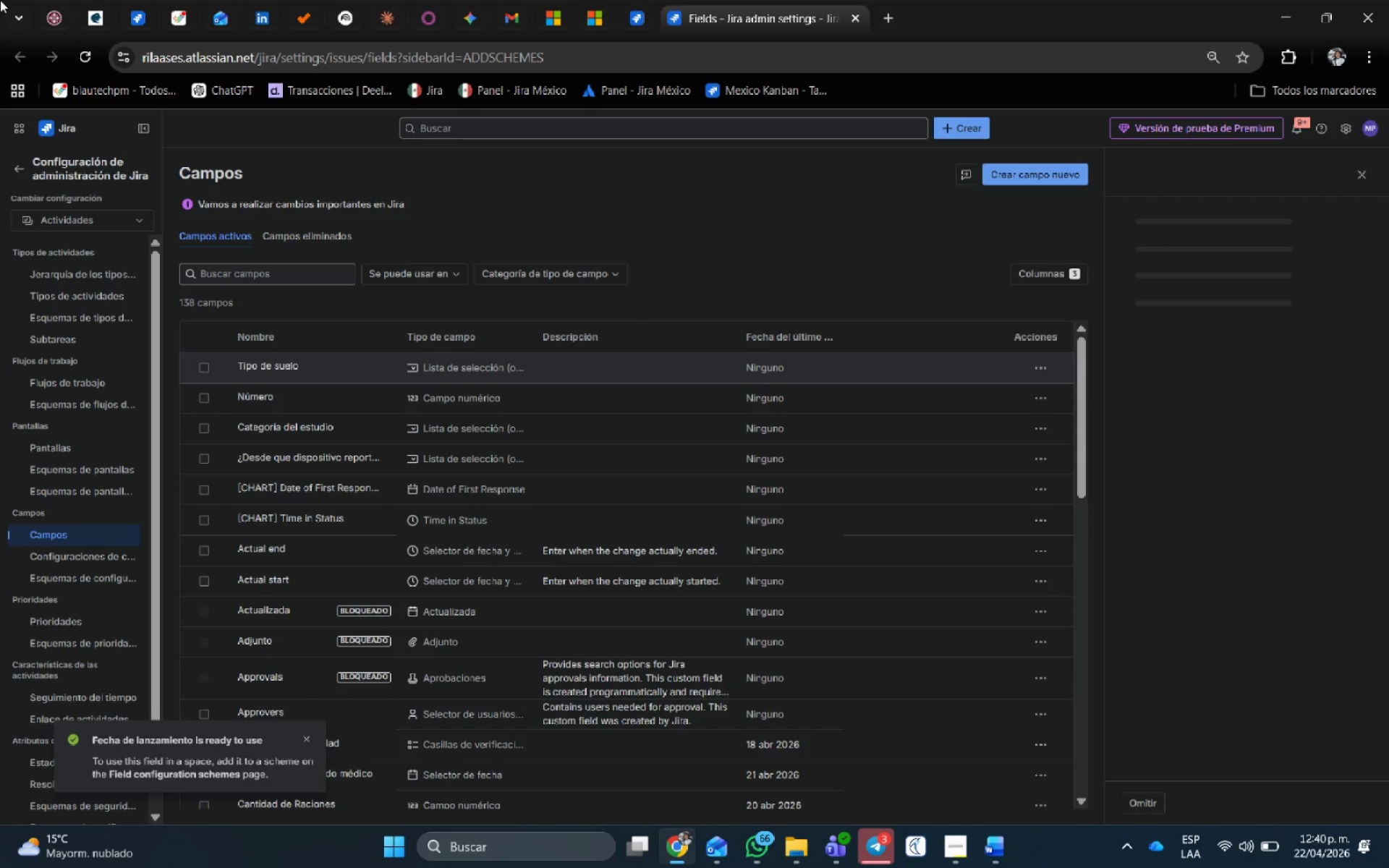 
left_click([1047, 368])
 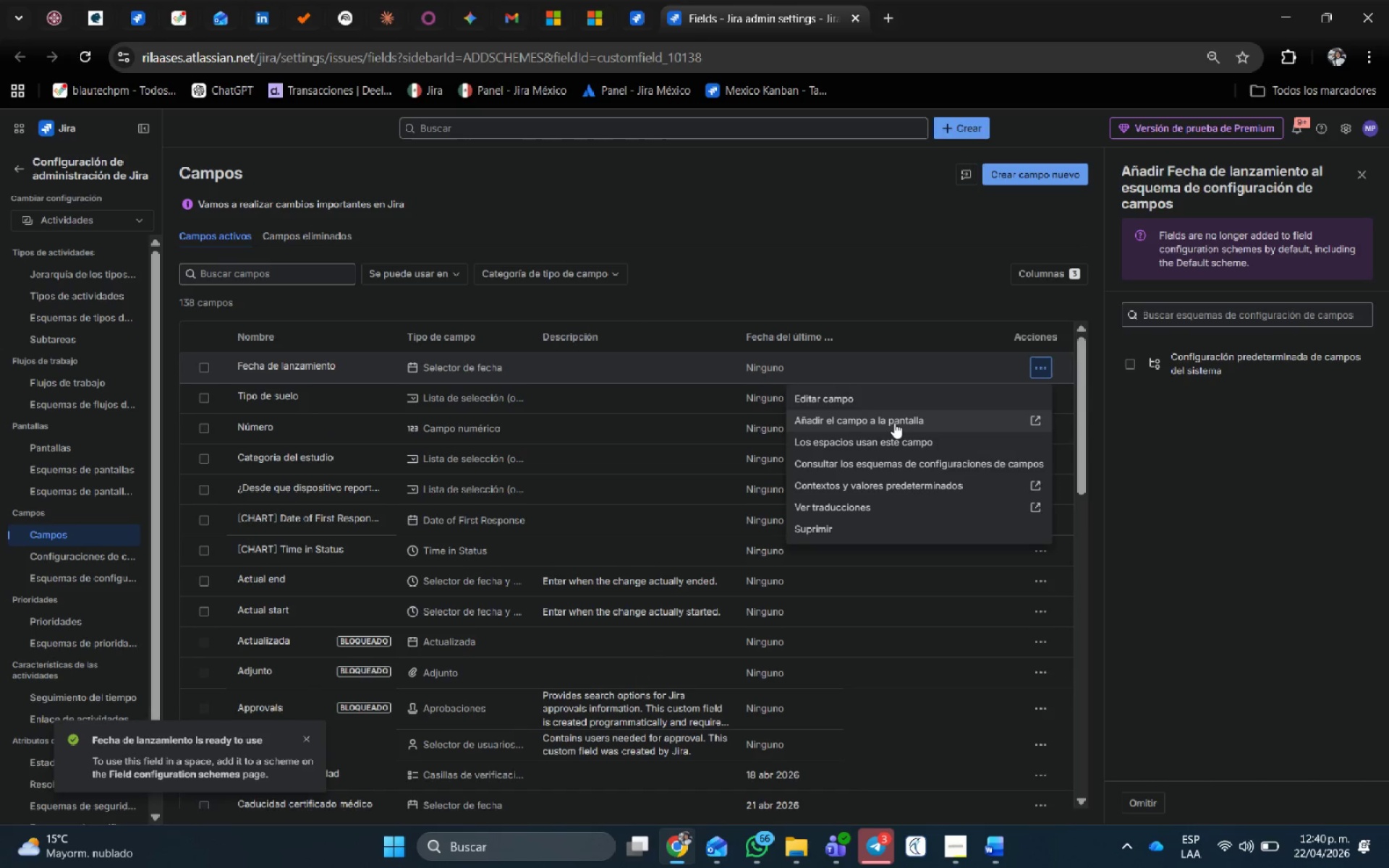 
left_click([894, 422])
 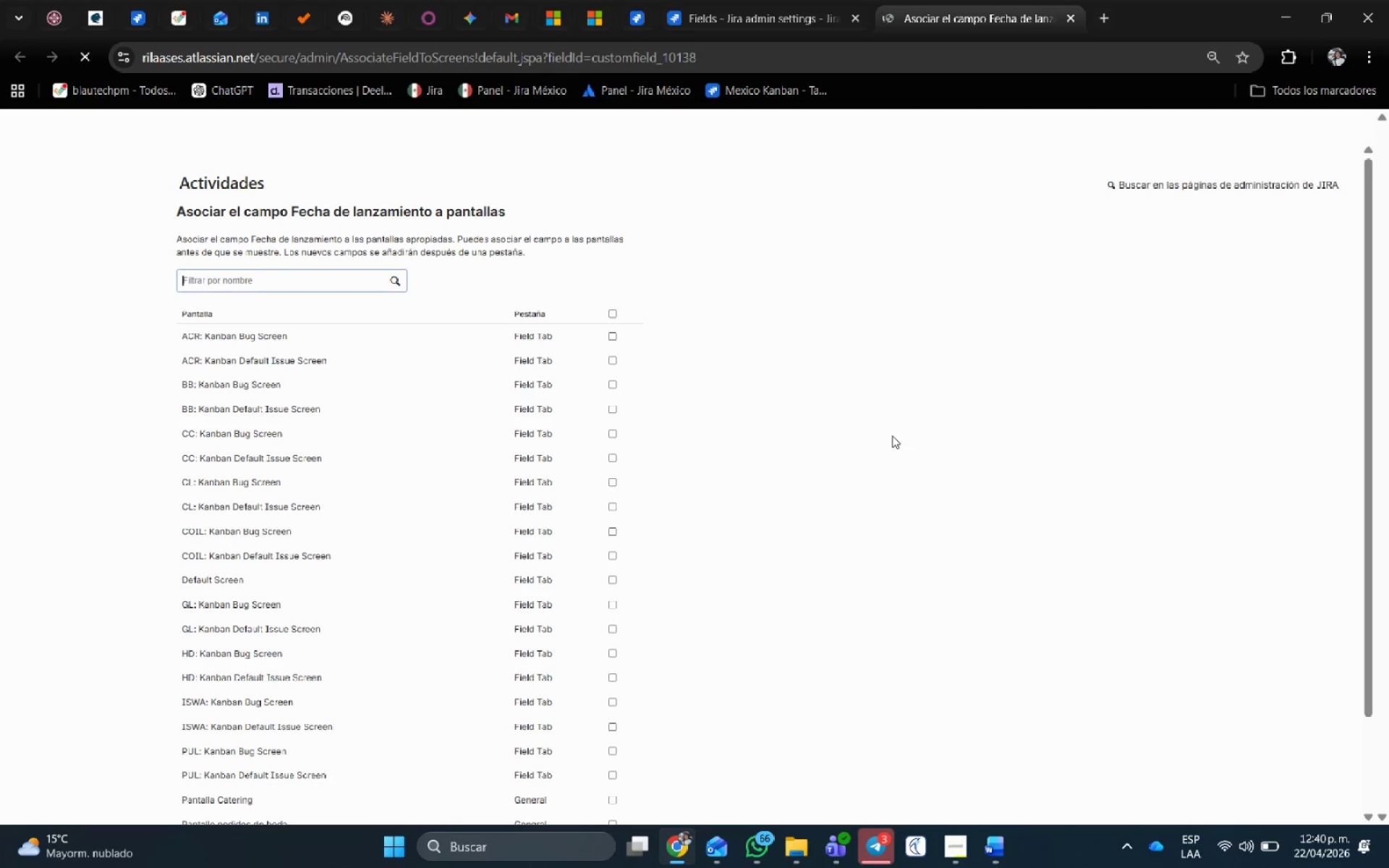 
wait(5.36)
 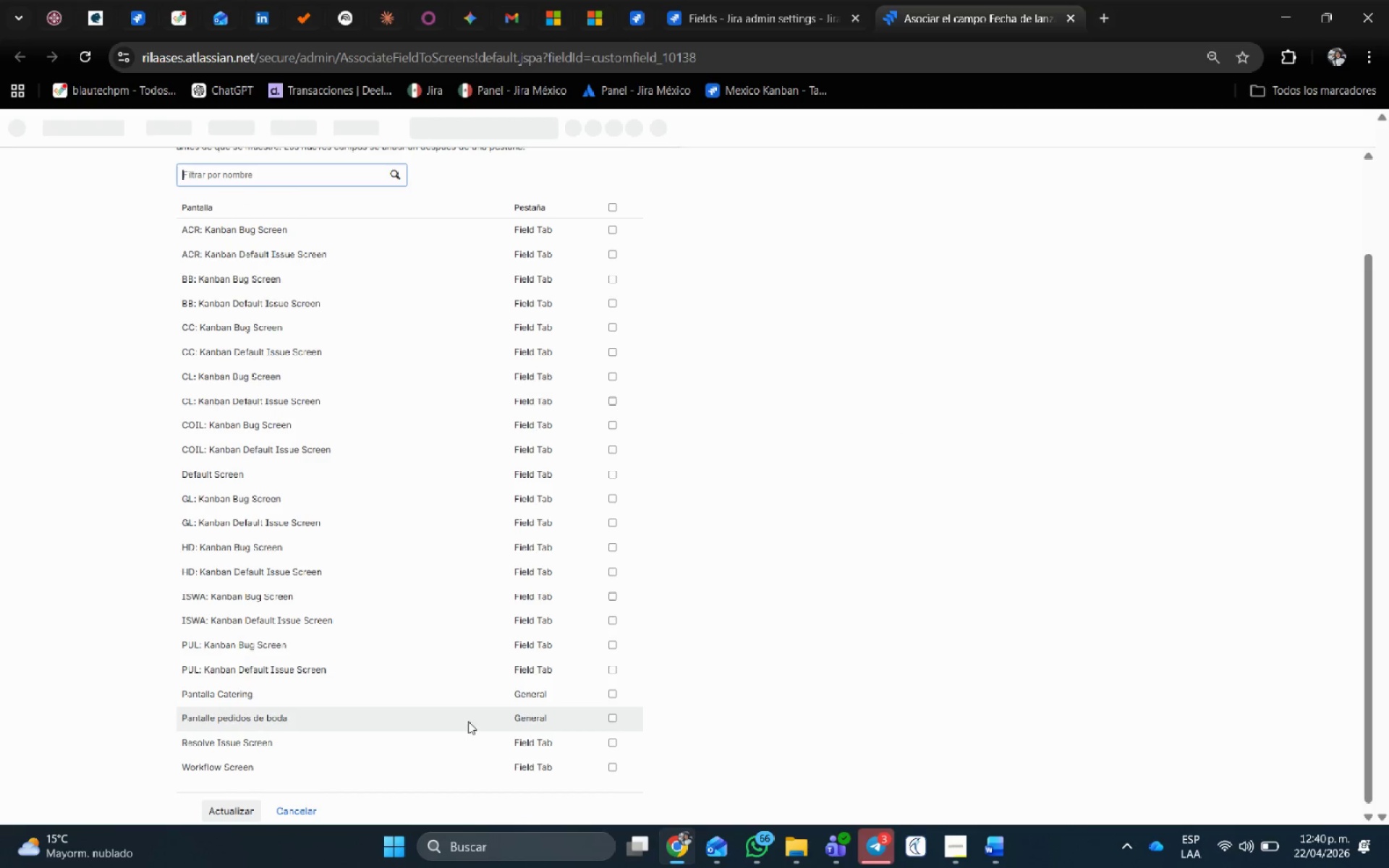 
left_click([614, 673])
 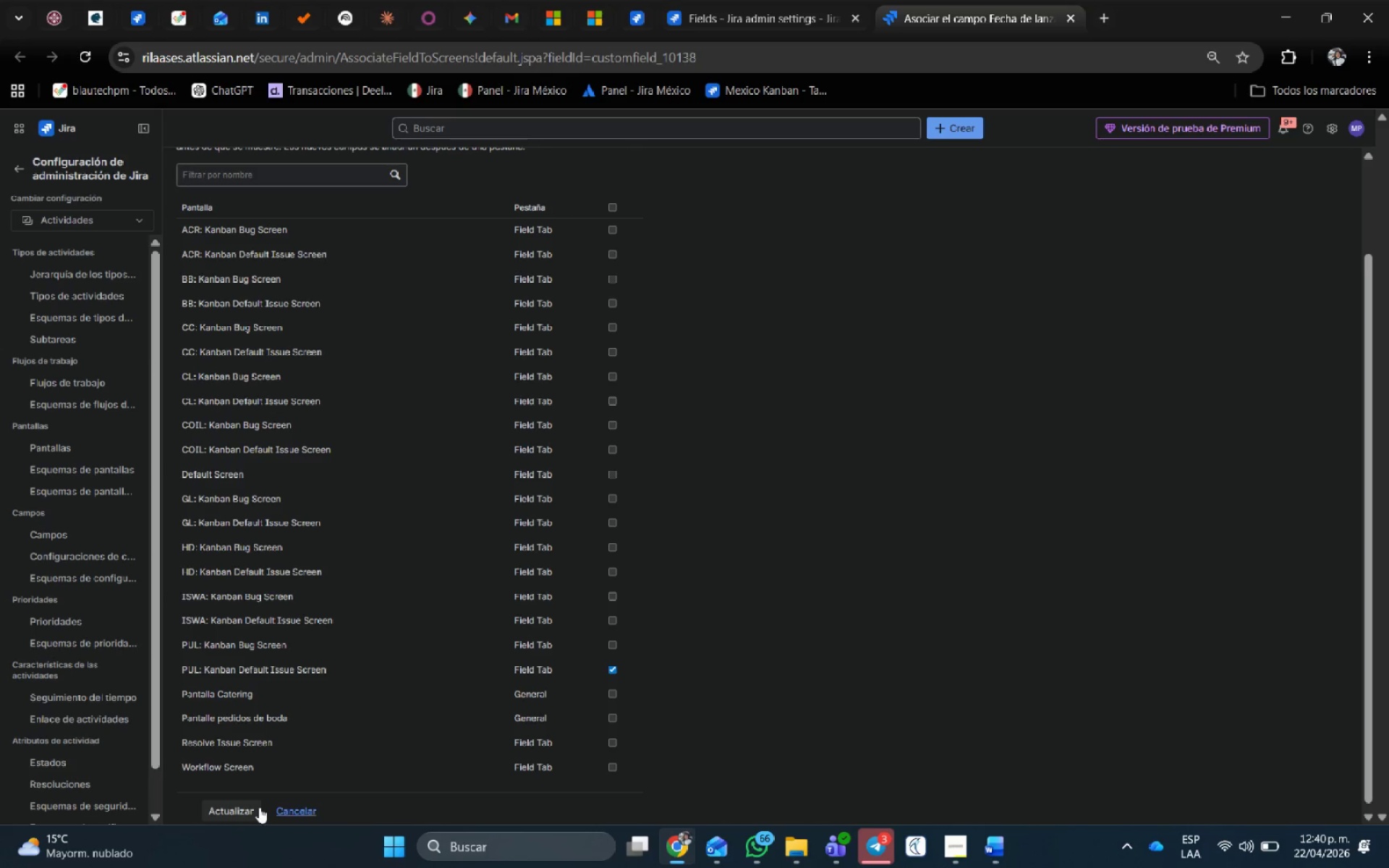 
scroll: coordinate [433, 726], scroll_direction: down, amount: 3.0
 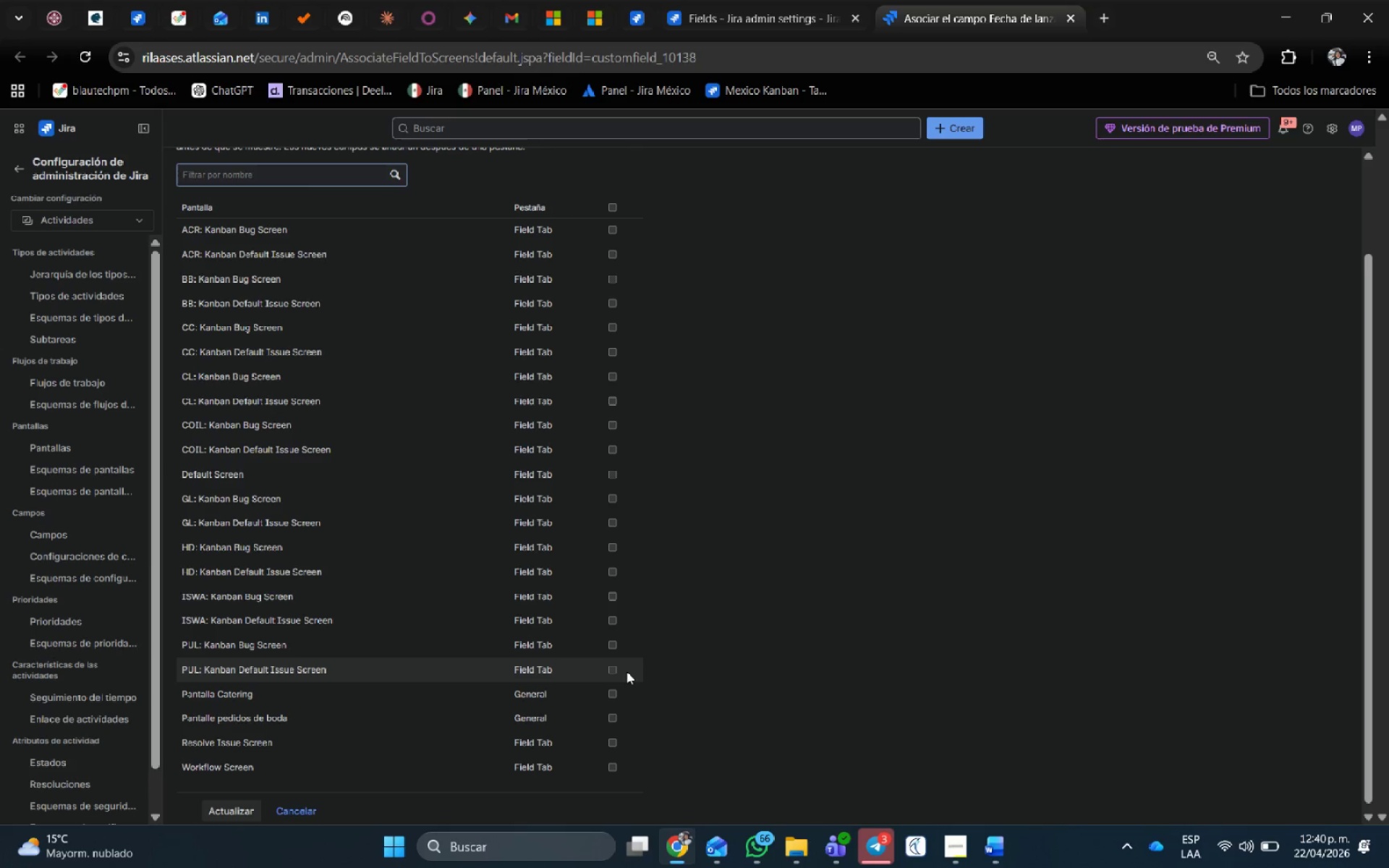 
left_click([250, 808])
 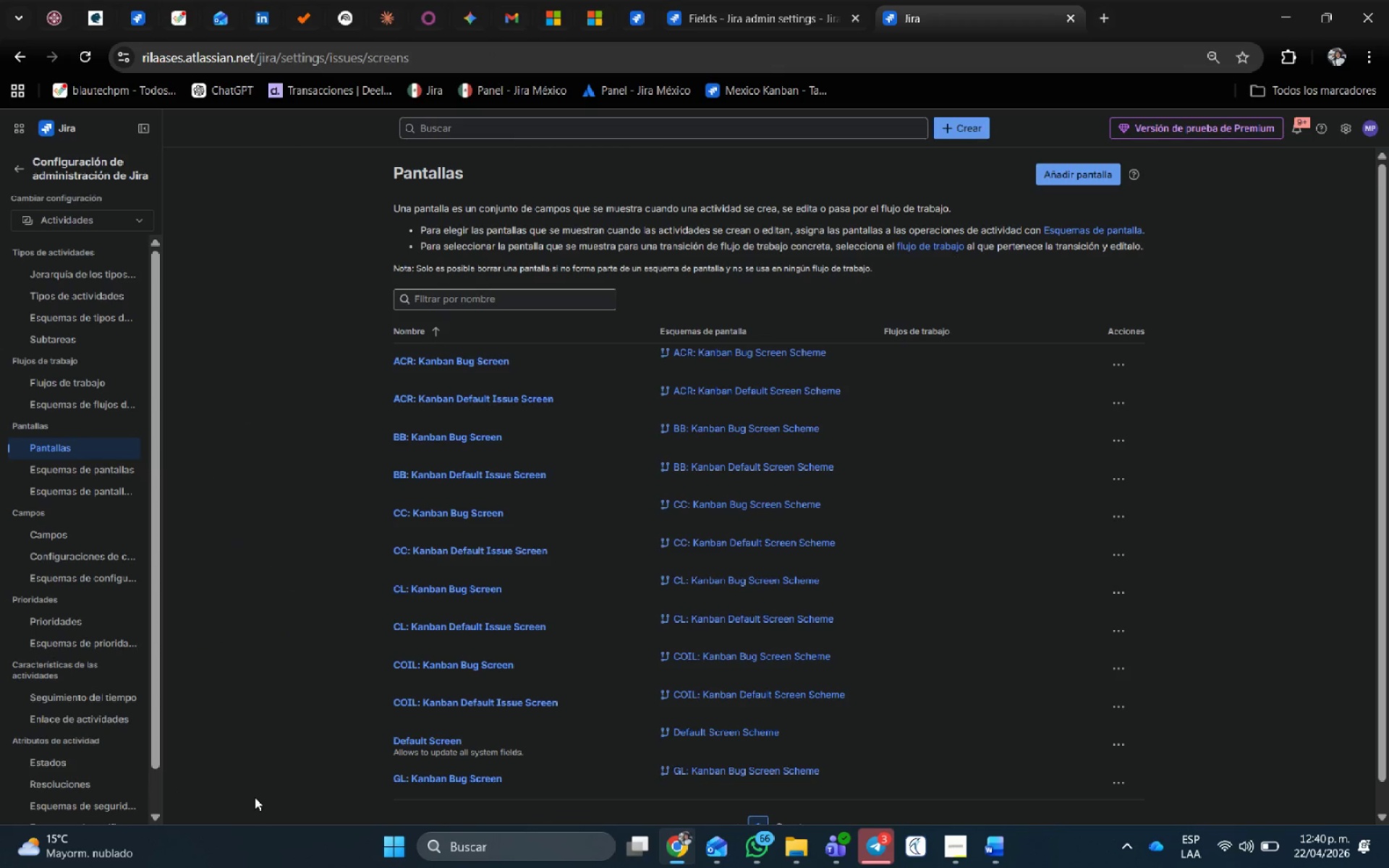 
wait(10.97)
 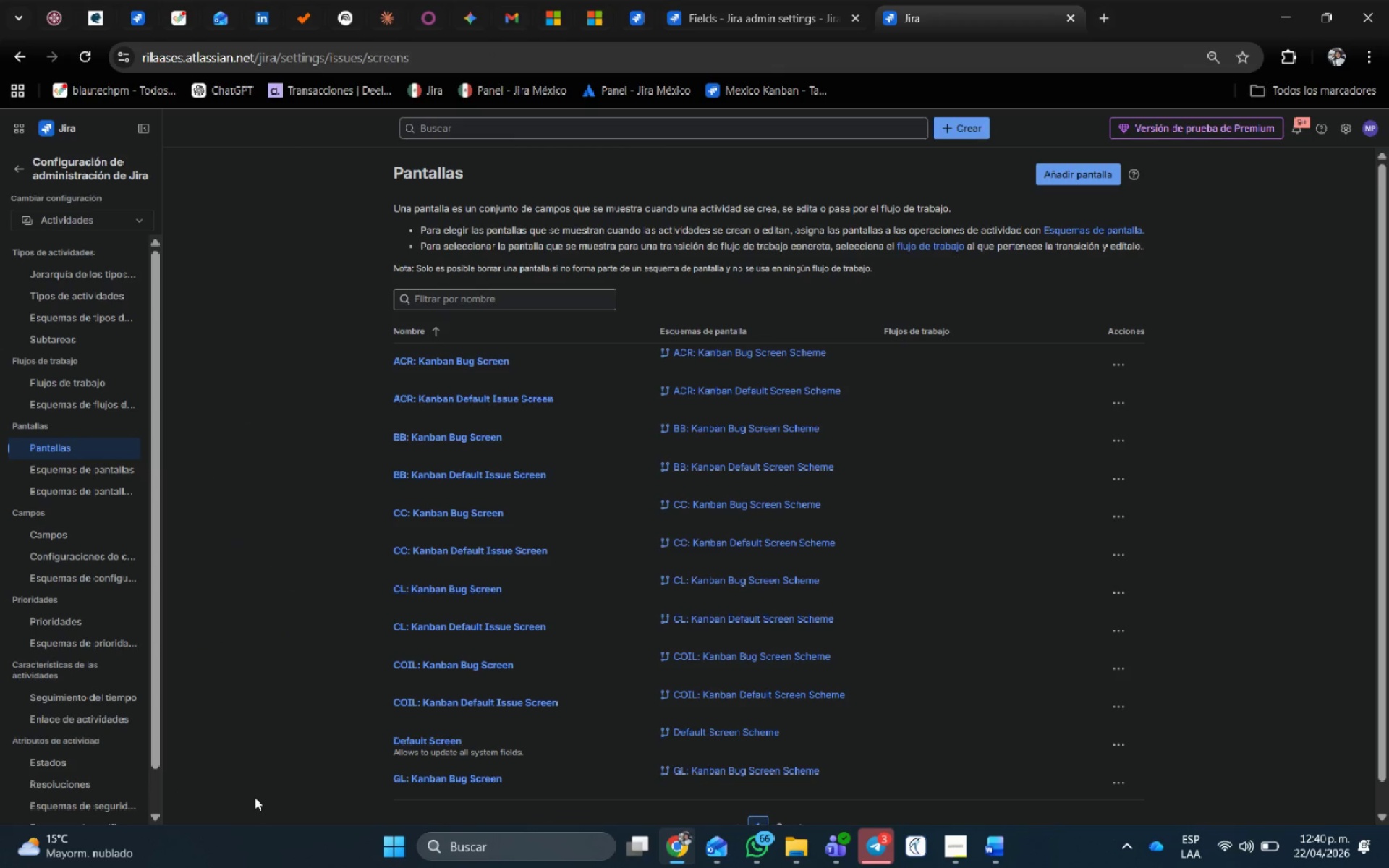 
middle_click([982, 28])
 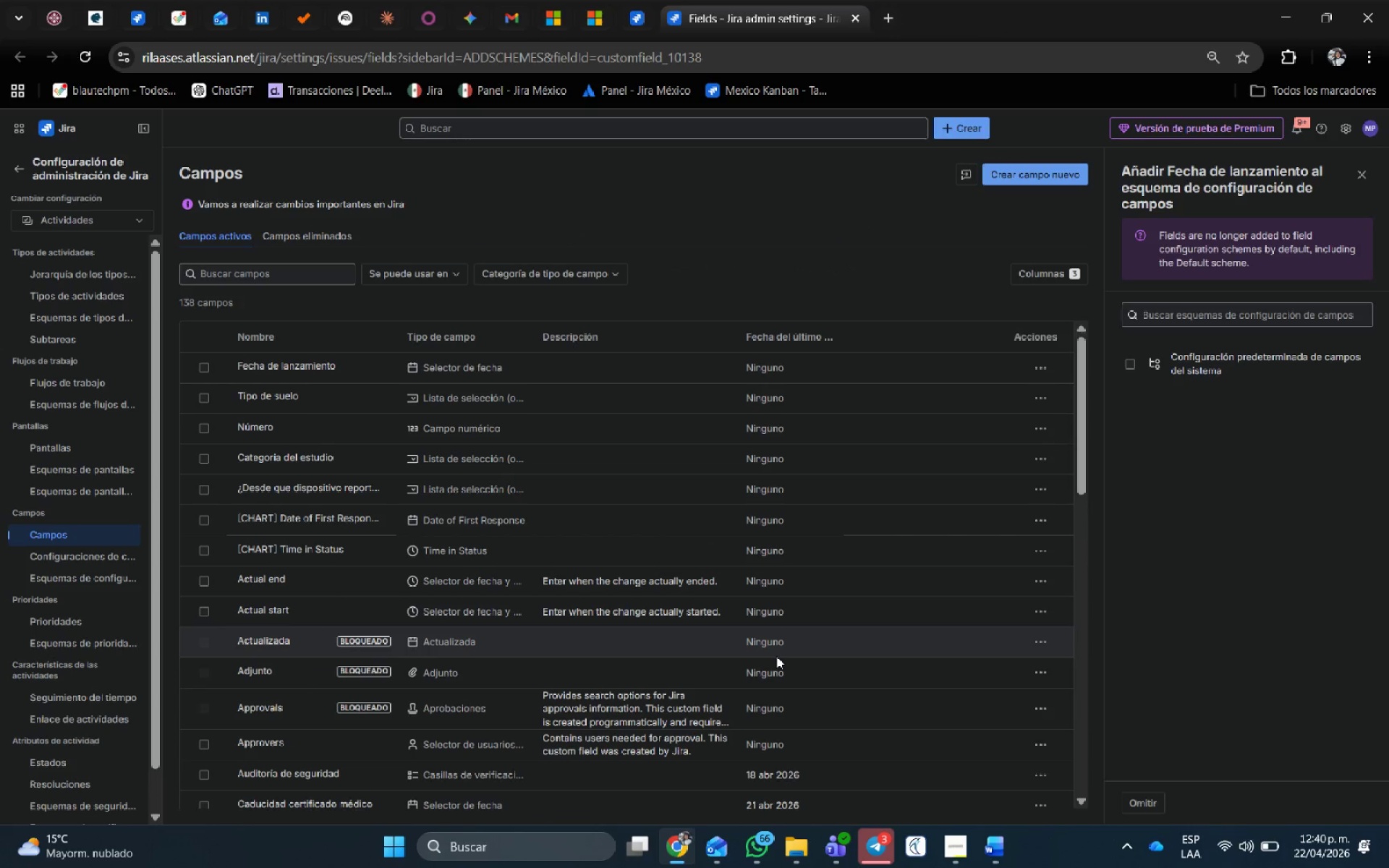 
wait(18.17)
 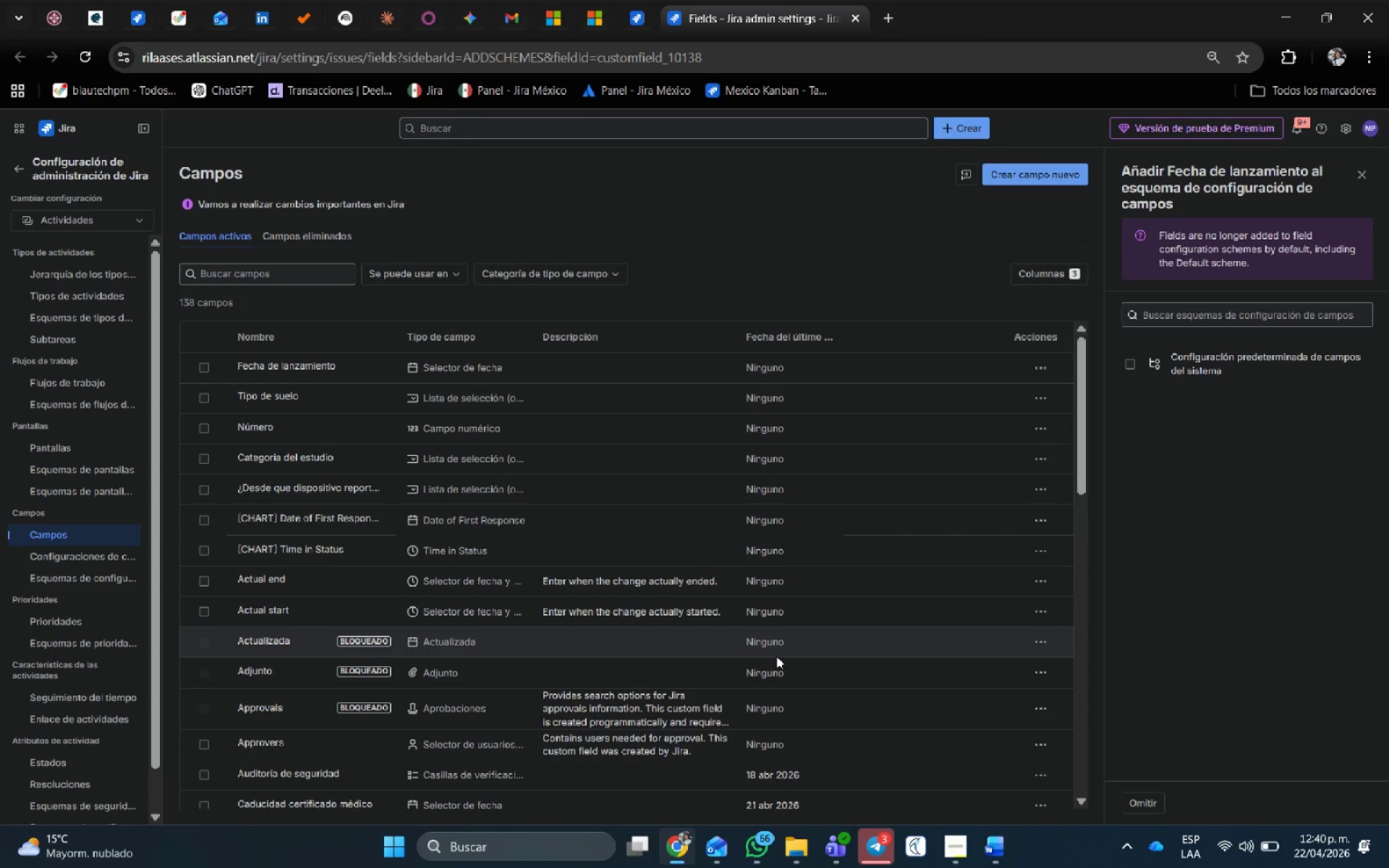 
middle_click([775, 7])
 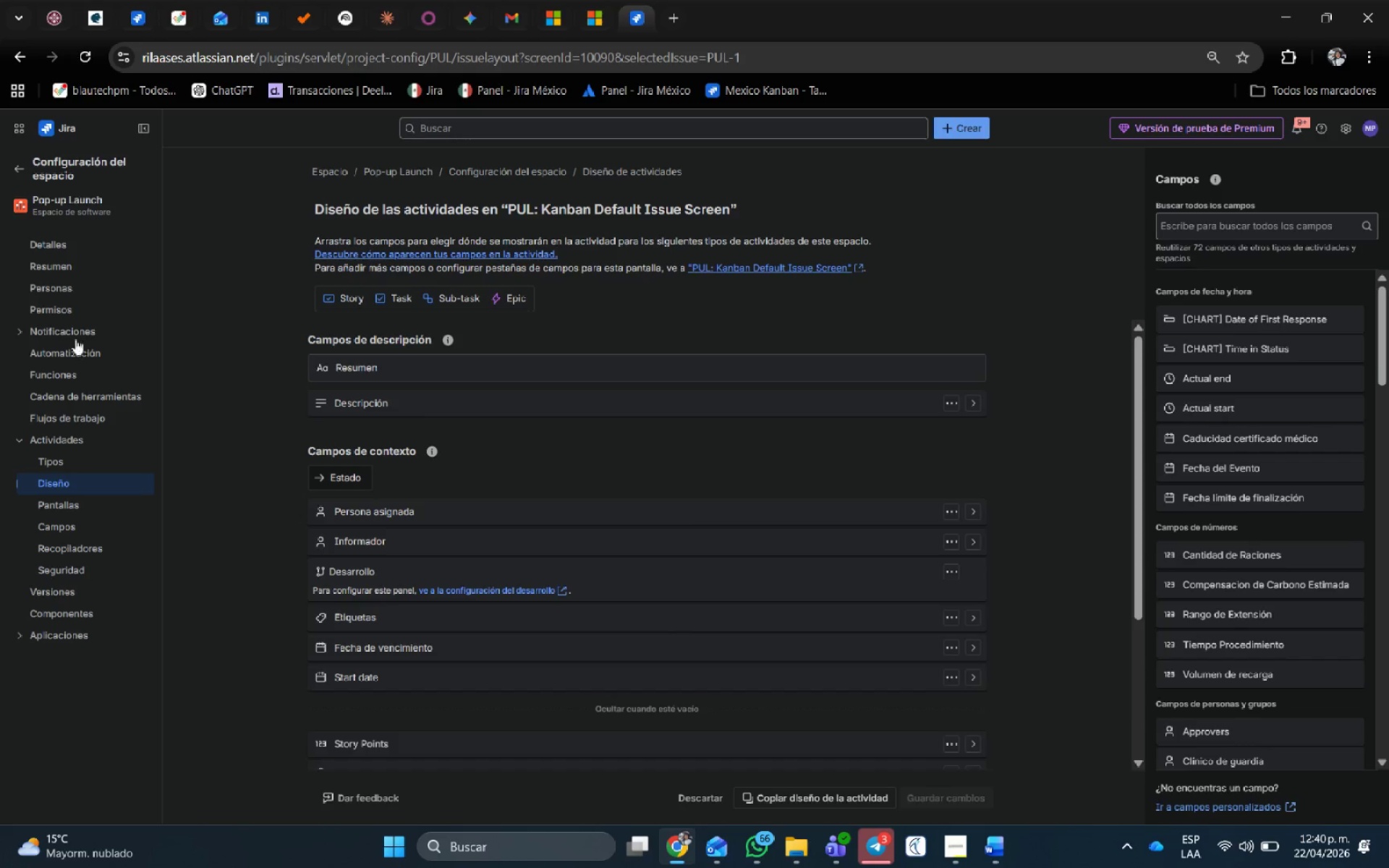 
left_click([71, 352])
 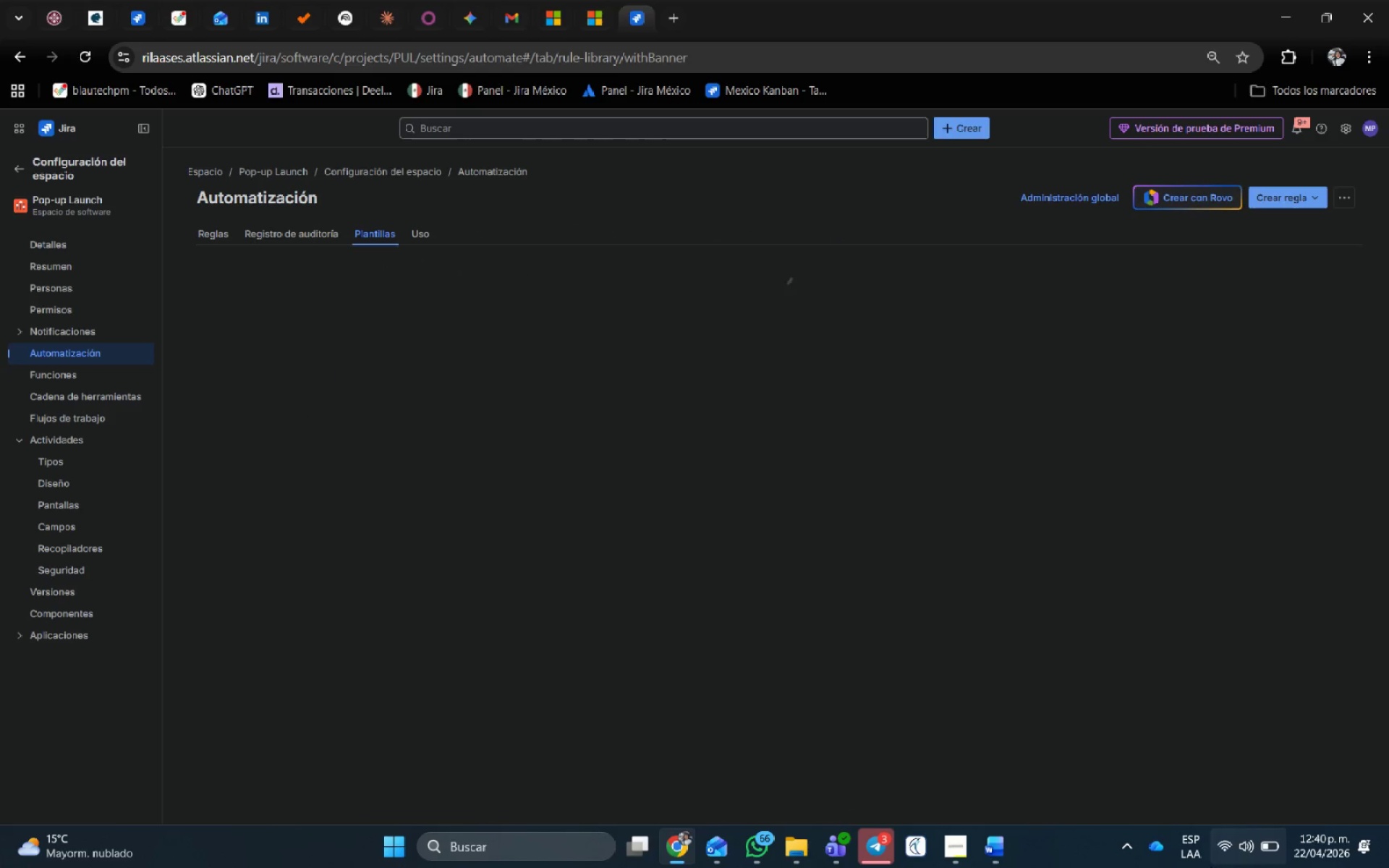 
wait(7.83)
 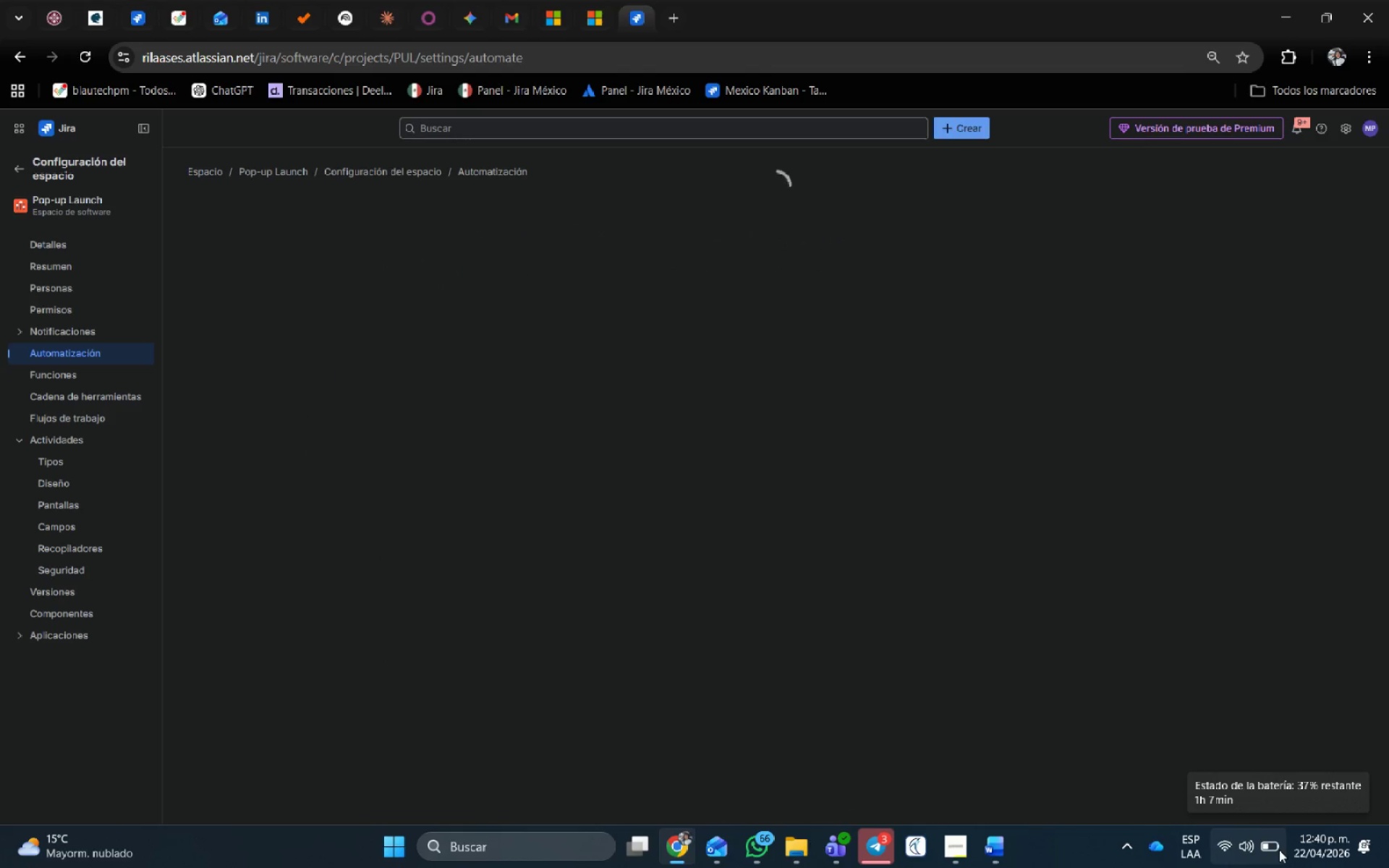 
left_click([1268, 234])
 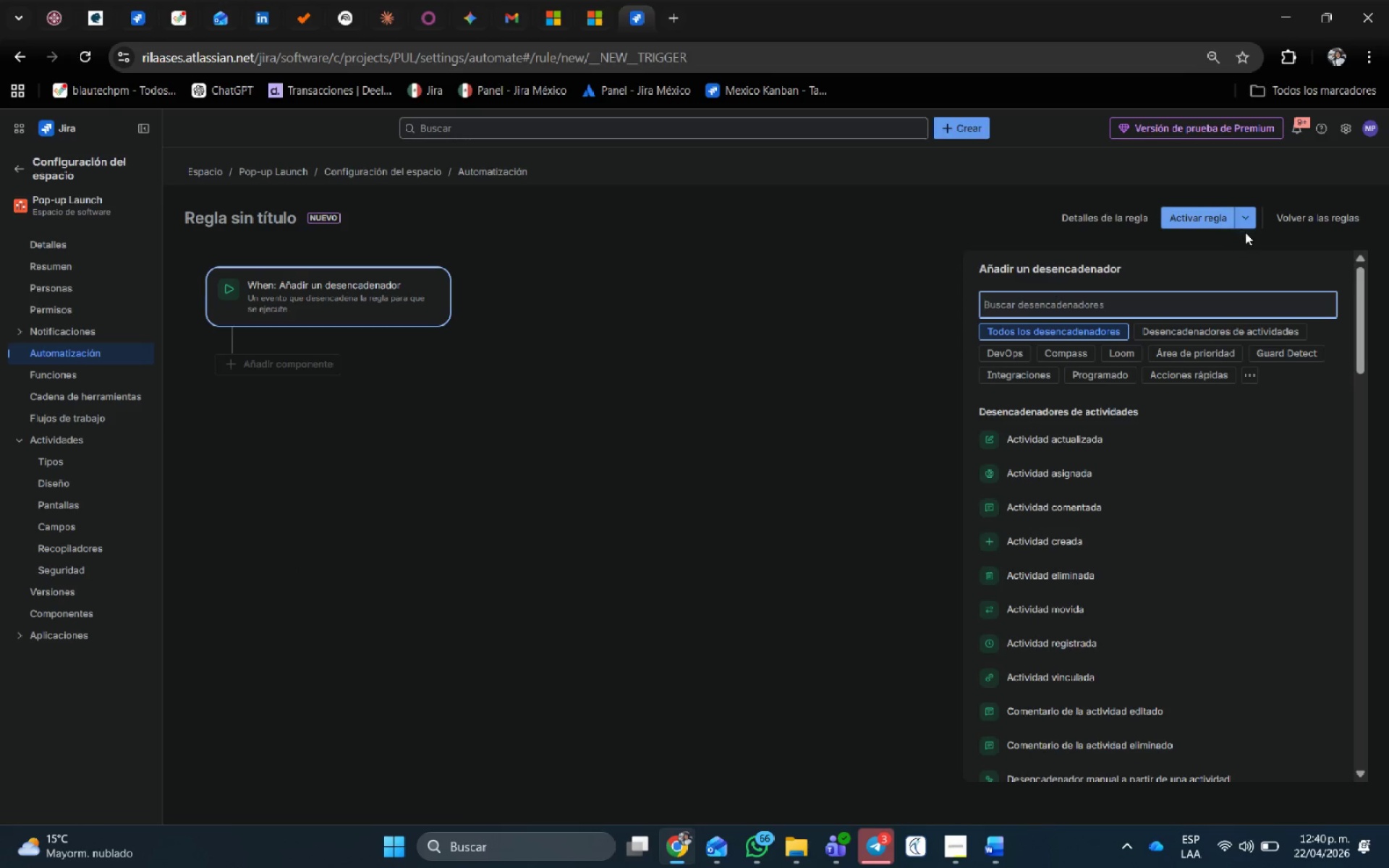 
left_click([1100, 299])
 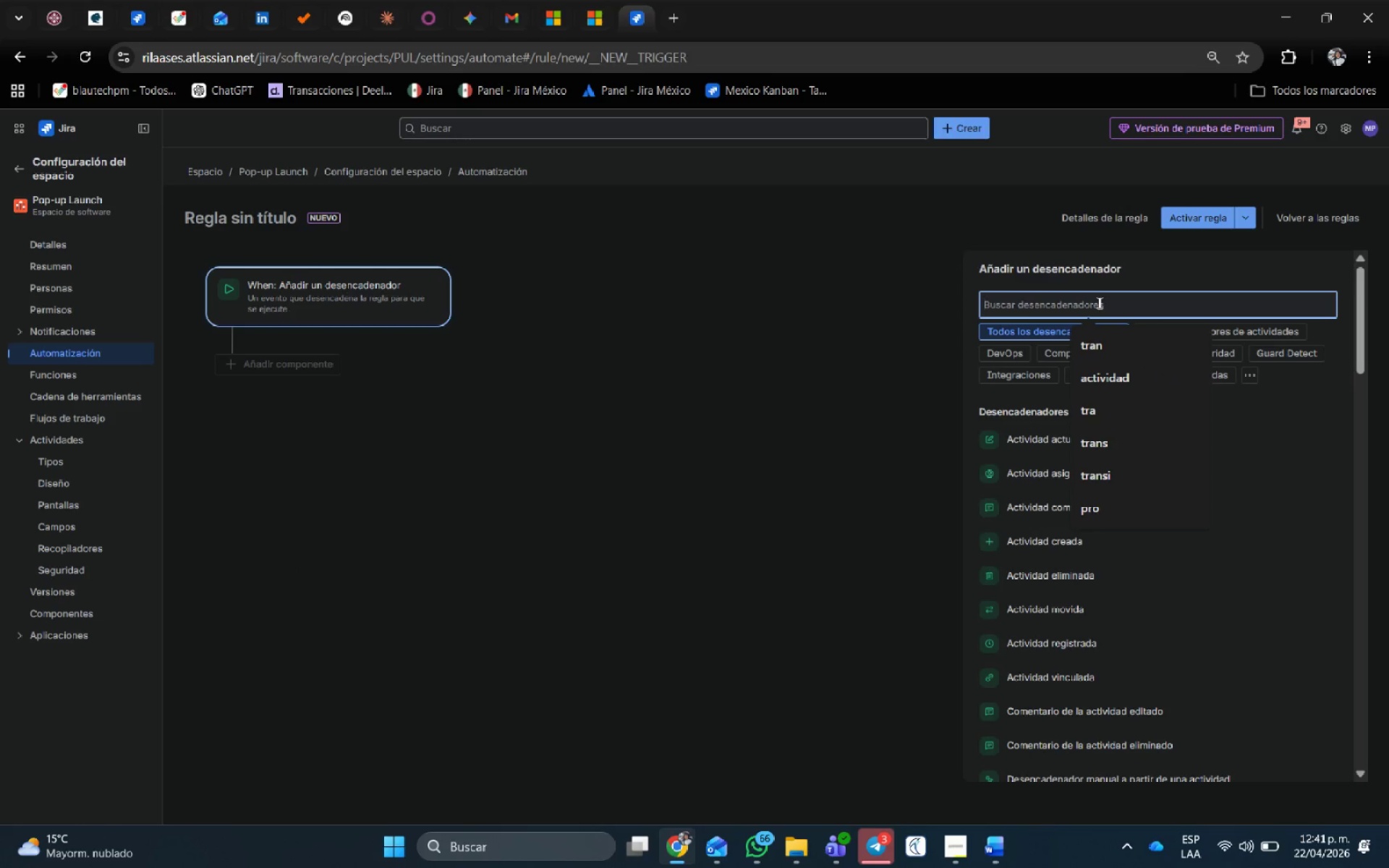 
wait(5.45)
 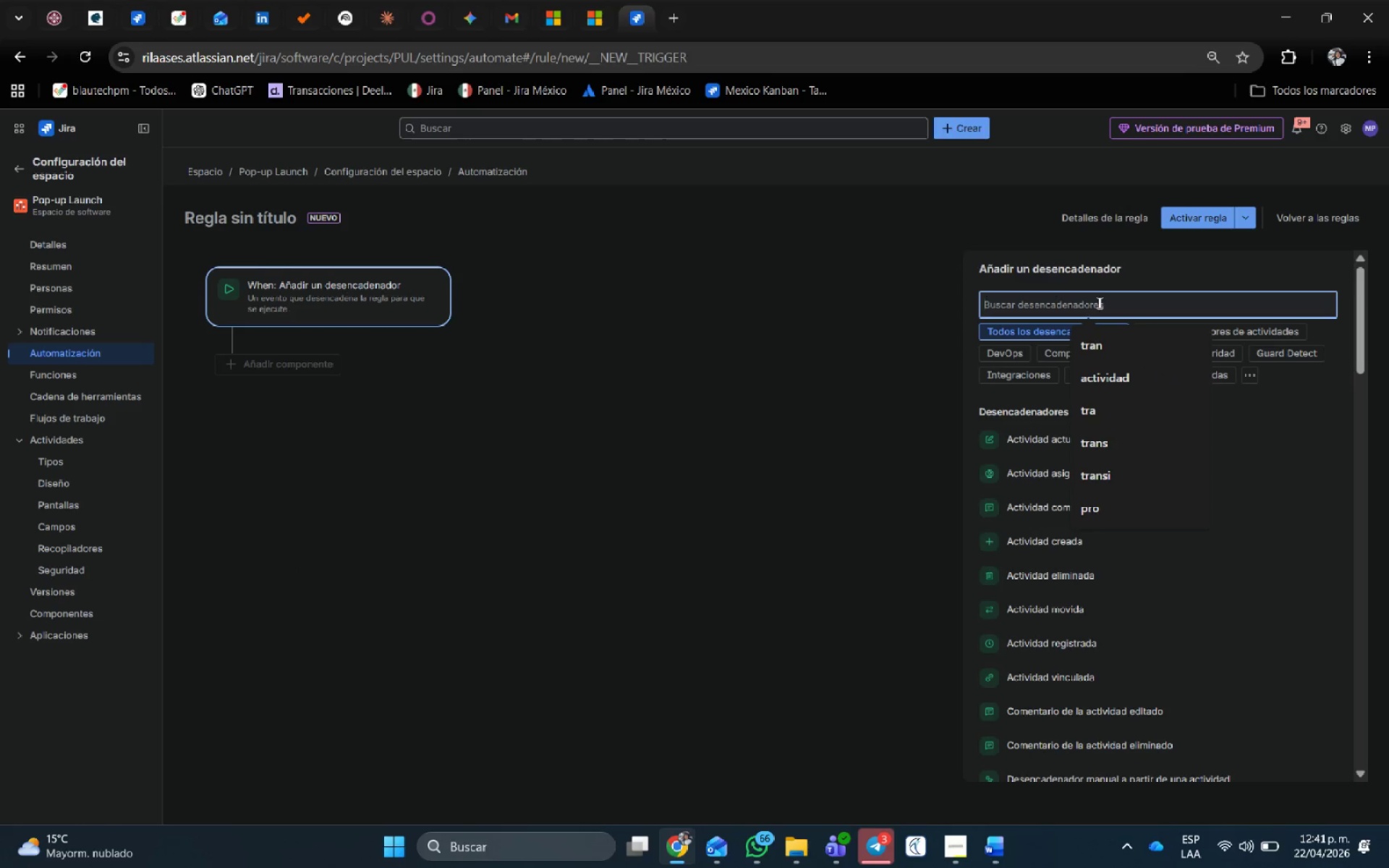 
type(Tran)
 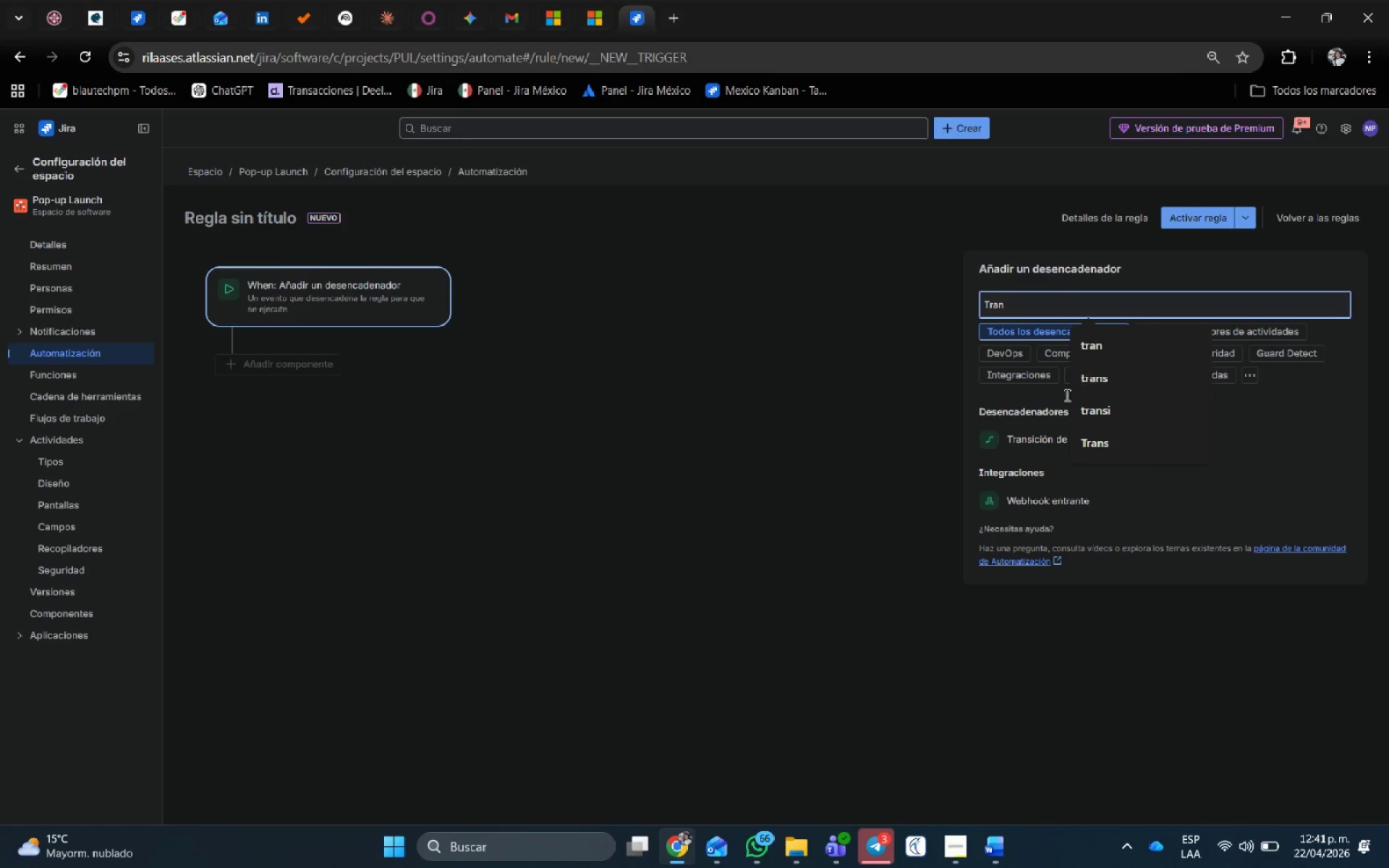 
left_click([1037, 441])
 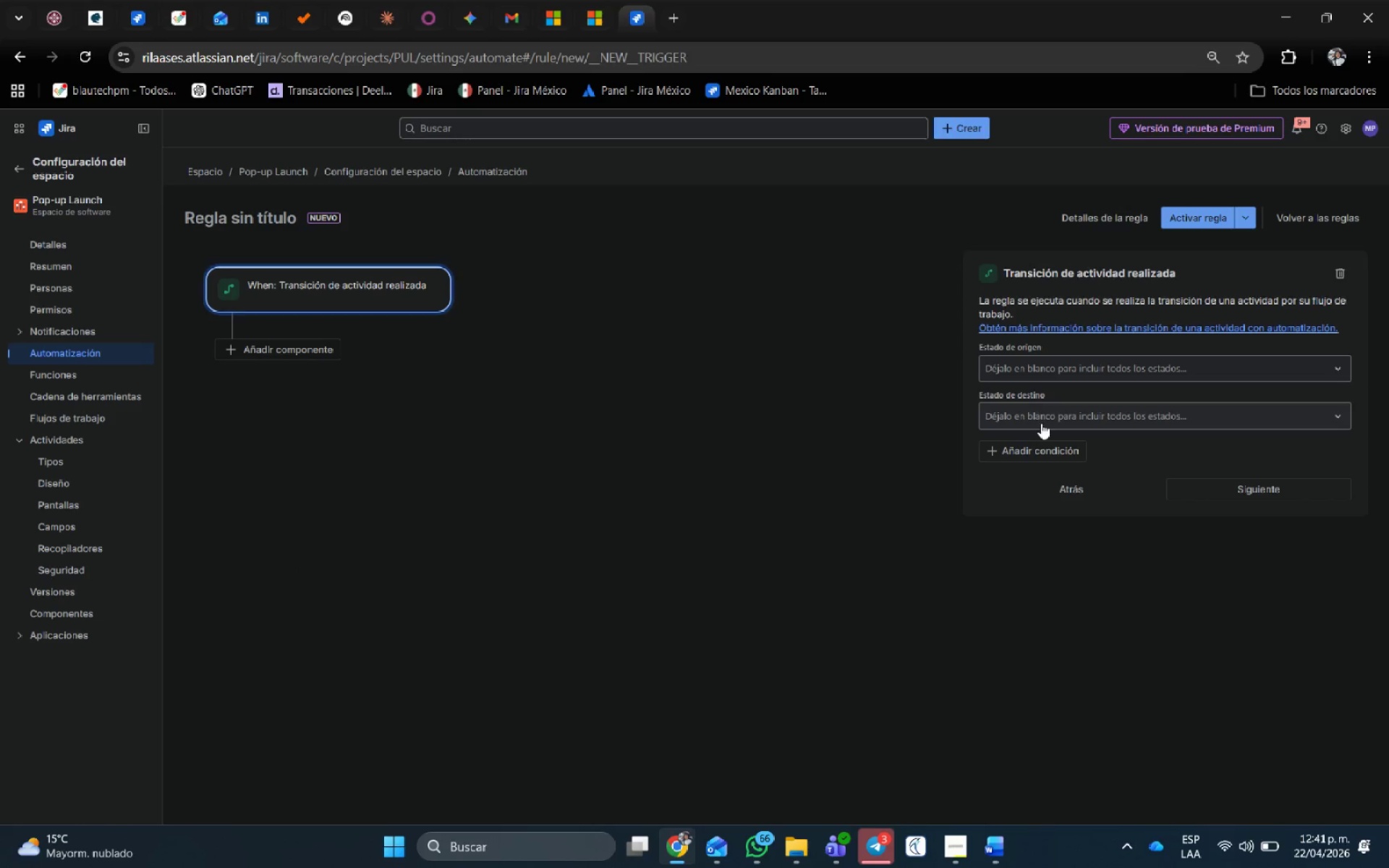 
left_click([1041, 423])
 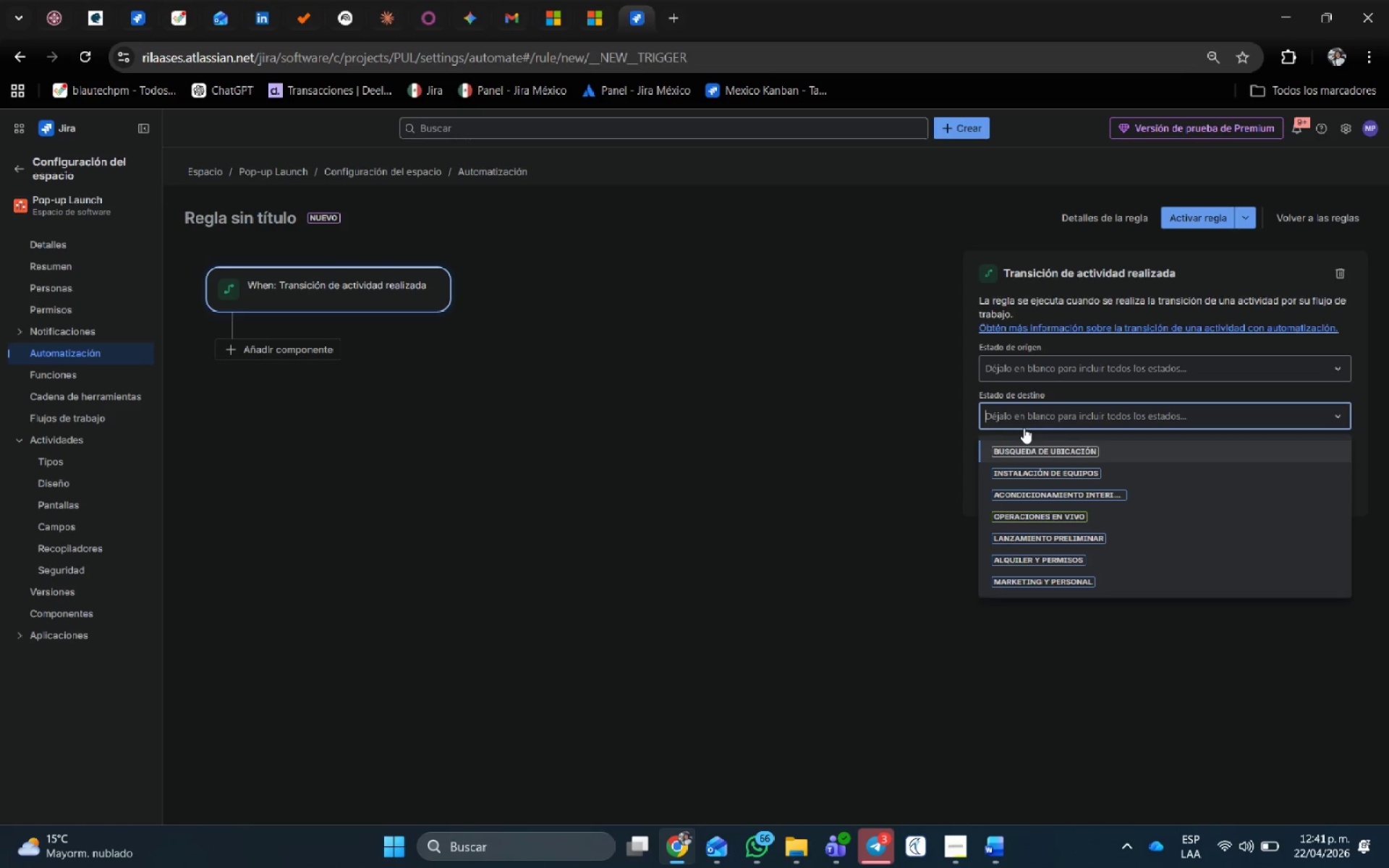 
left_click([1064, 535])
 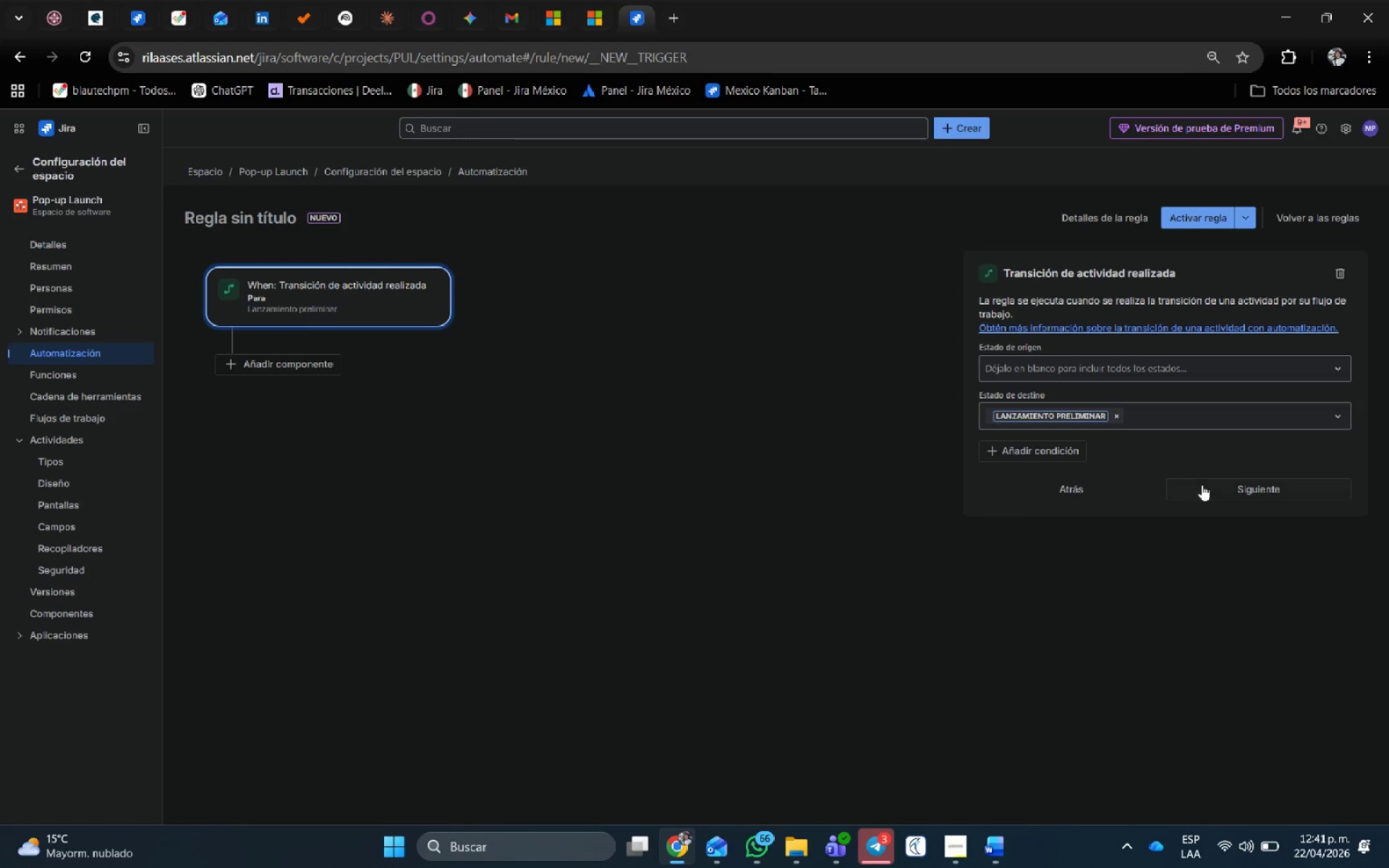 
left_click([1220, 491])
 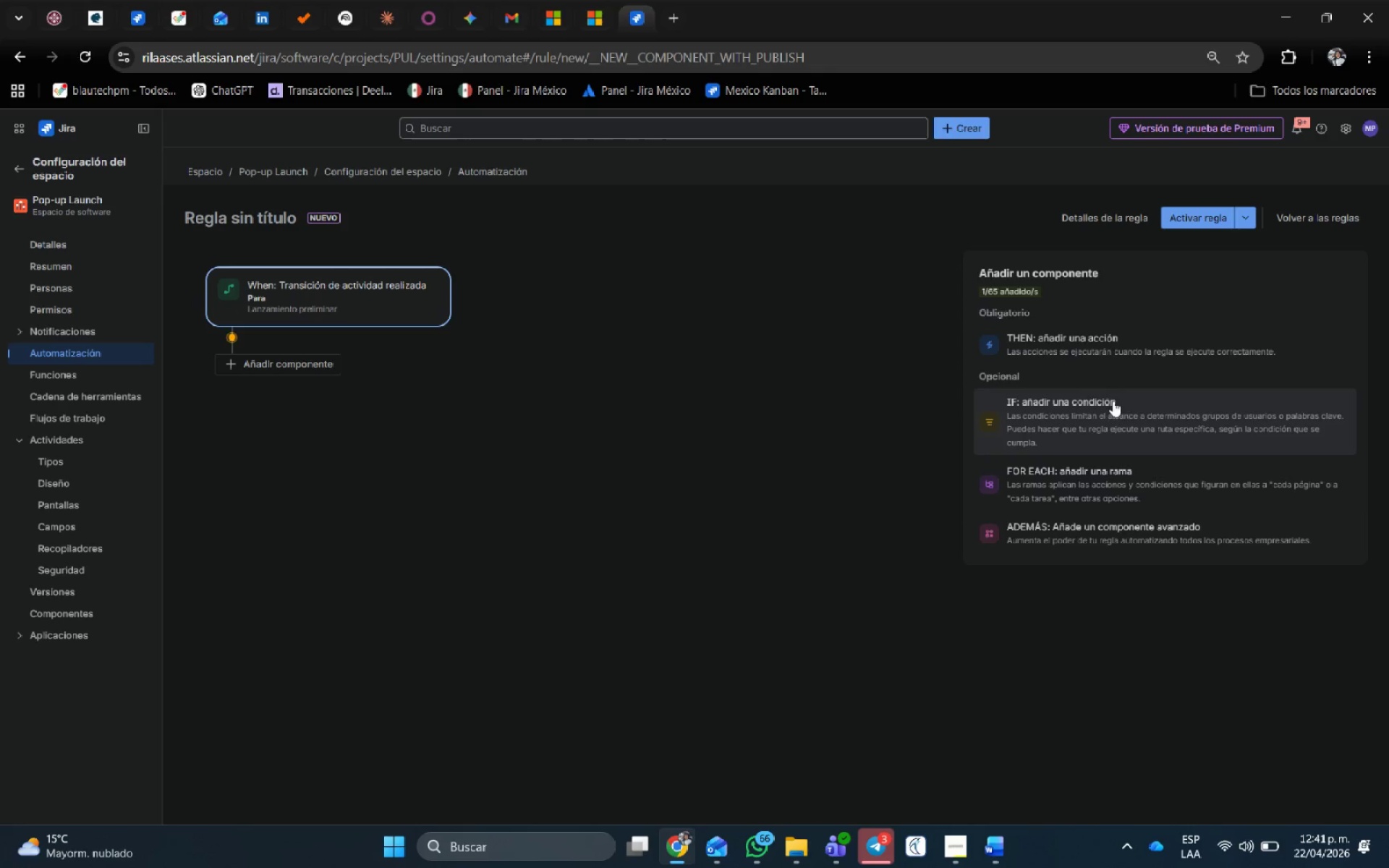 
left_click([1048, 340])
 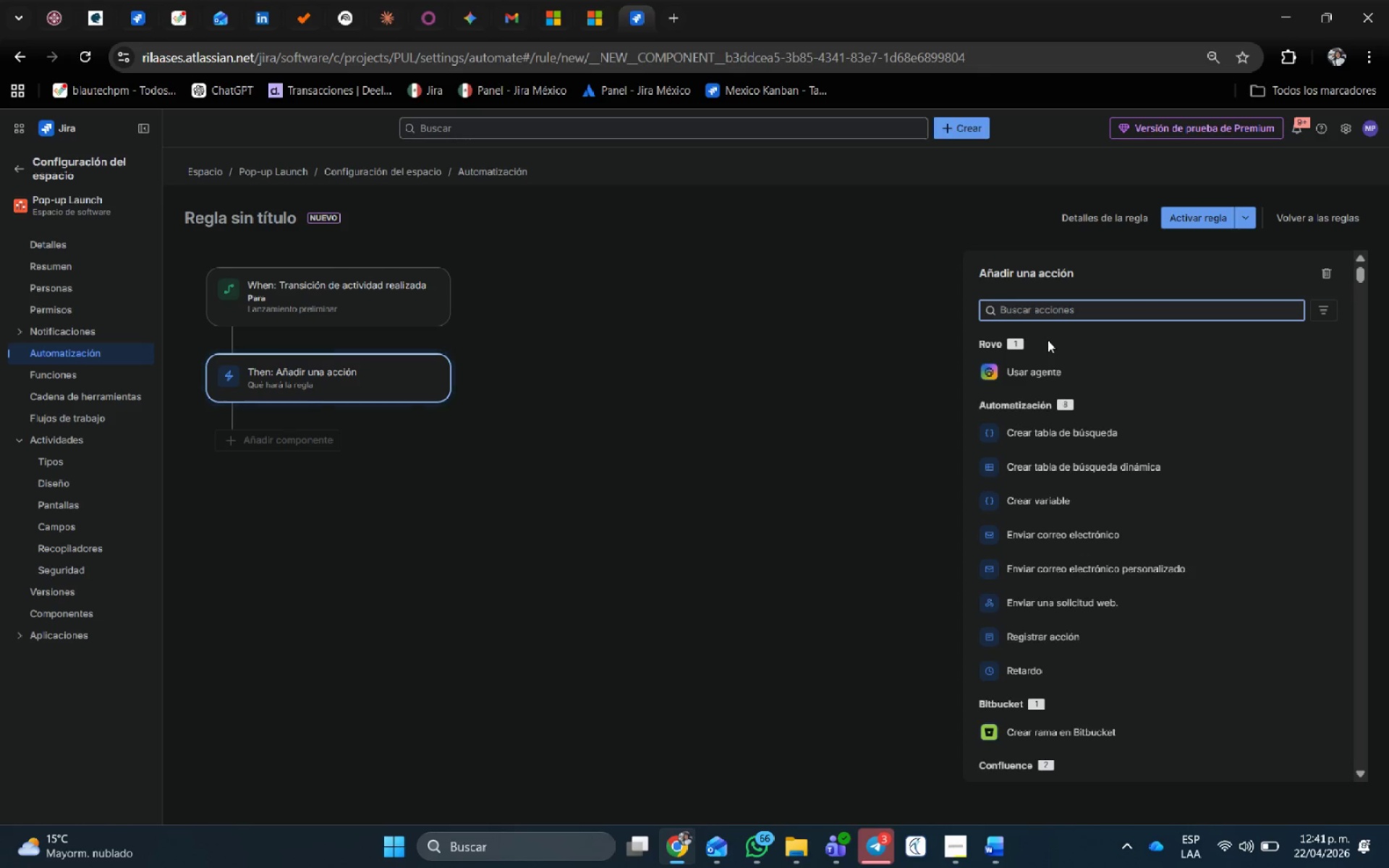 
wait(6.98)
 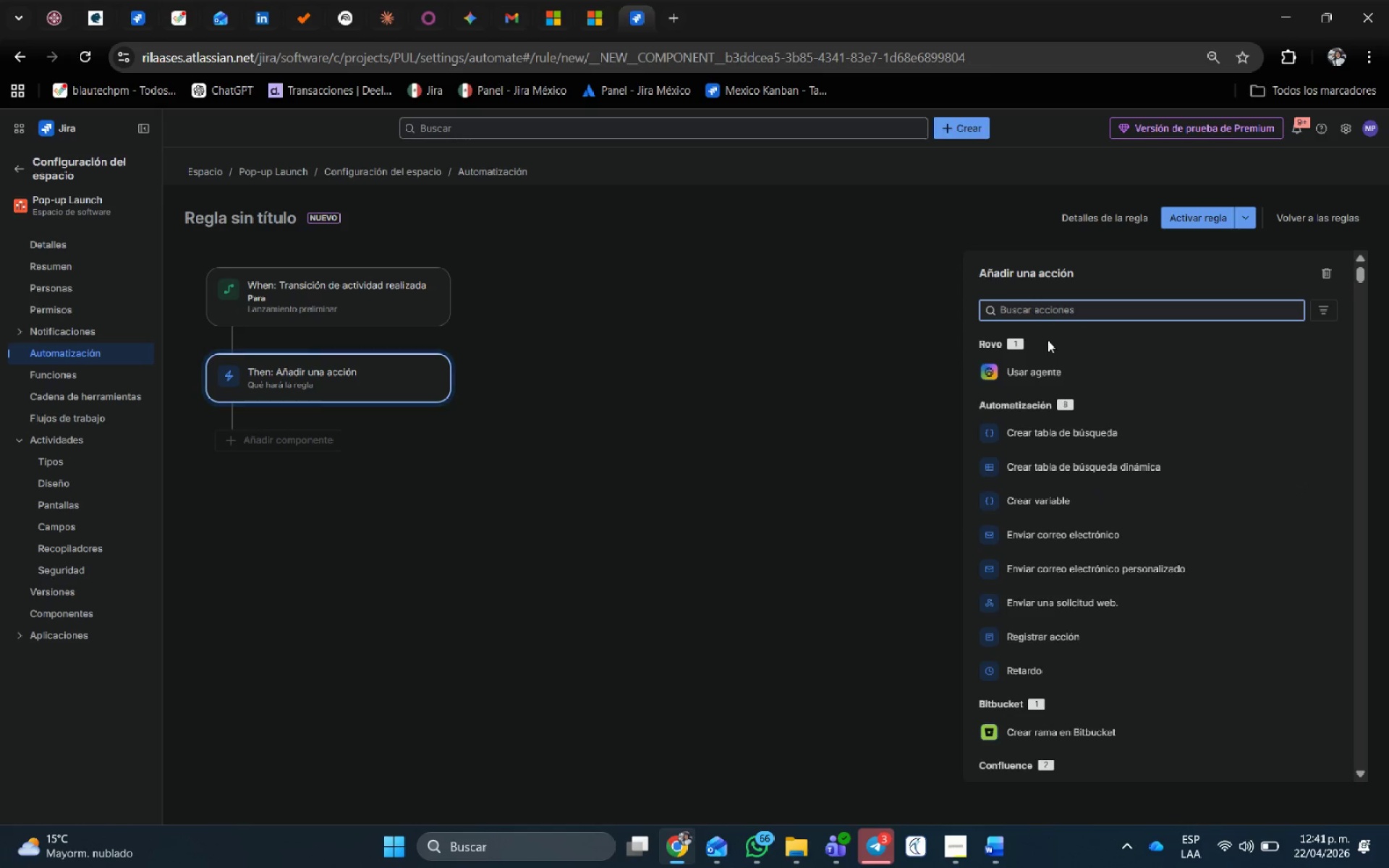 
type(sub)
 